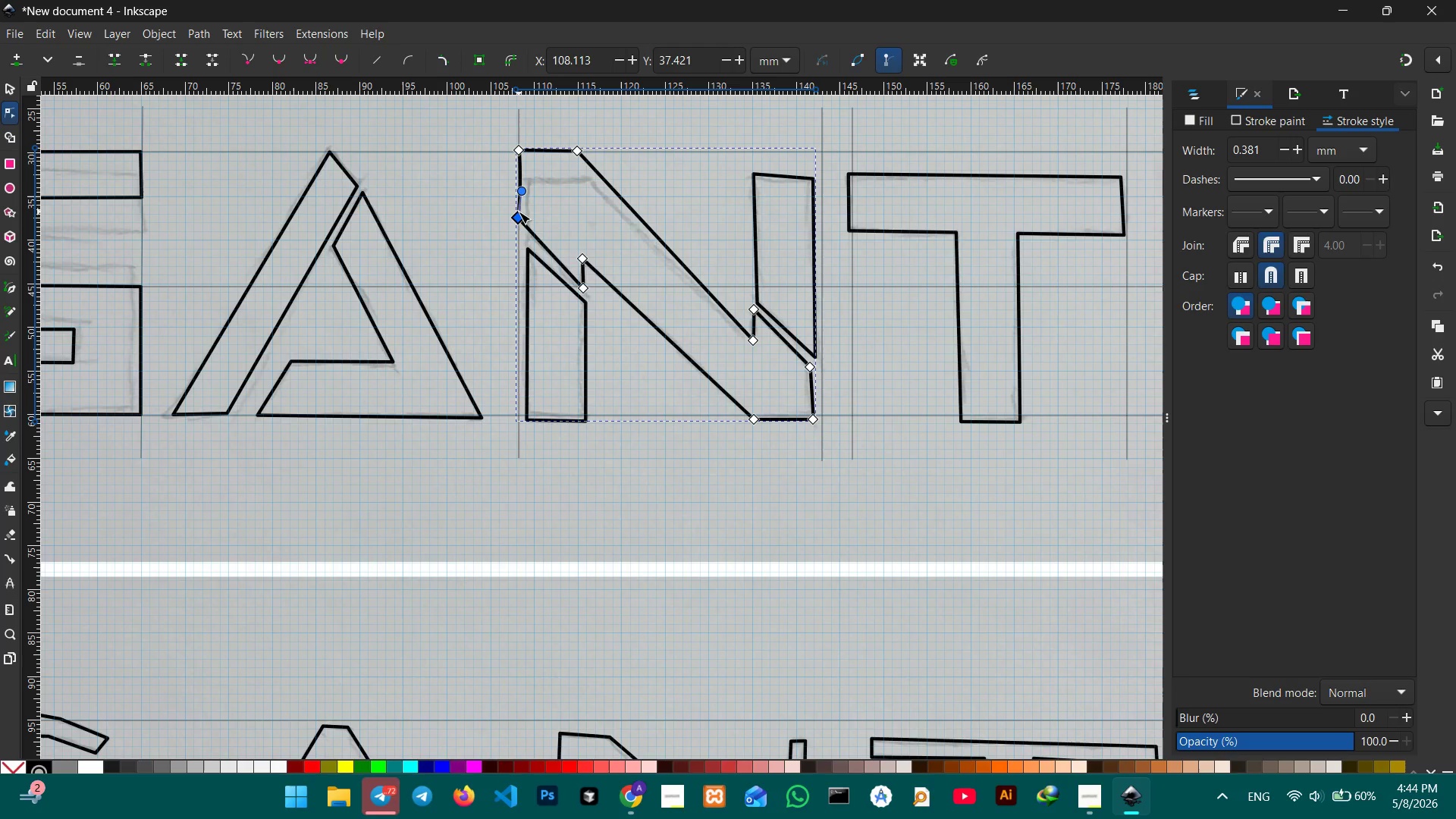 
left_click([519, 215])
 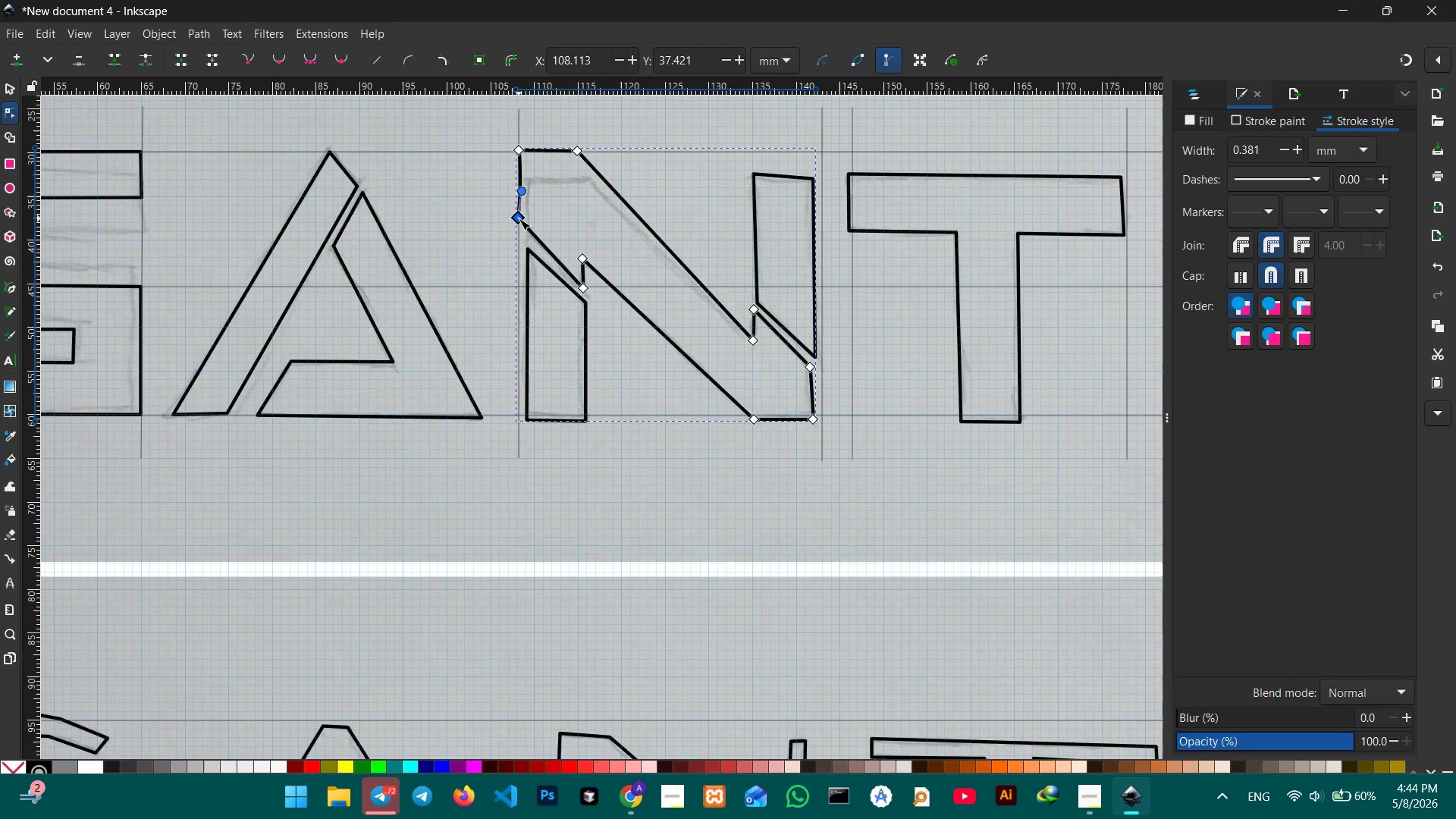 
left_click_drag(start_coordinate=[519, 218], to_coordinate=[519, 213])
 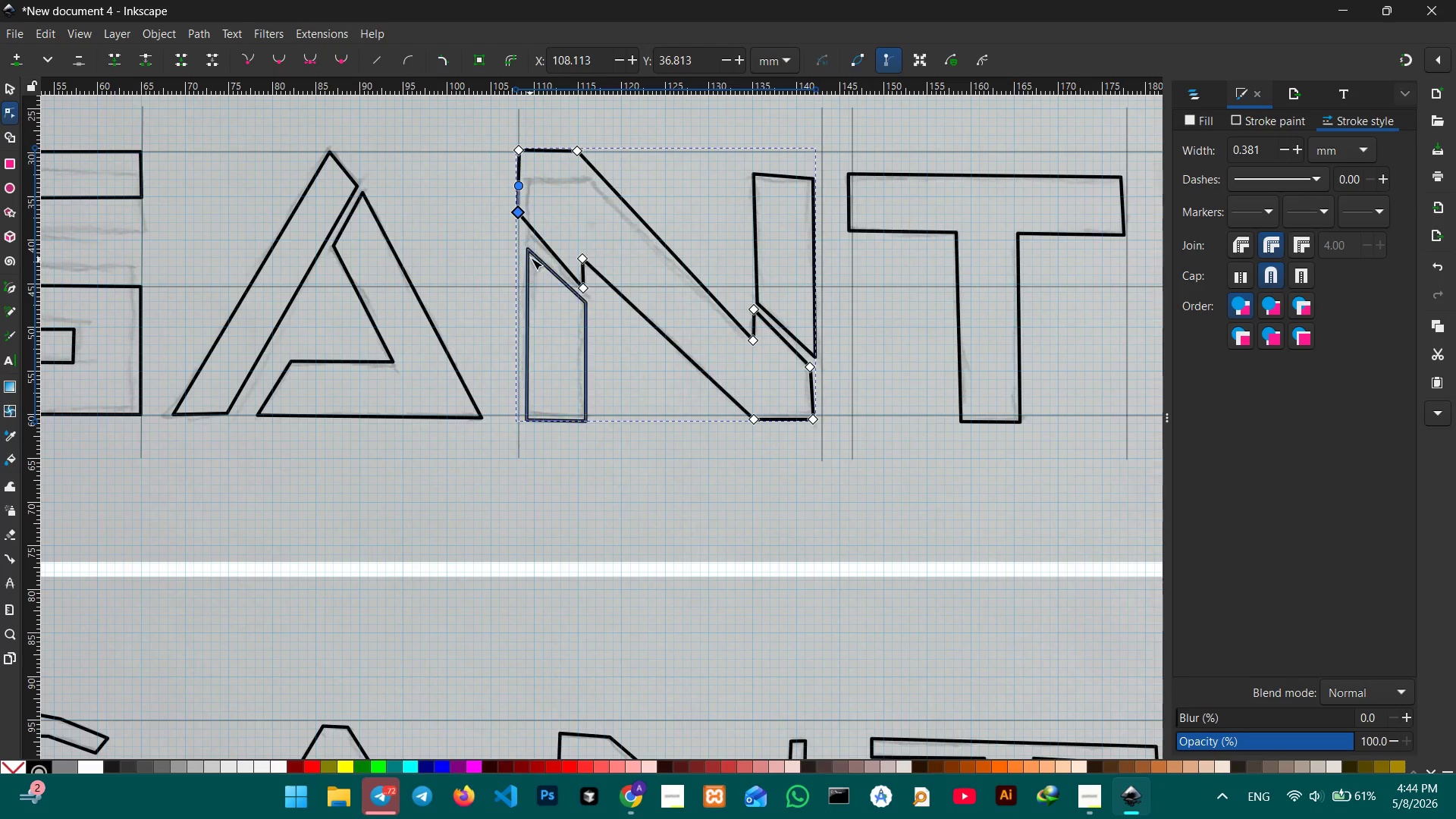 
wait(6.64)
 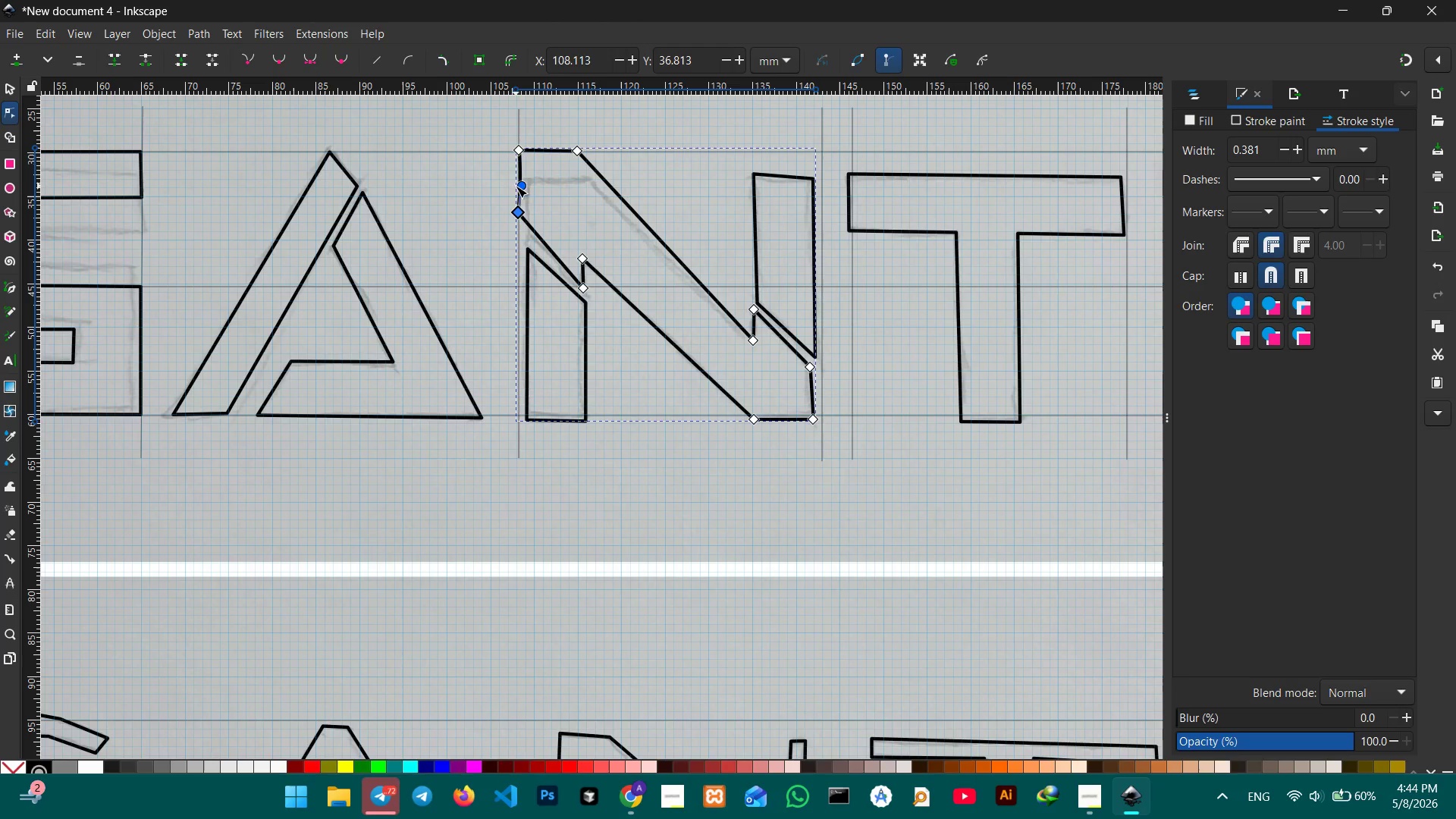 
left_click_drag(start_coordinate=[582, 259], to_coordinate=[579, 238])
 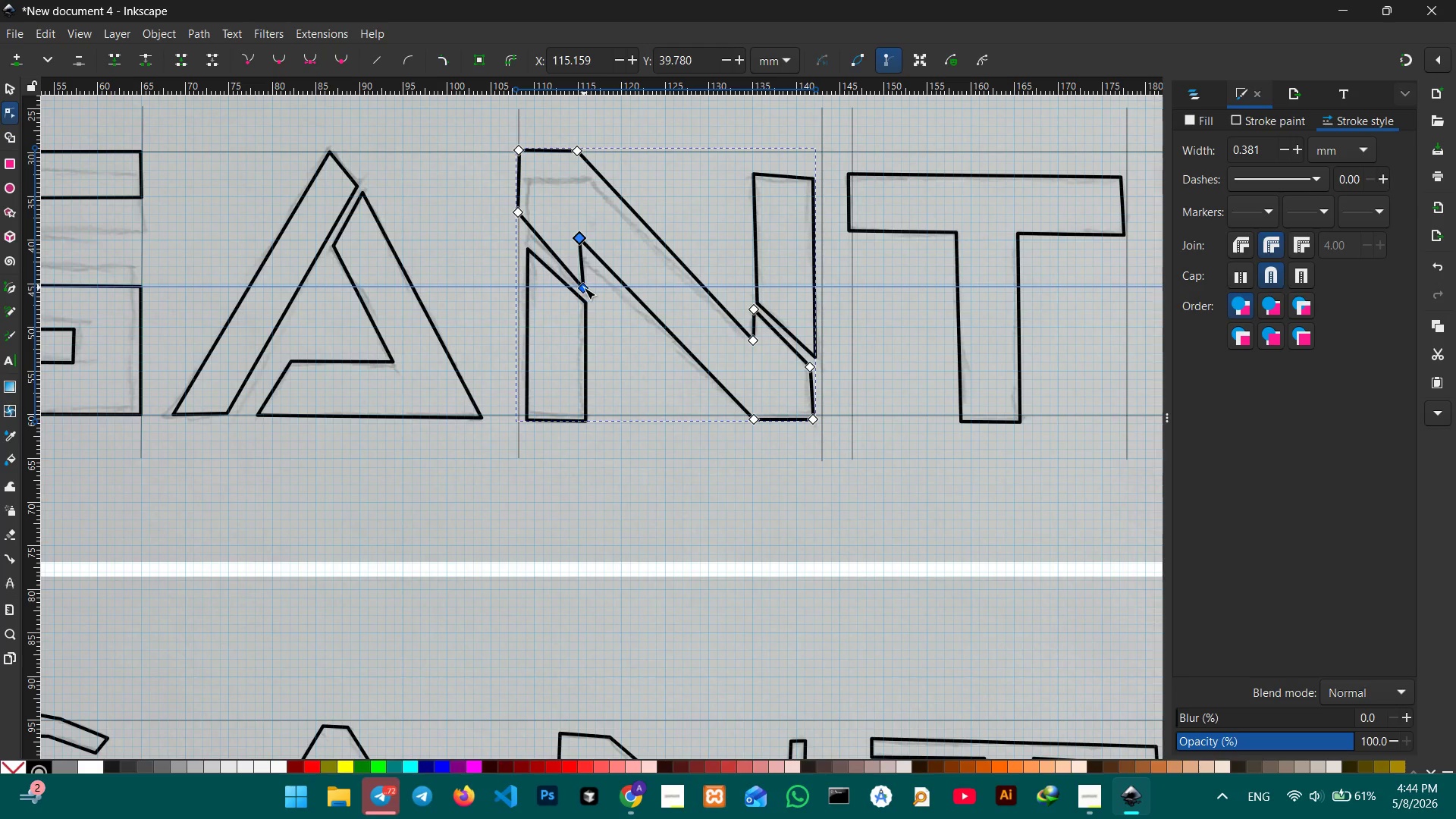 
left_click_drag(start_coordinate=[584, 287], to_coordinate=[580, 262])
 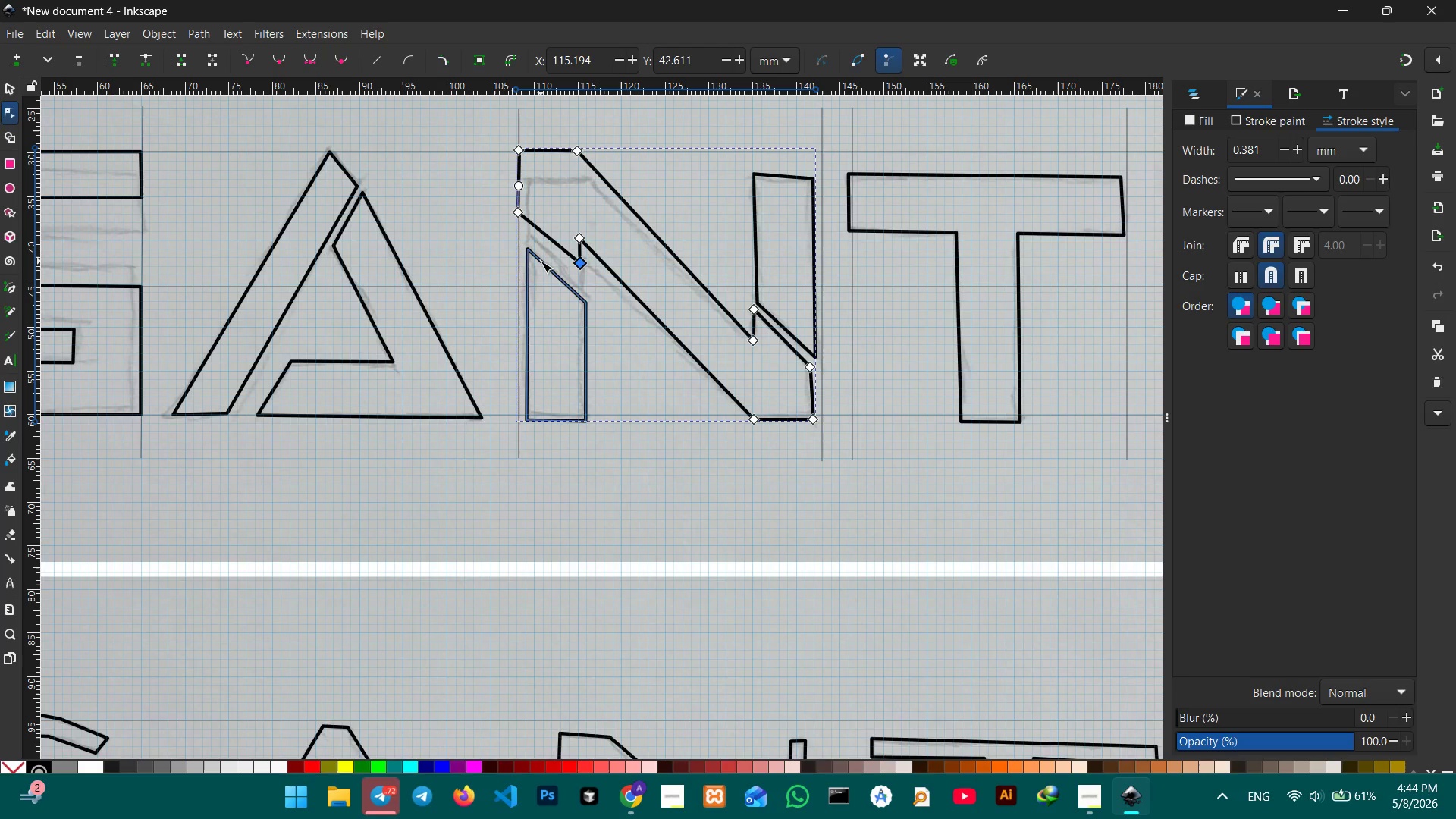 
left_click([541, 261])
 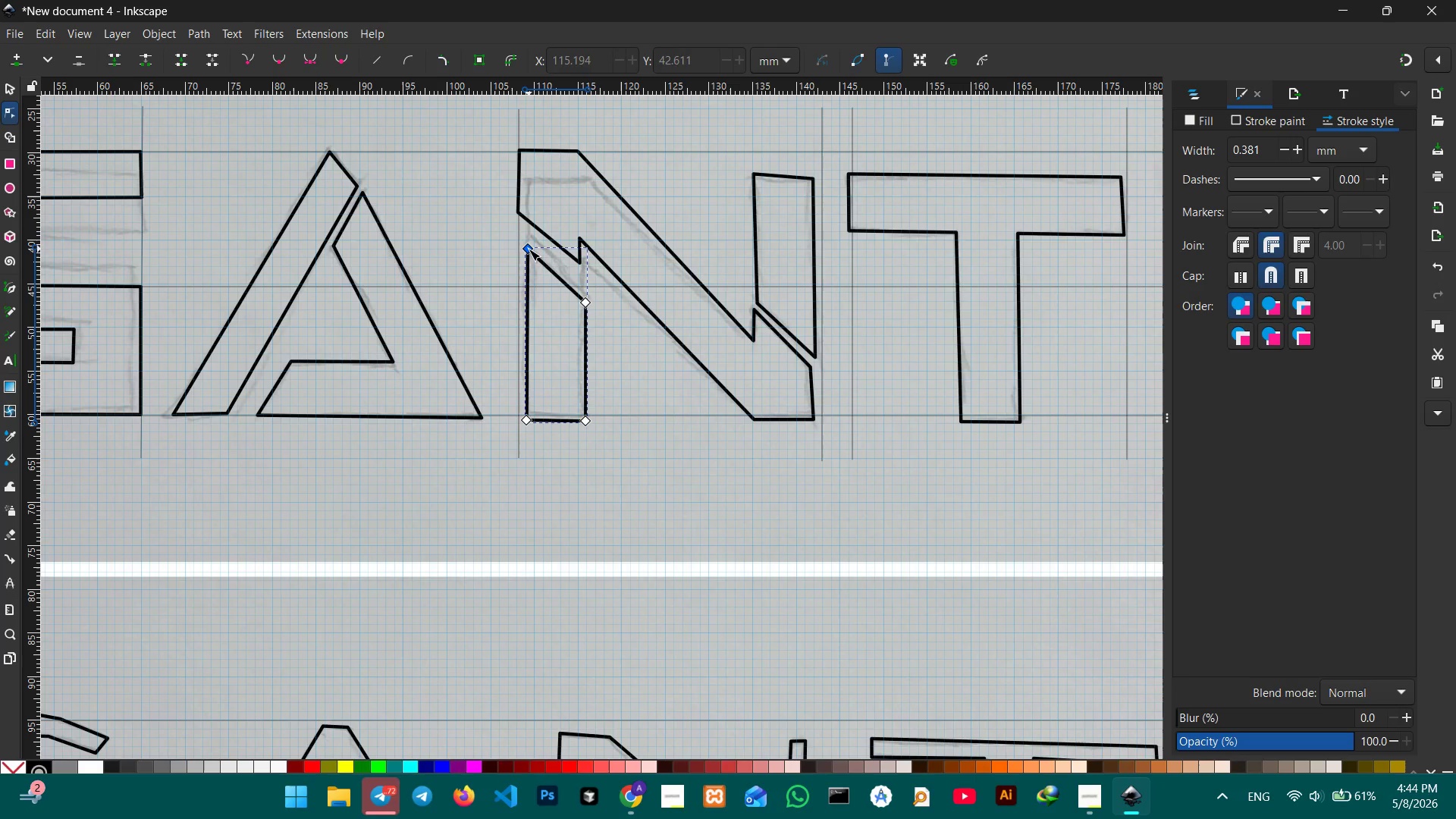 
left_click([529, 249])
 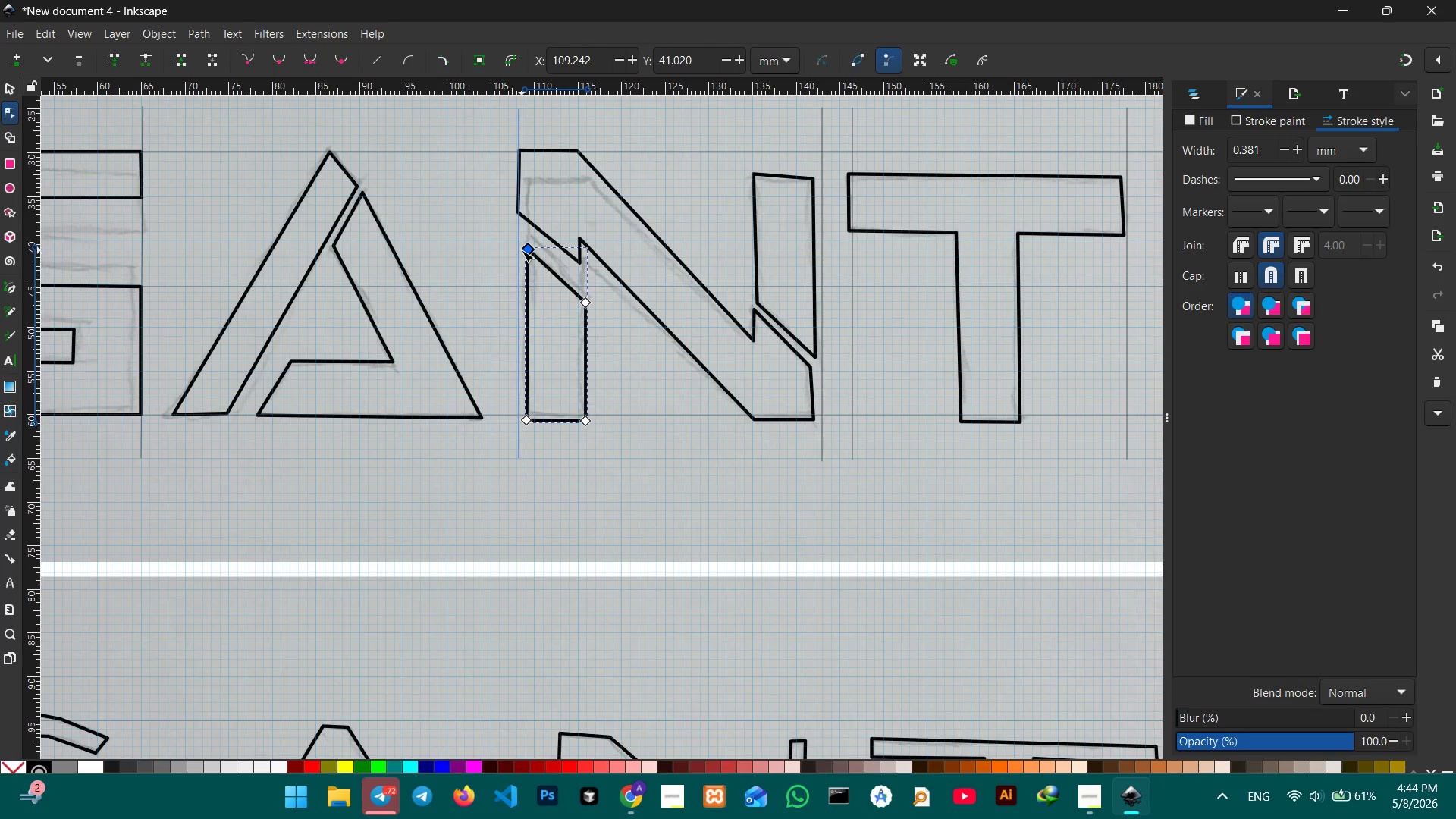 
left_click_drag(start_coordinate=[524, 249], to_coordinate=[515, 238])
 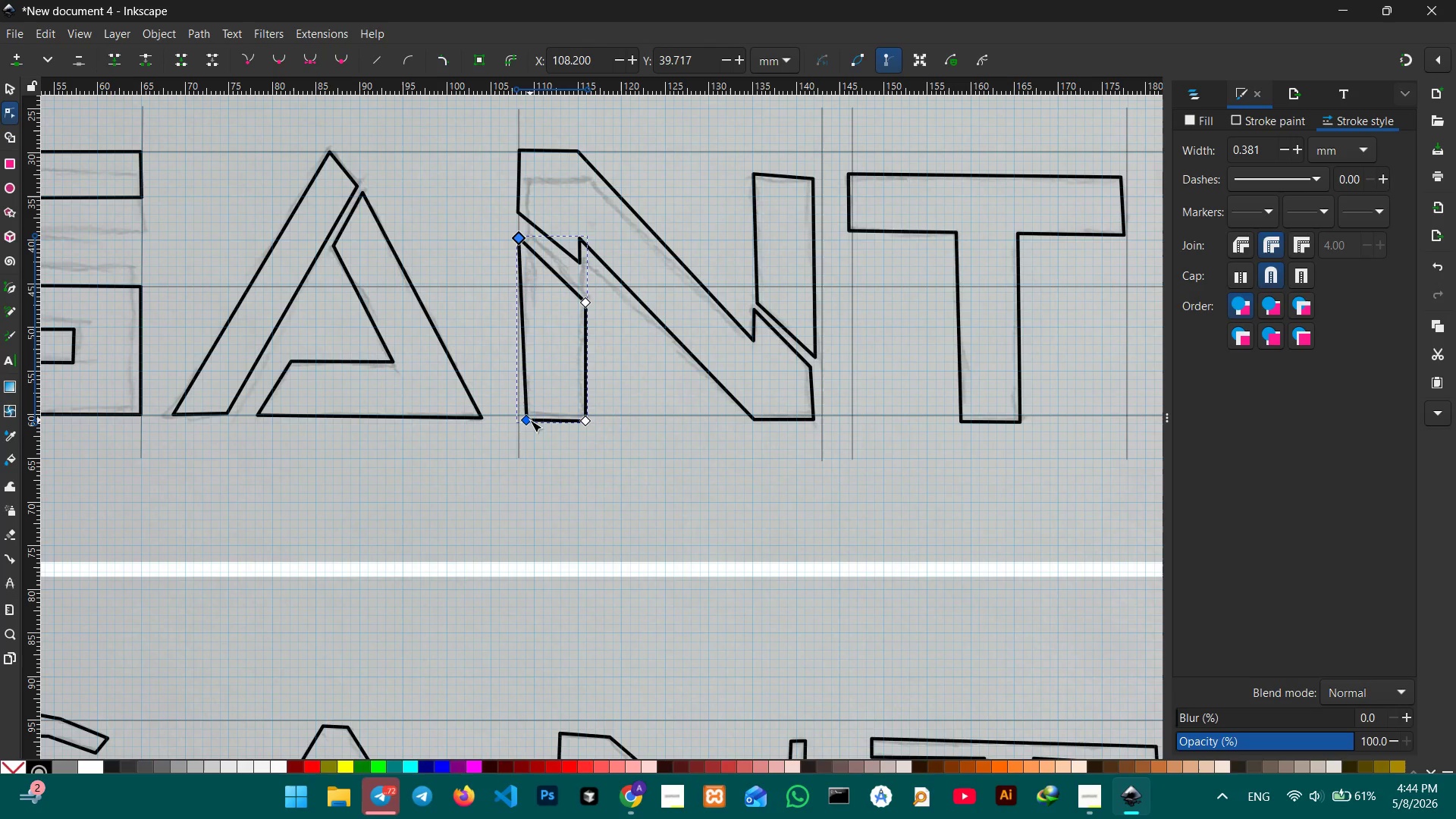 
left_click_drag(start_coordinate=[530, 420], to_coordinate=[522, 416])
 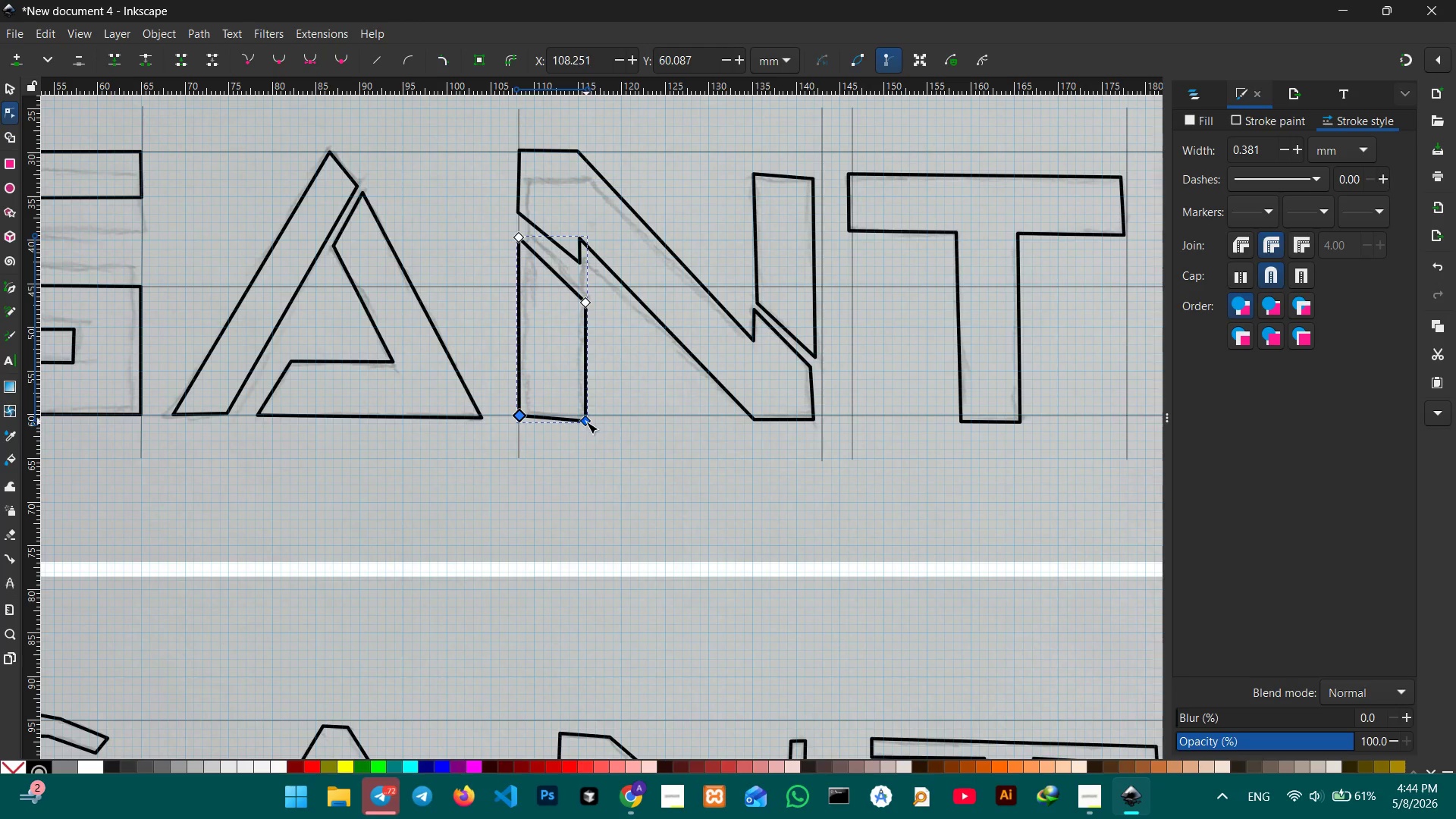 
left_click_drag(start_coordinate=[587, 422], to_coordinate=[580, 416])
 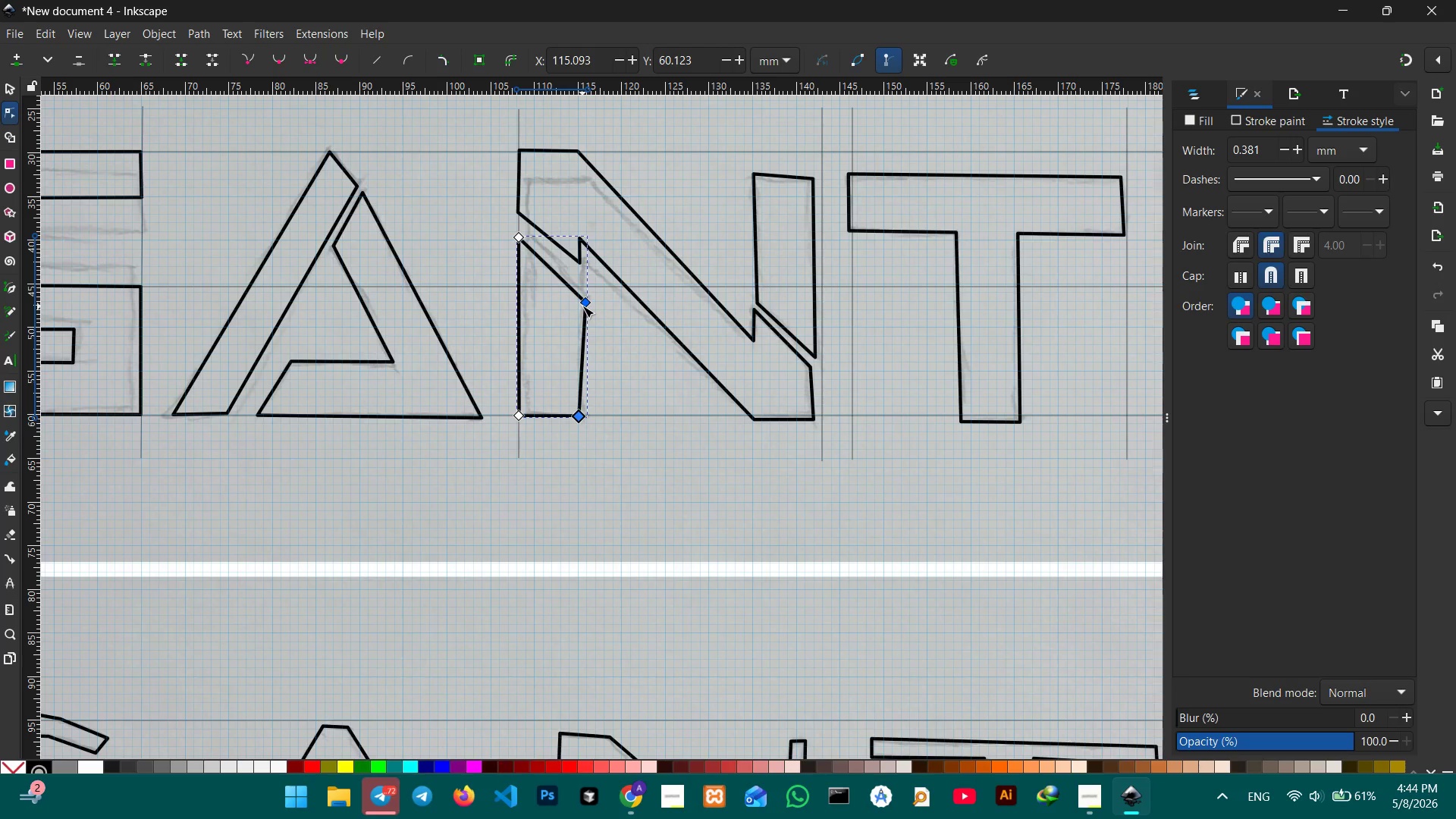 
left_click_drag(start_coordinate=[582, 302], to_coordinate=[576, 281])
 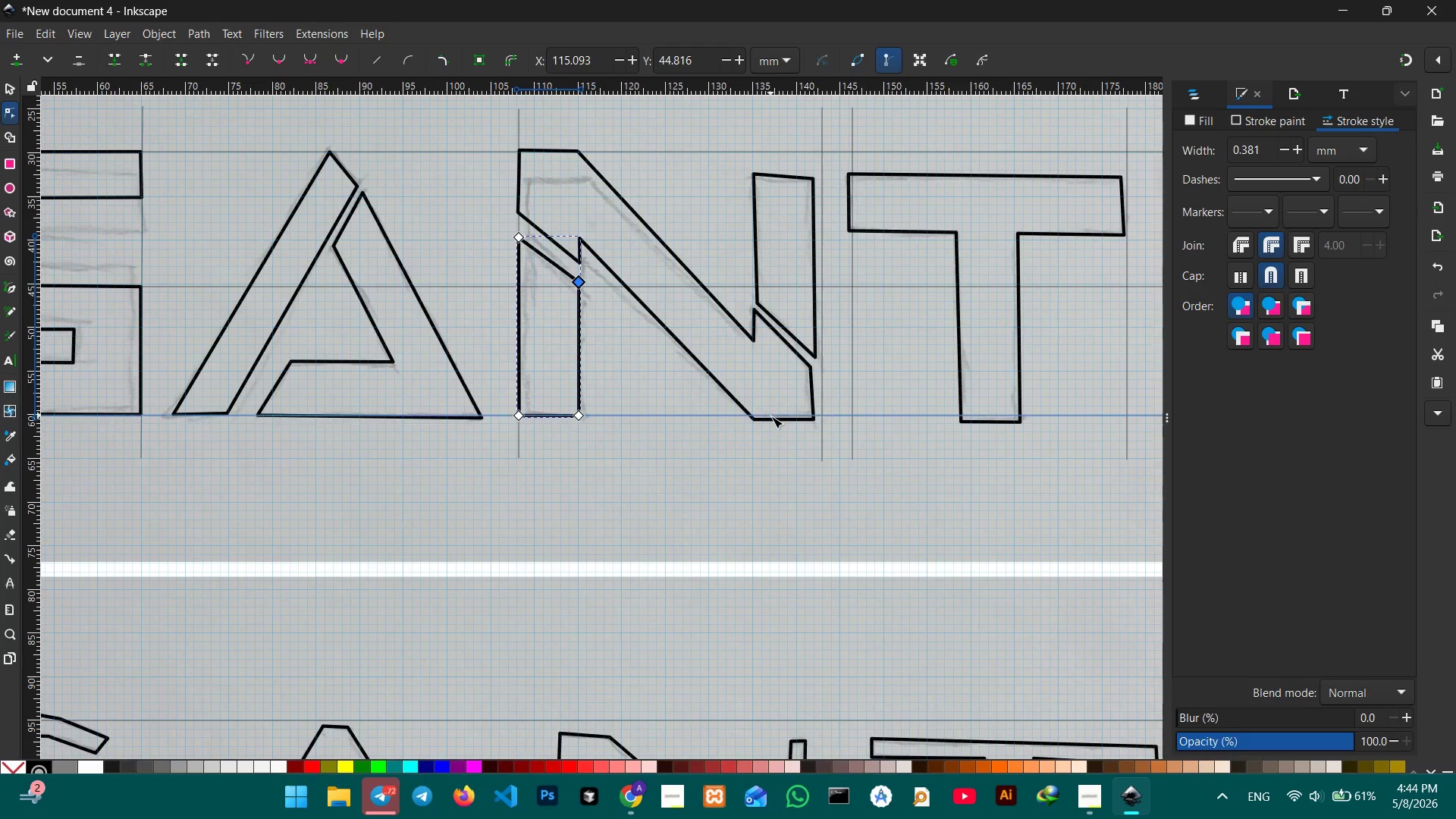 
left_click([774, 419])
 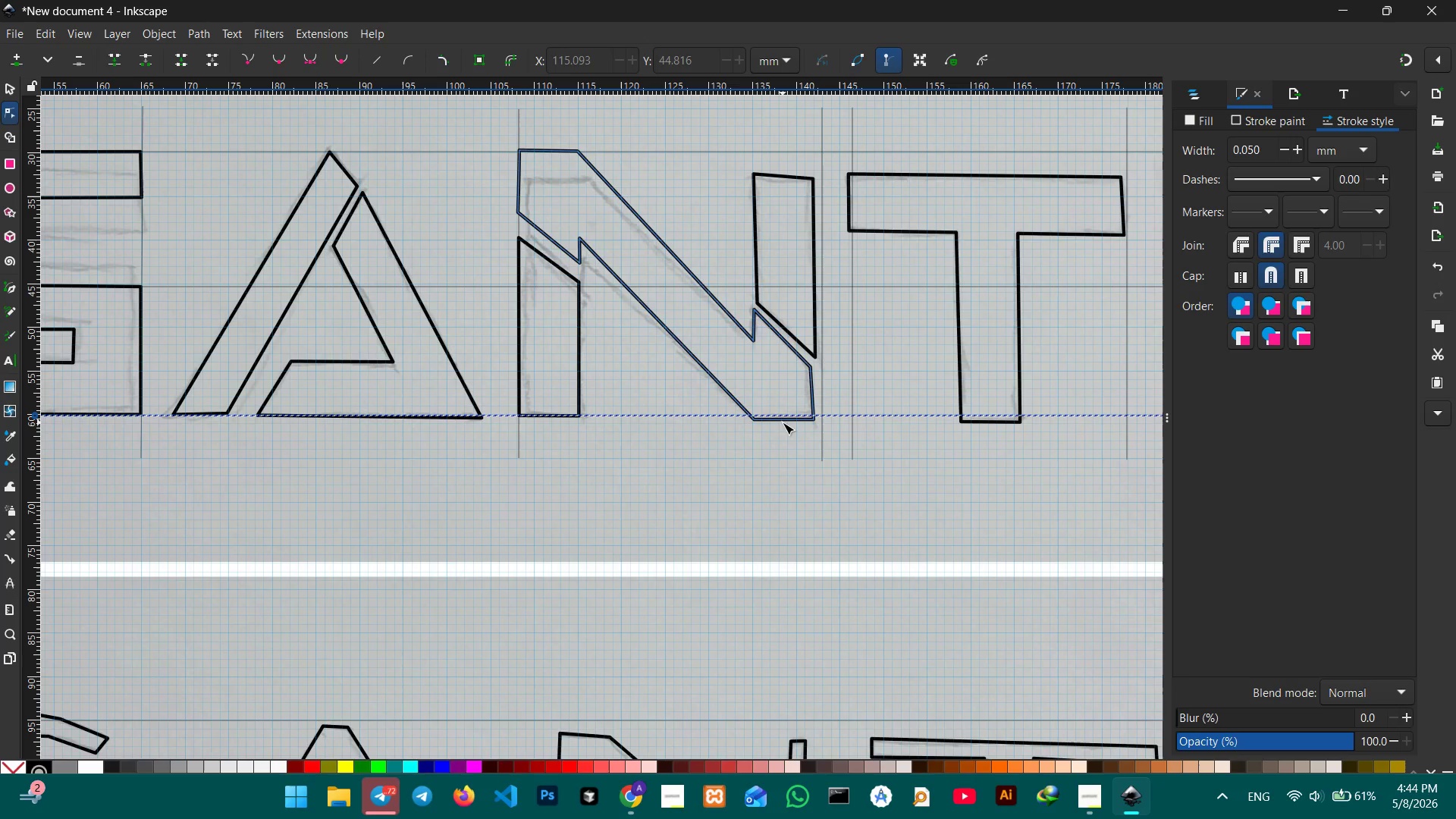 
left_click([783, 420])
 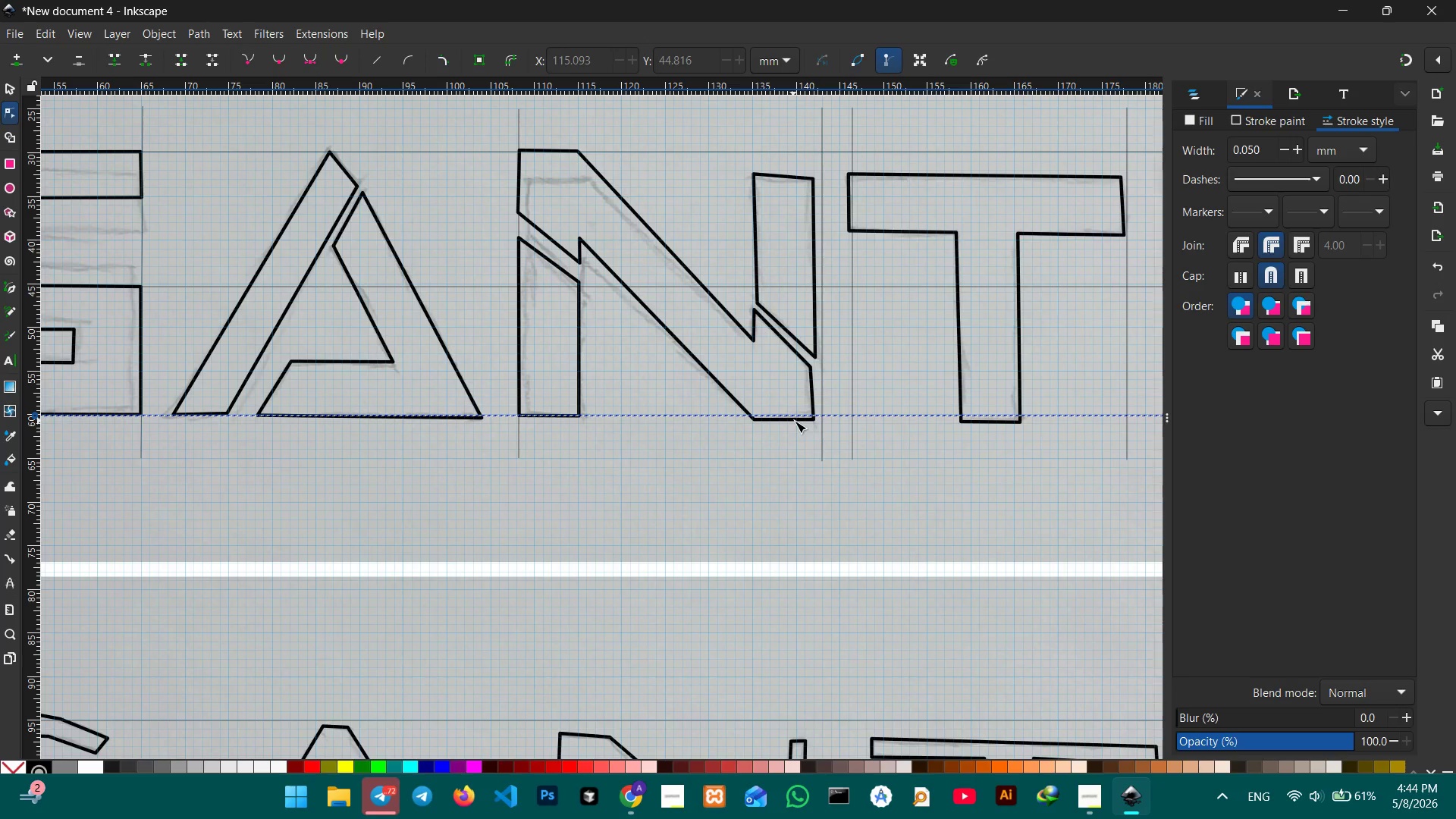 
left_click([810, 423])
 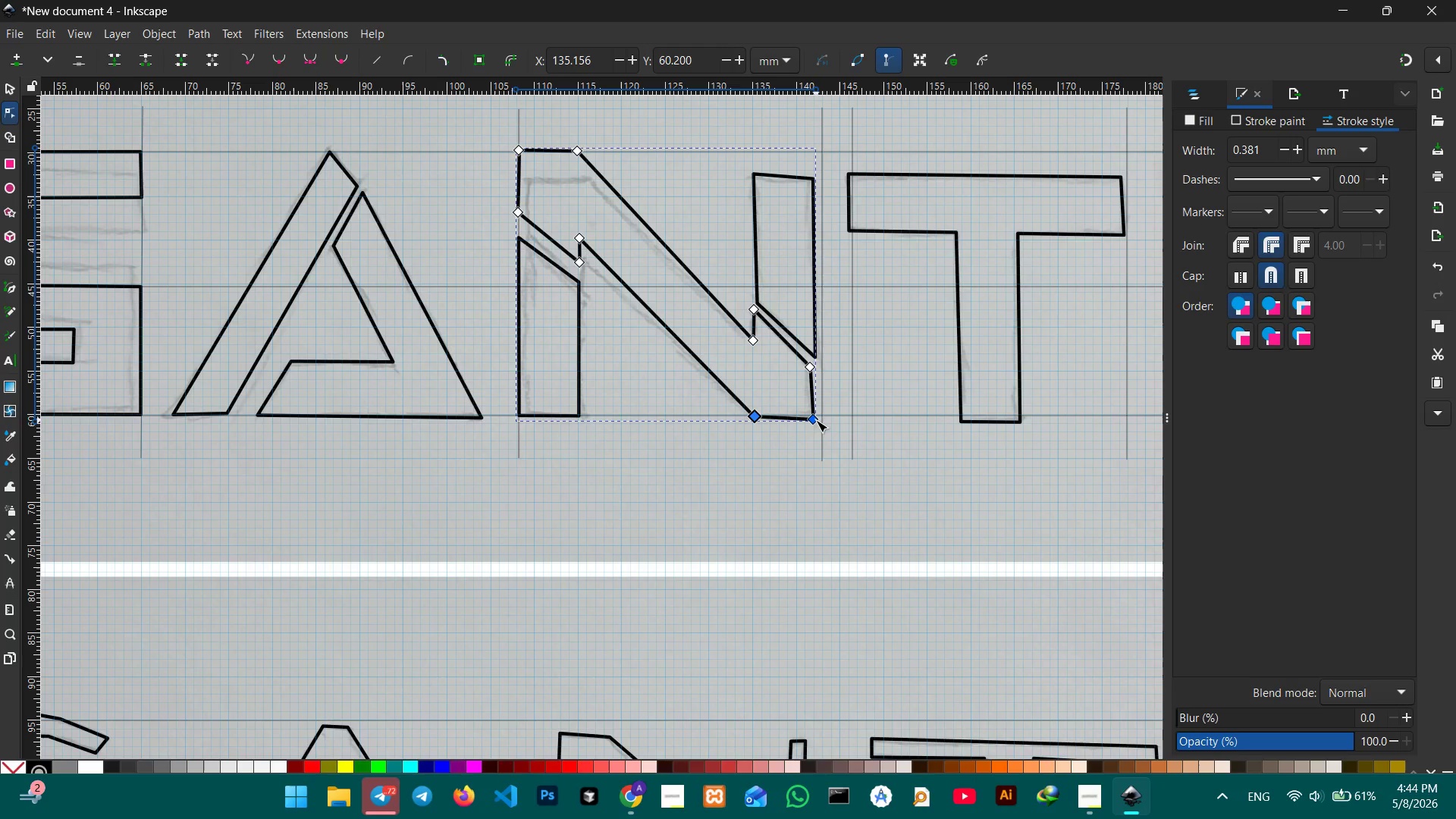 
wait(7.89)
 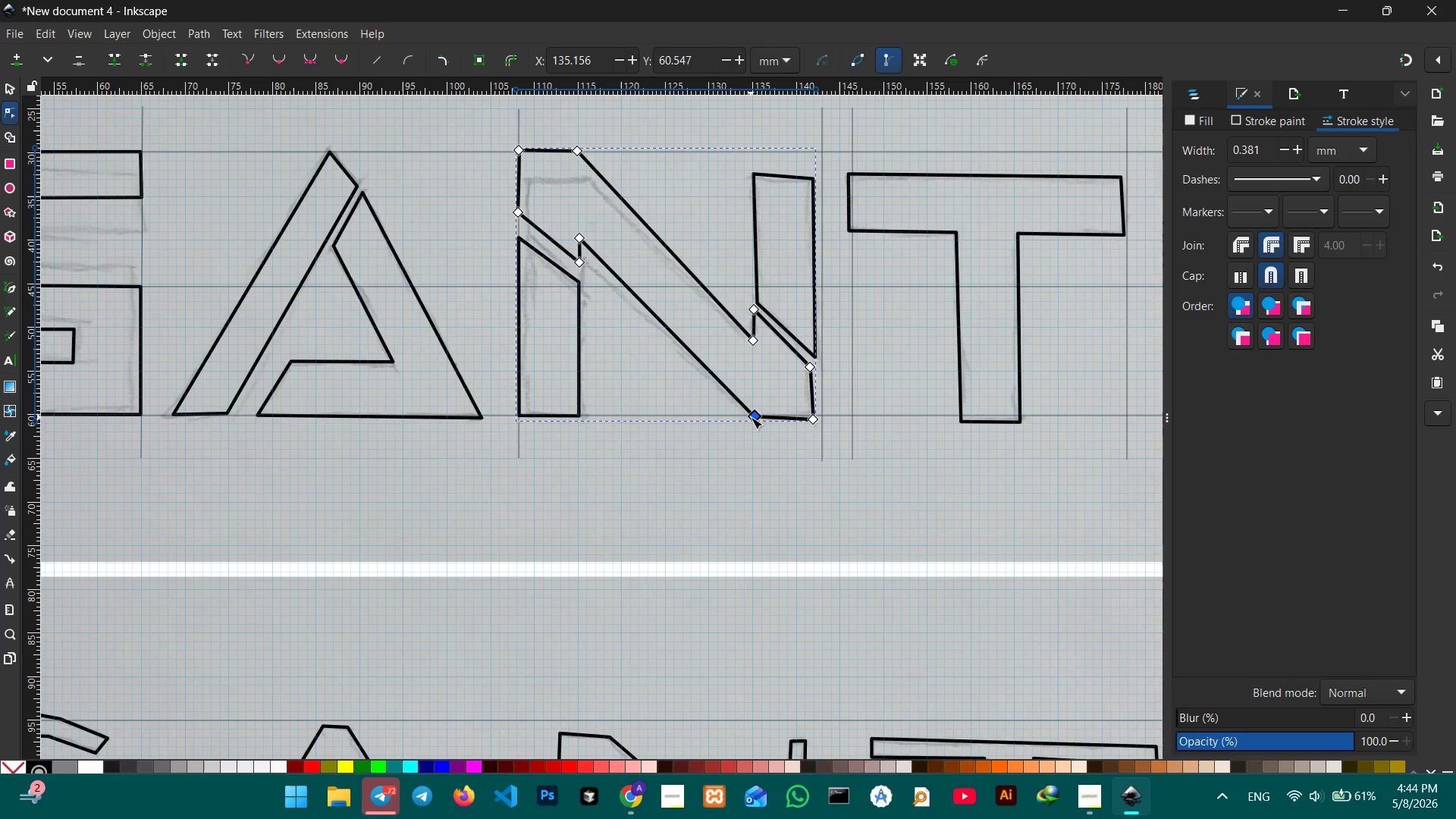 
left_click([778, 177])
 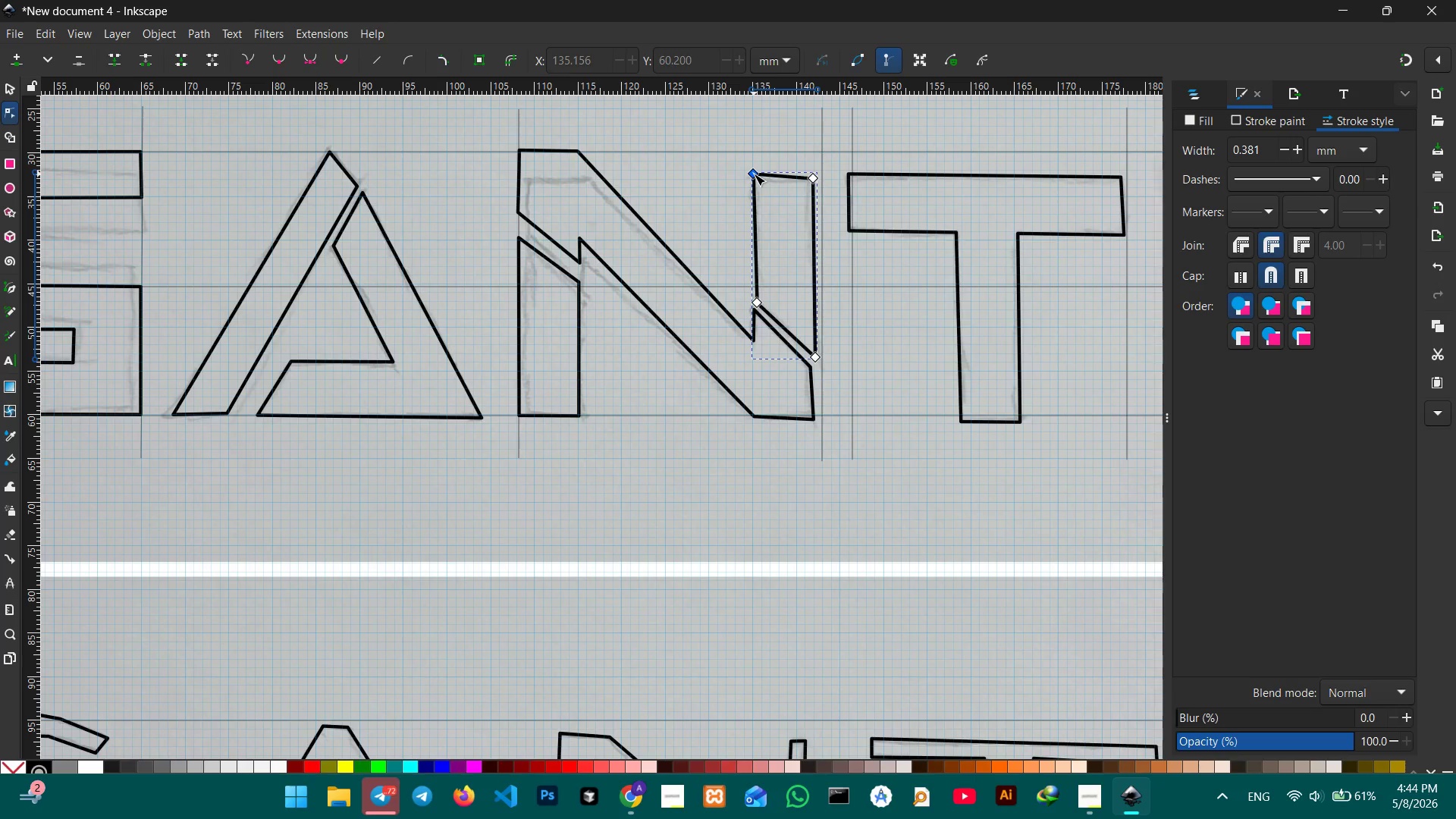 
left_click_drag(start_coordinate=[753, 174], to_coordinate=[752, 150])
 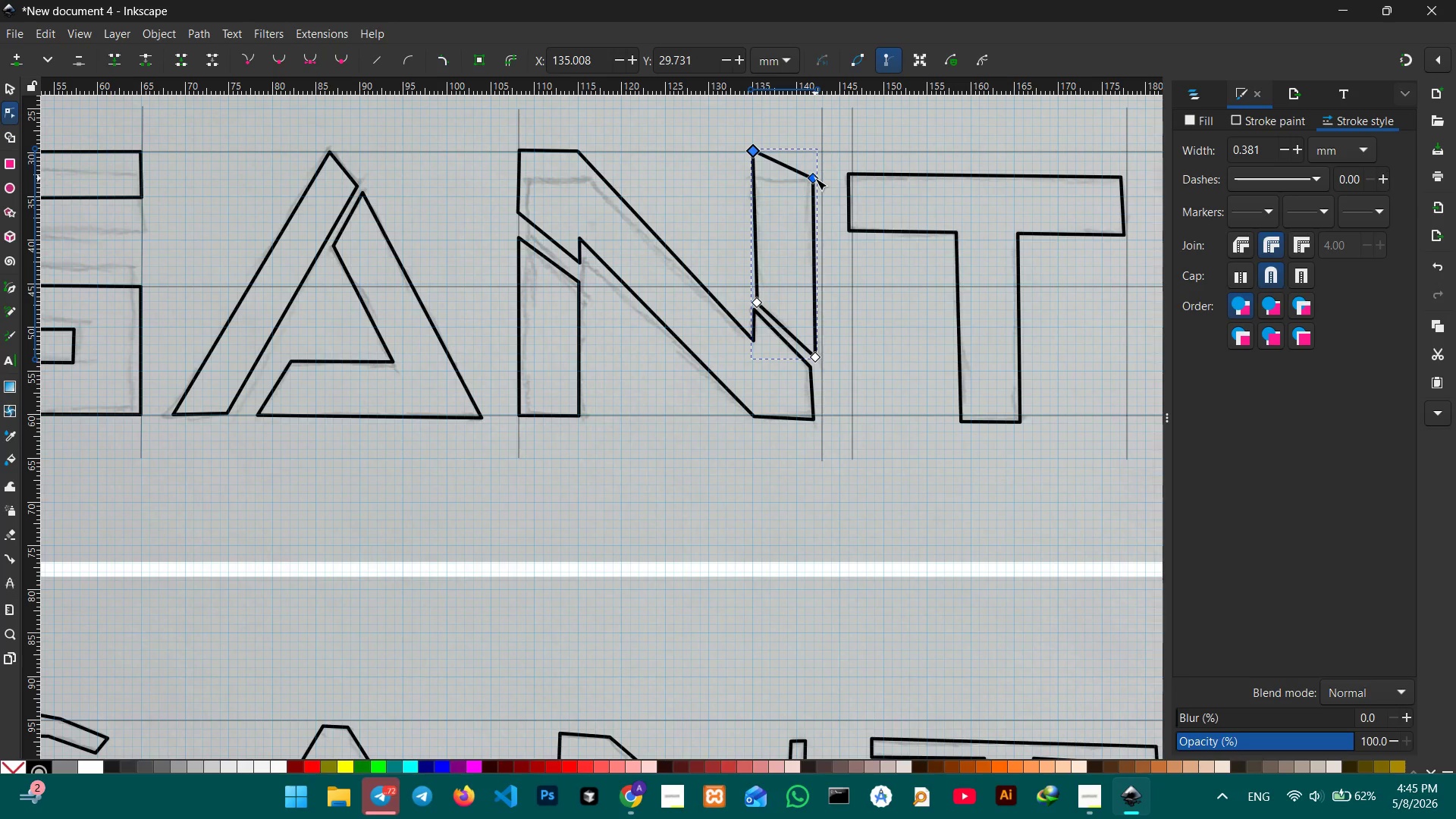 
left_click_drag(start_coordinate=[815, 178], to_coordinate=[816, 152])
 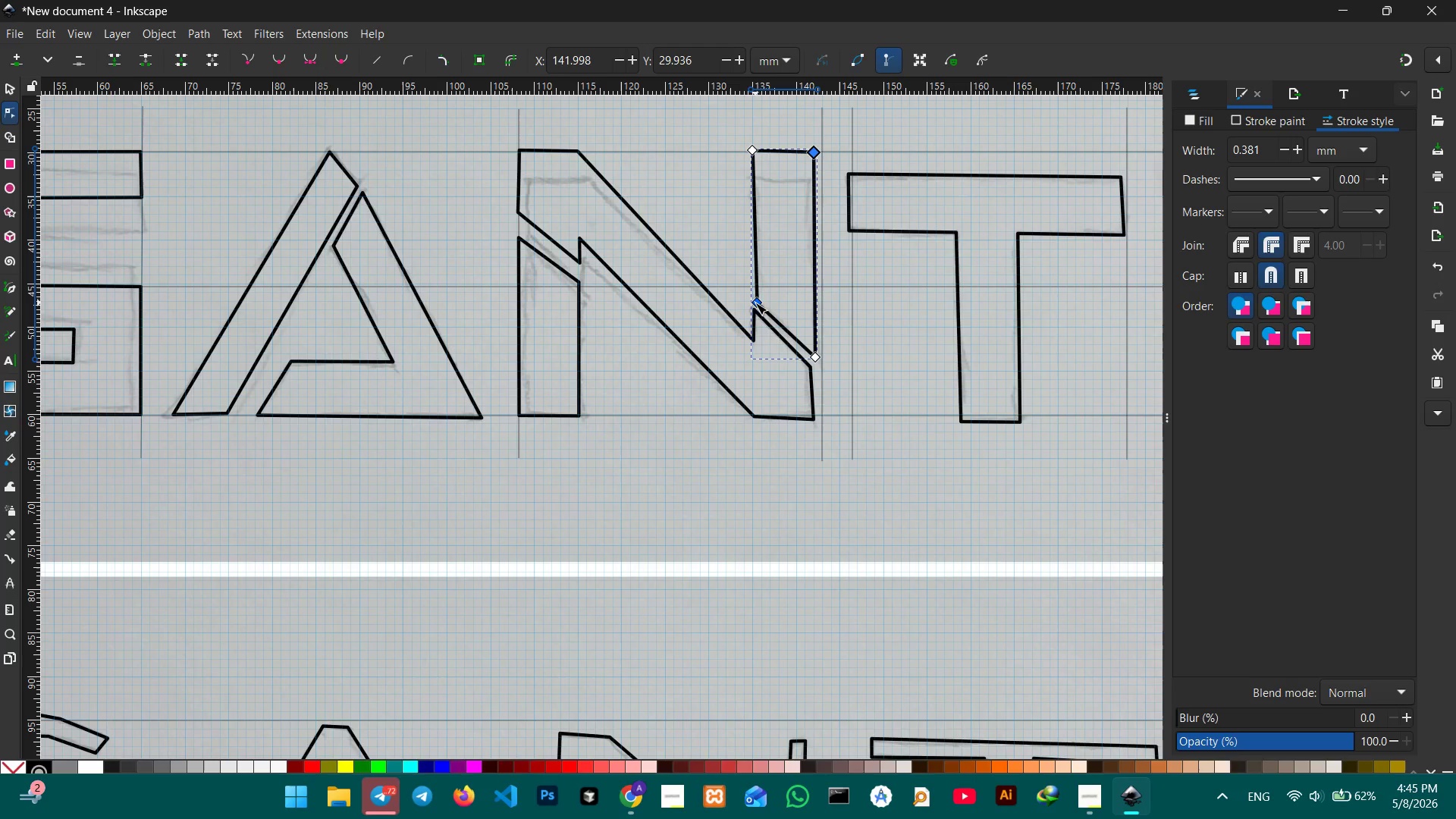 
left_click_drag(start_coordinate=[755, 303], to_coordinate=[752, 285])
 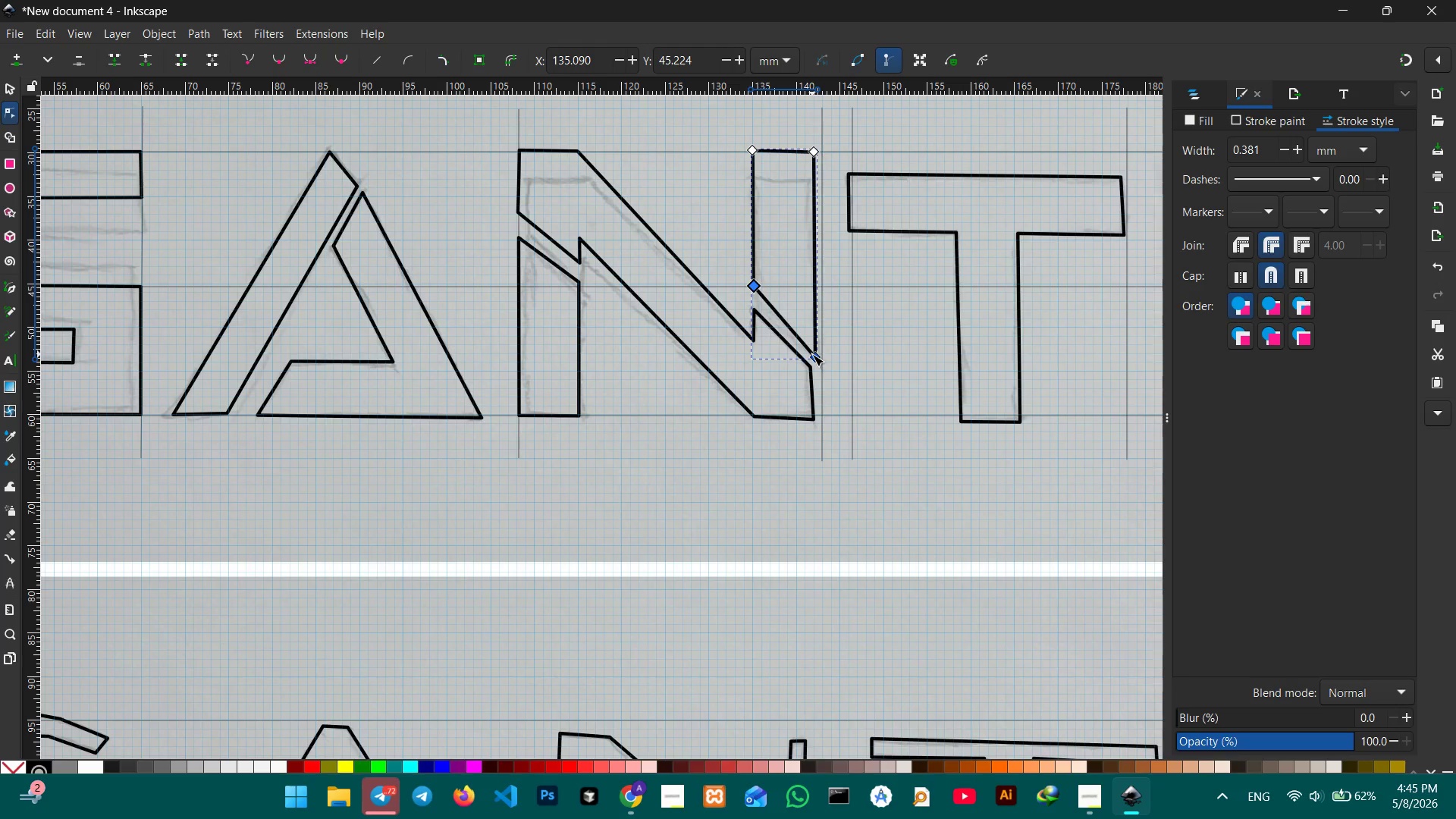 
left_click_drag(start_coordinate=[812, 355], to_coordinate=[808, 342])
 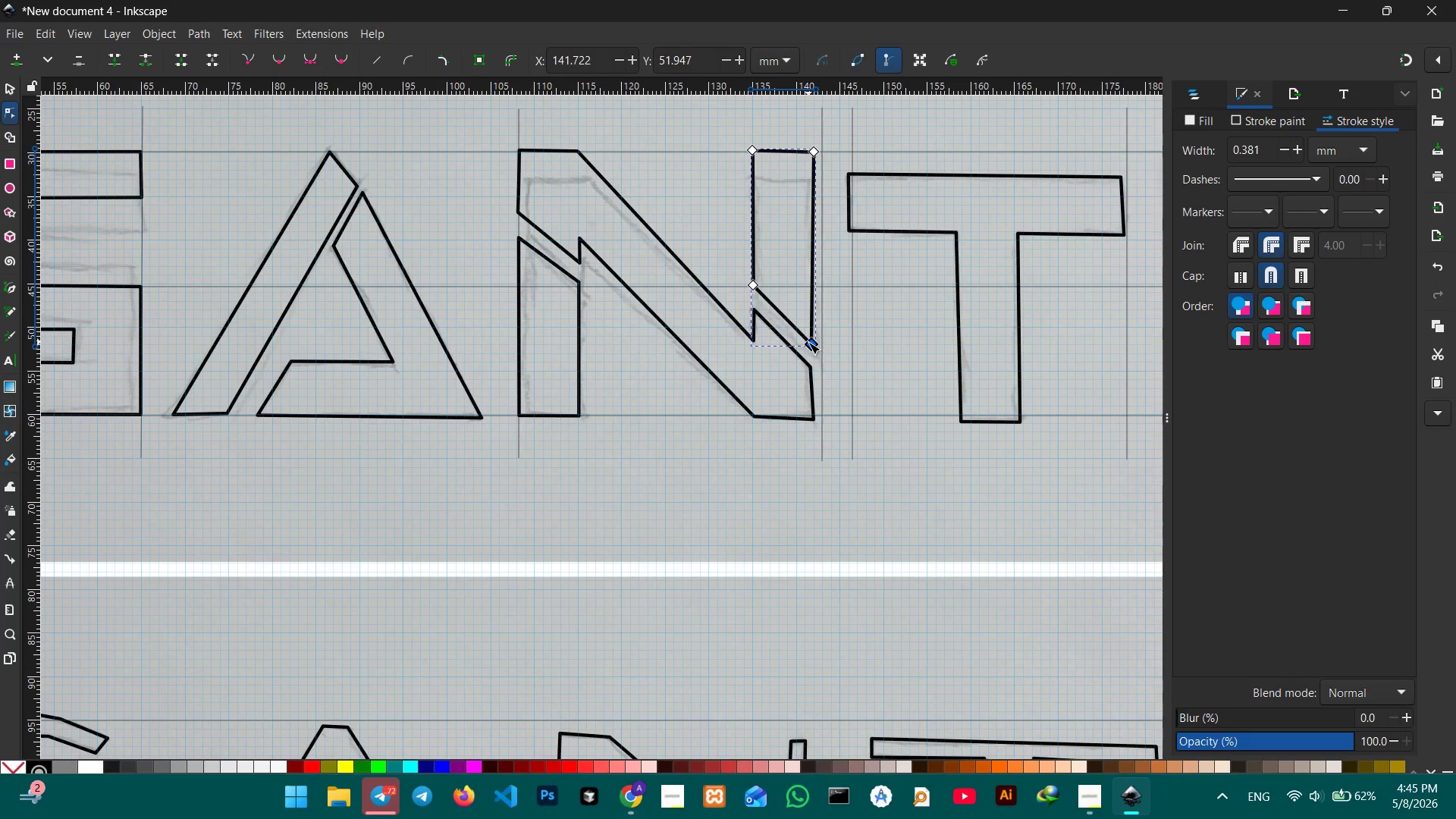 
scroll: coordinate [808, 342], scroll_direction: down, amount: 3.0
 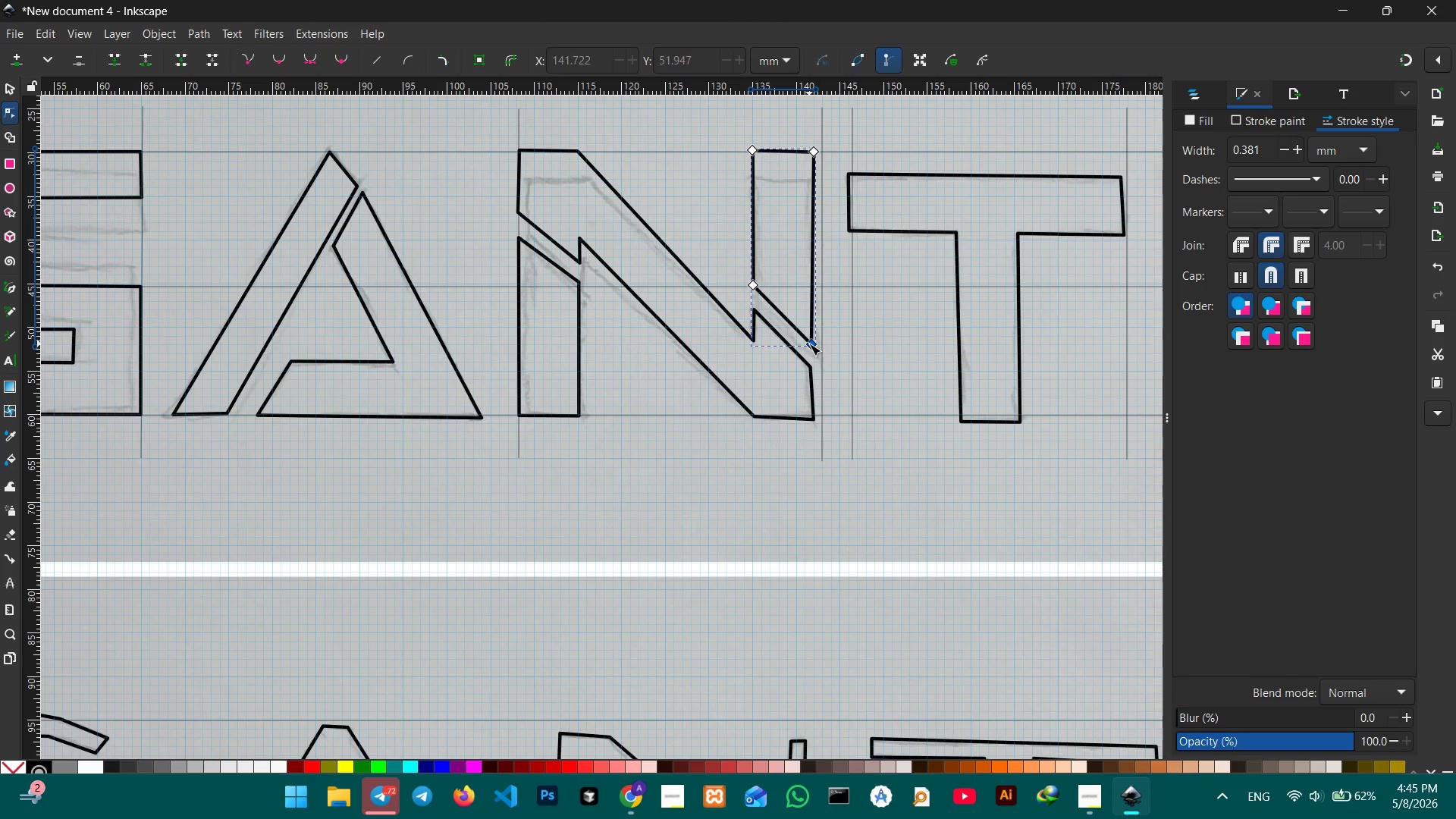 
left_click_drag(start_coordinate=[809, 344], to_coordinate=[811, 339])
 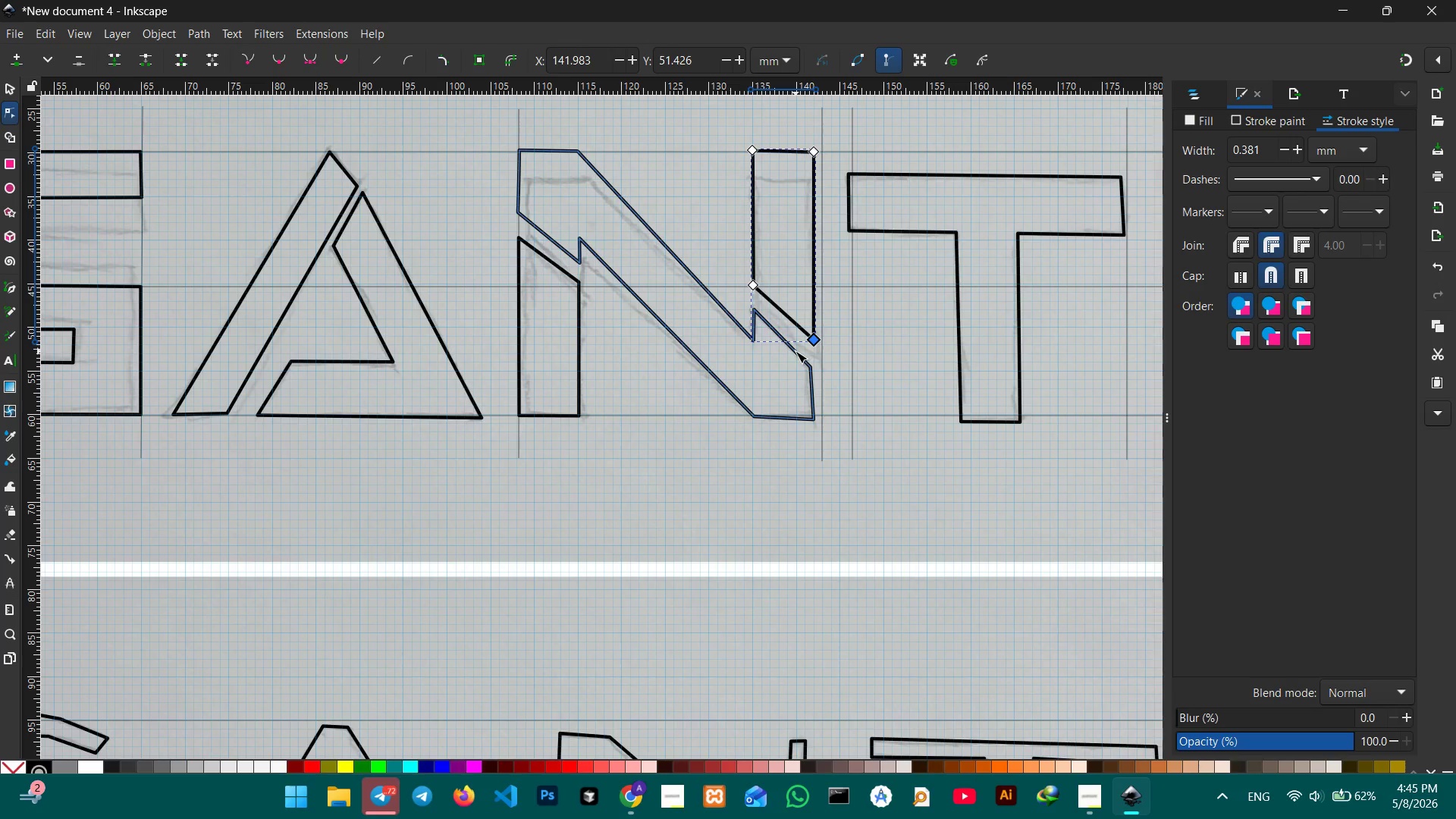 
left_click([795, 351])
 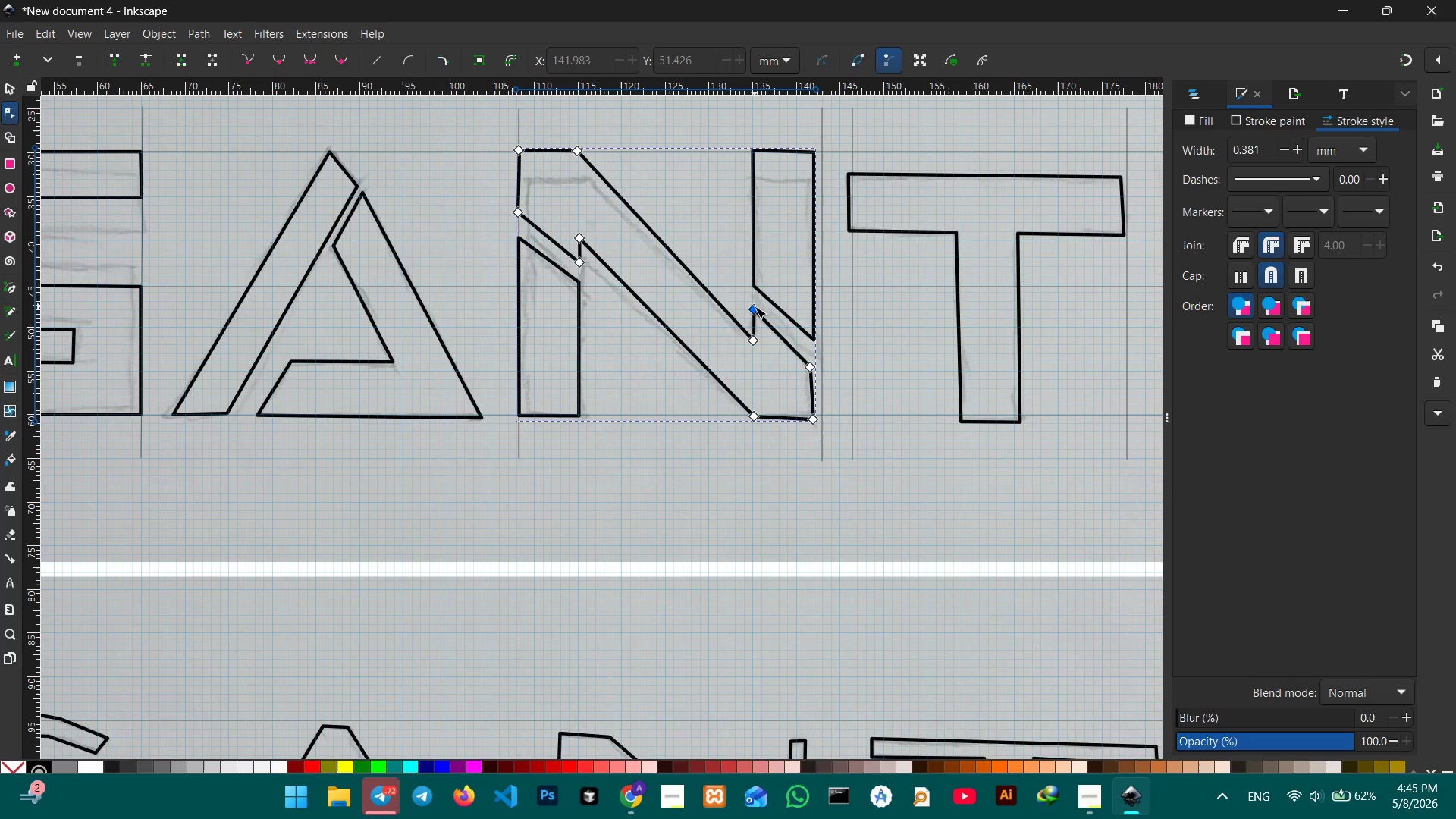 
left_click_drag(start_coordinate=[755, 306], to_coordinate=[754, 297])
 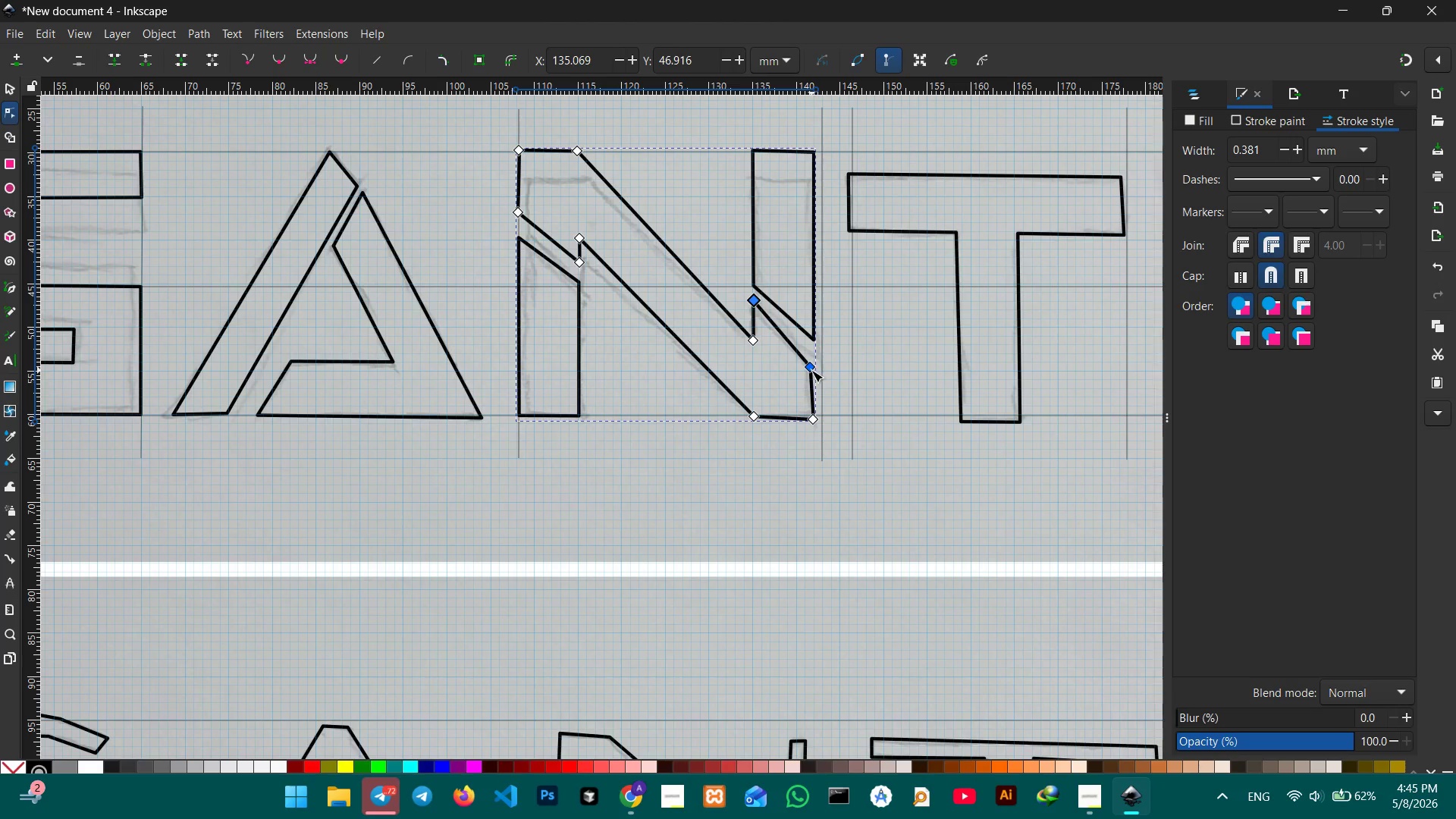 
left_click_drag(start_coordinate=[811, 369], to_coordinate=[813, 355])
 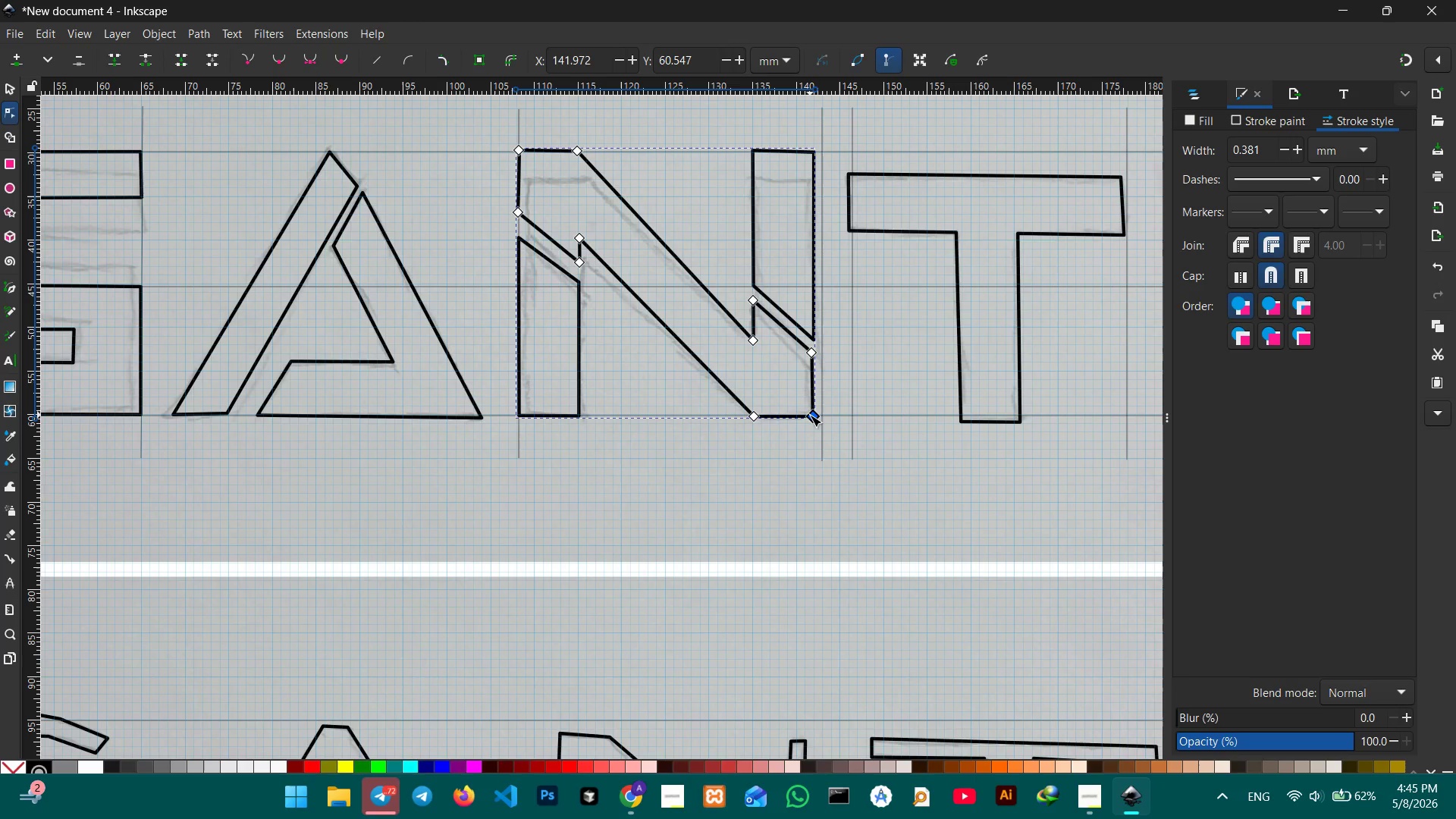 
wait(8.7)
 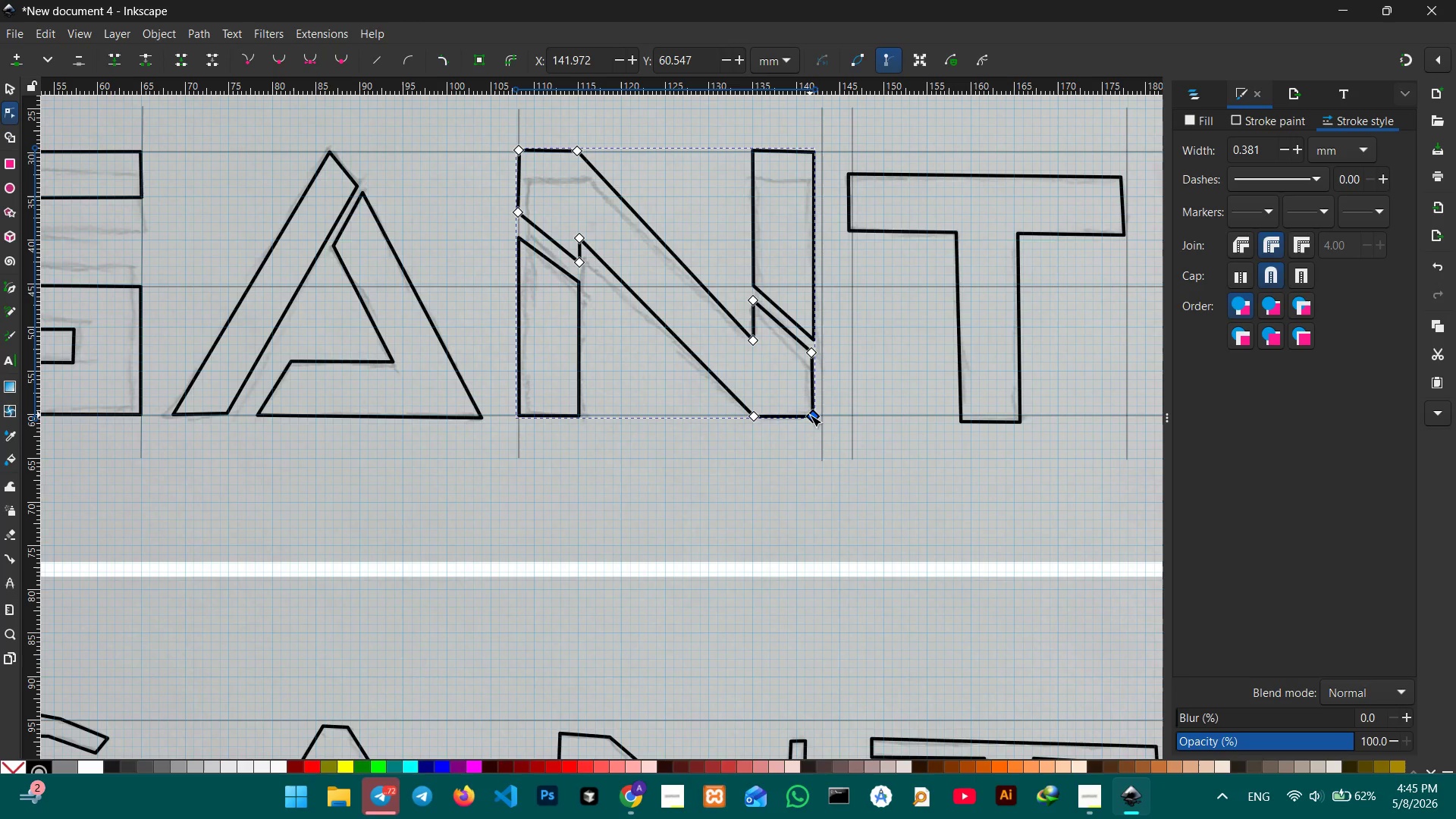 
left_click_drag(start_coordinate=[752, 338], to_coordinate=[753, 324])
 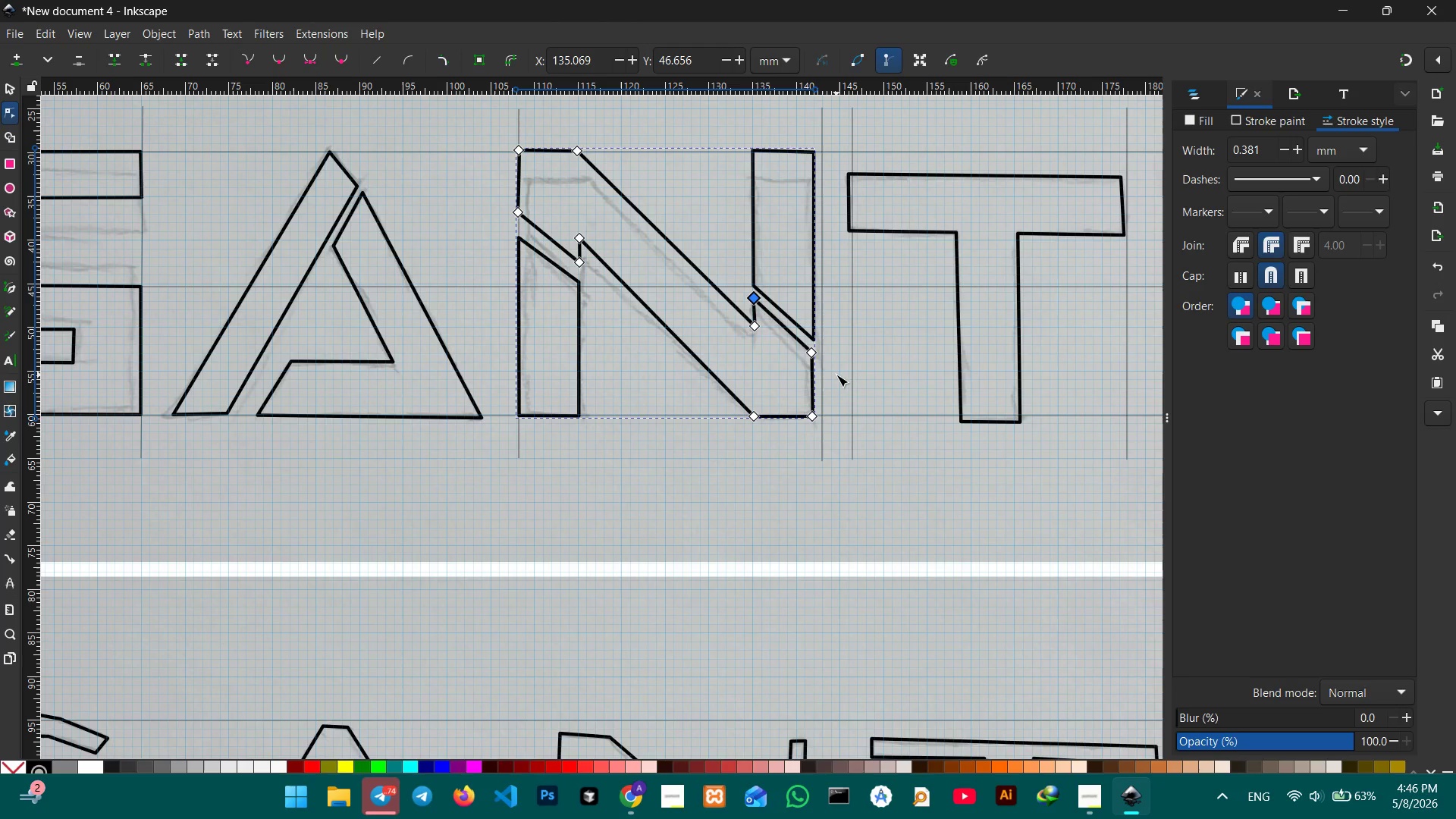 
wait(30.99)
 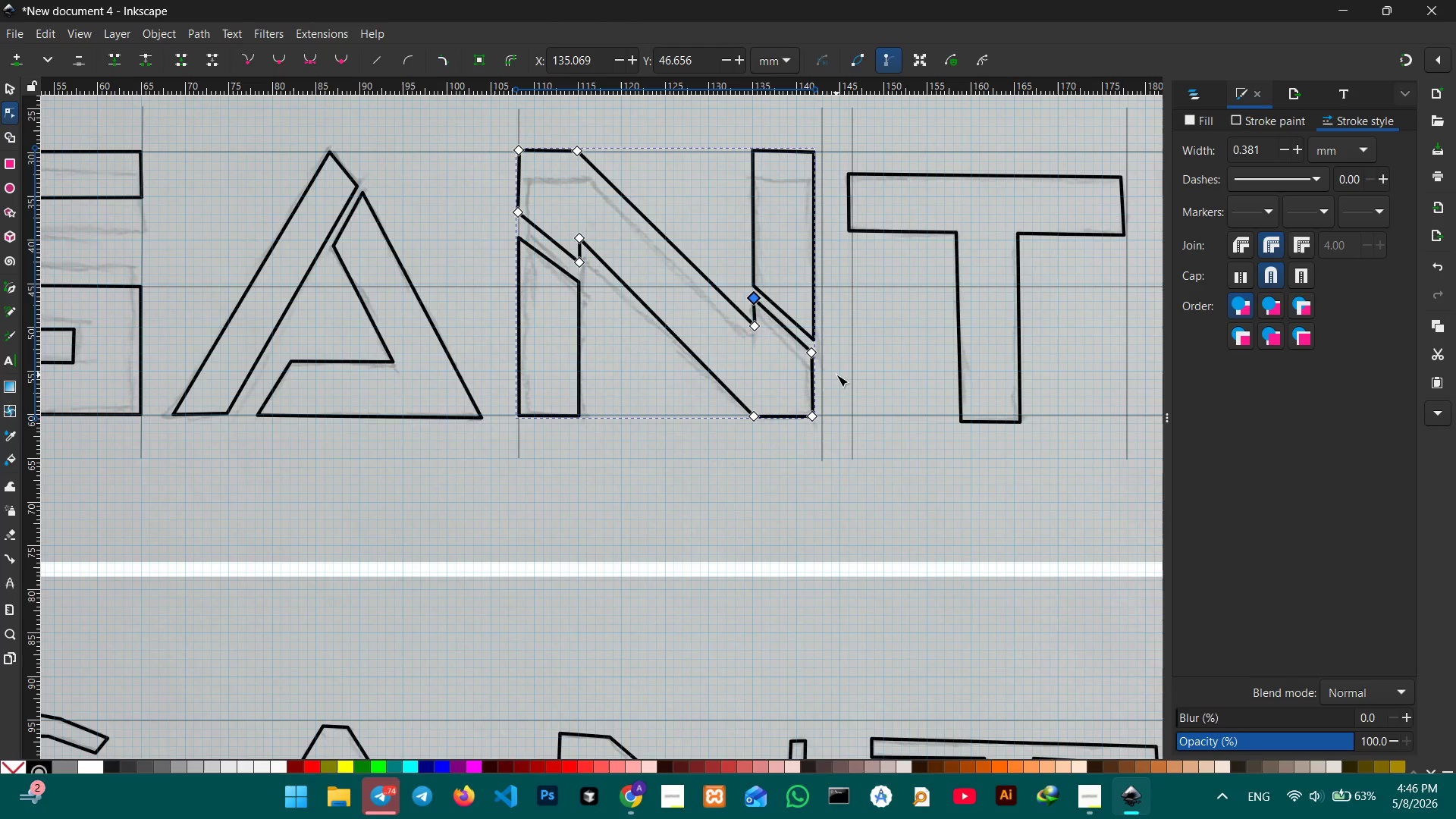 
hold_key(key=Space, duration=1.34)
 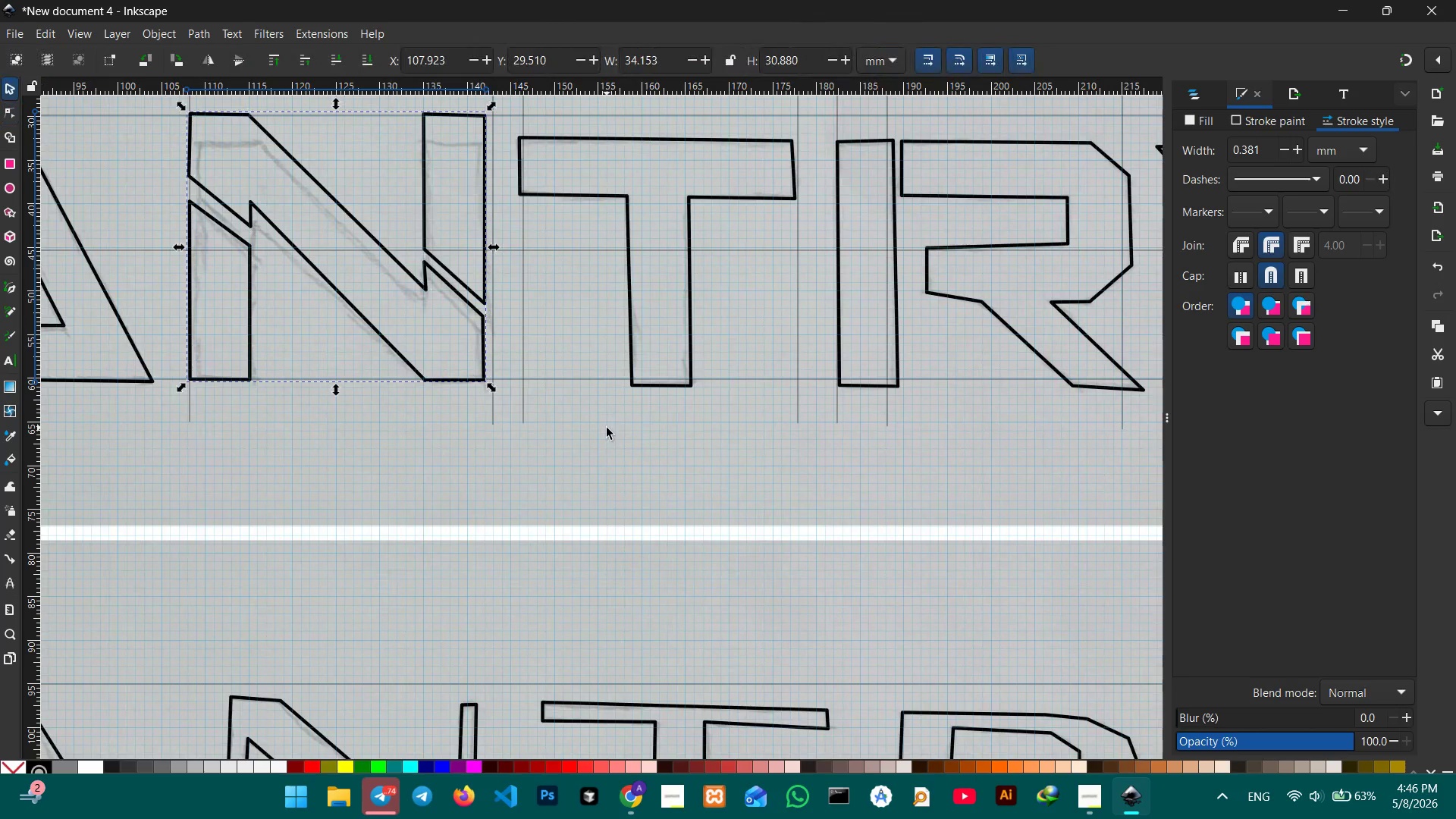 
left_click_drag(start_coordinate=[936, 464], to_coordinate=[607, 428])
 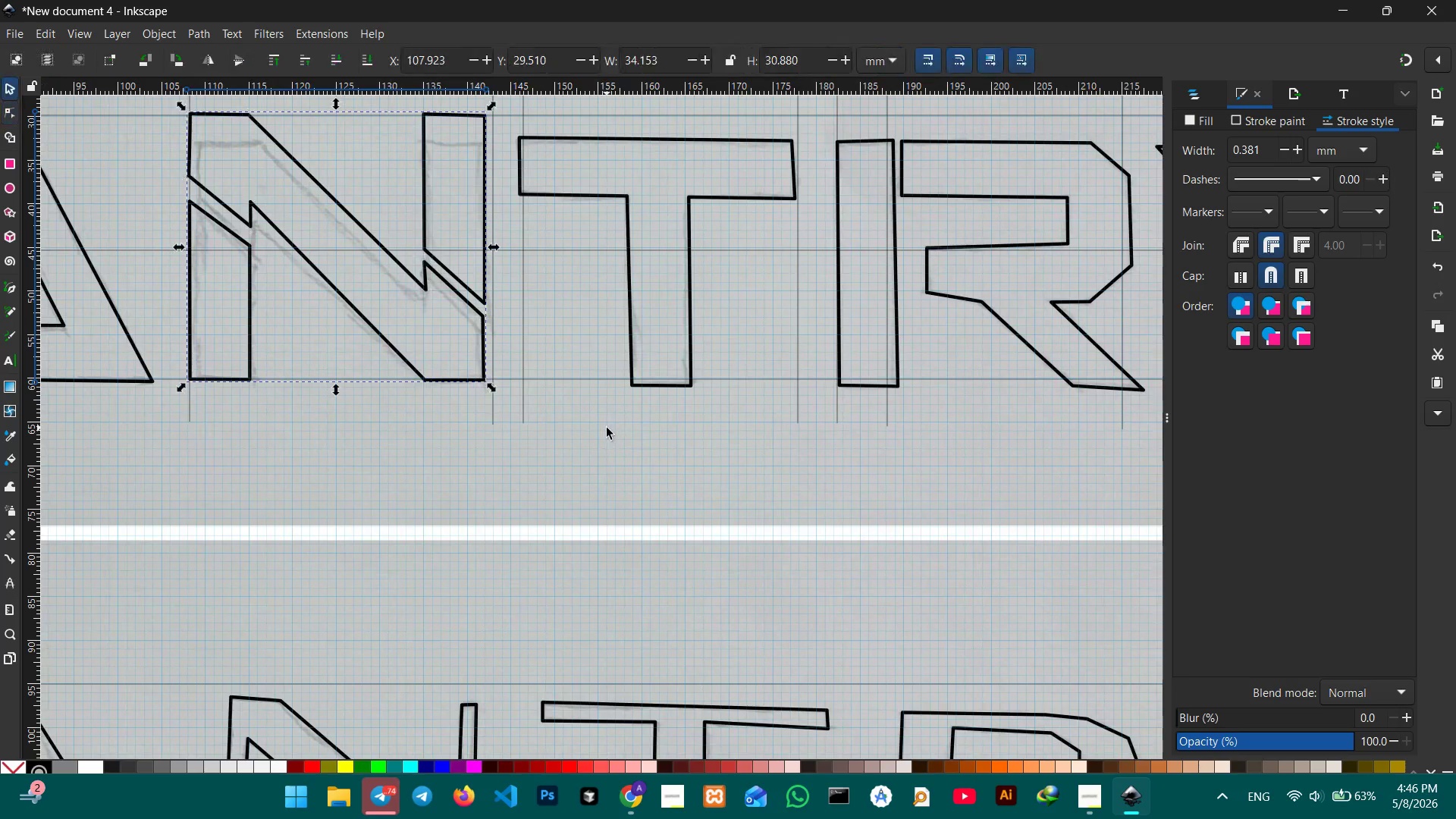 
left_click([569, 196])
 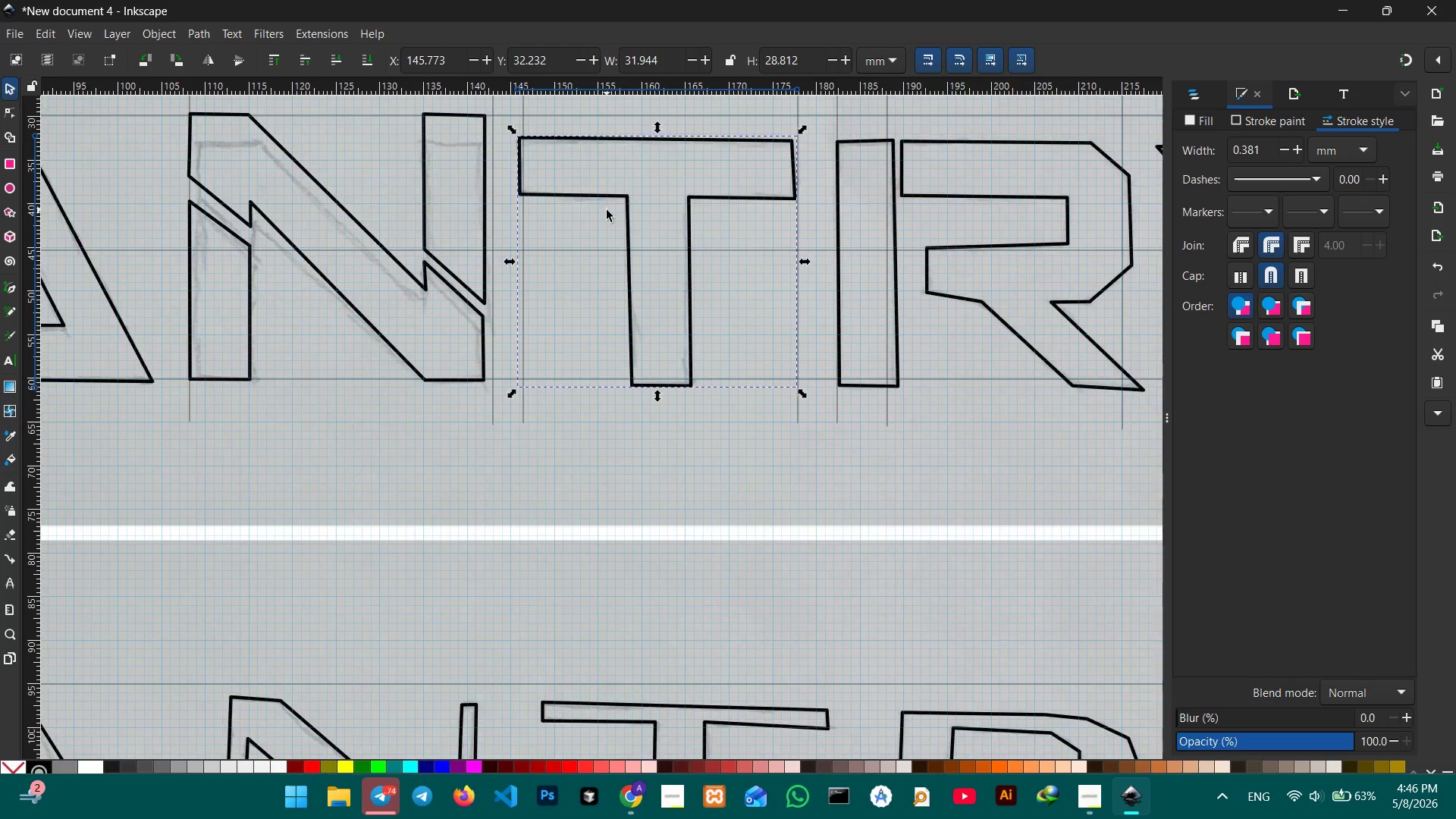 
scroll: coordinate [607, 210], scroll_direction: up, amount: 1.0
 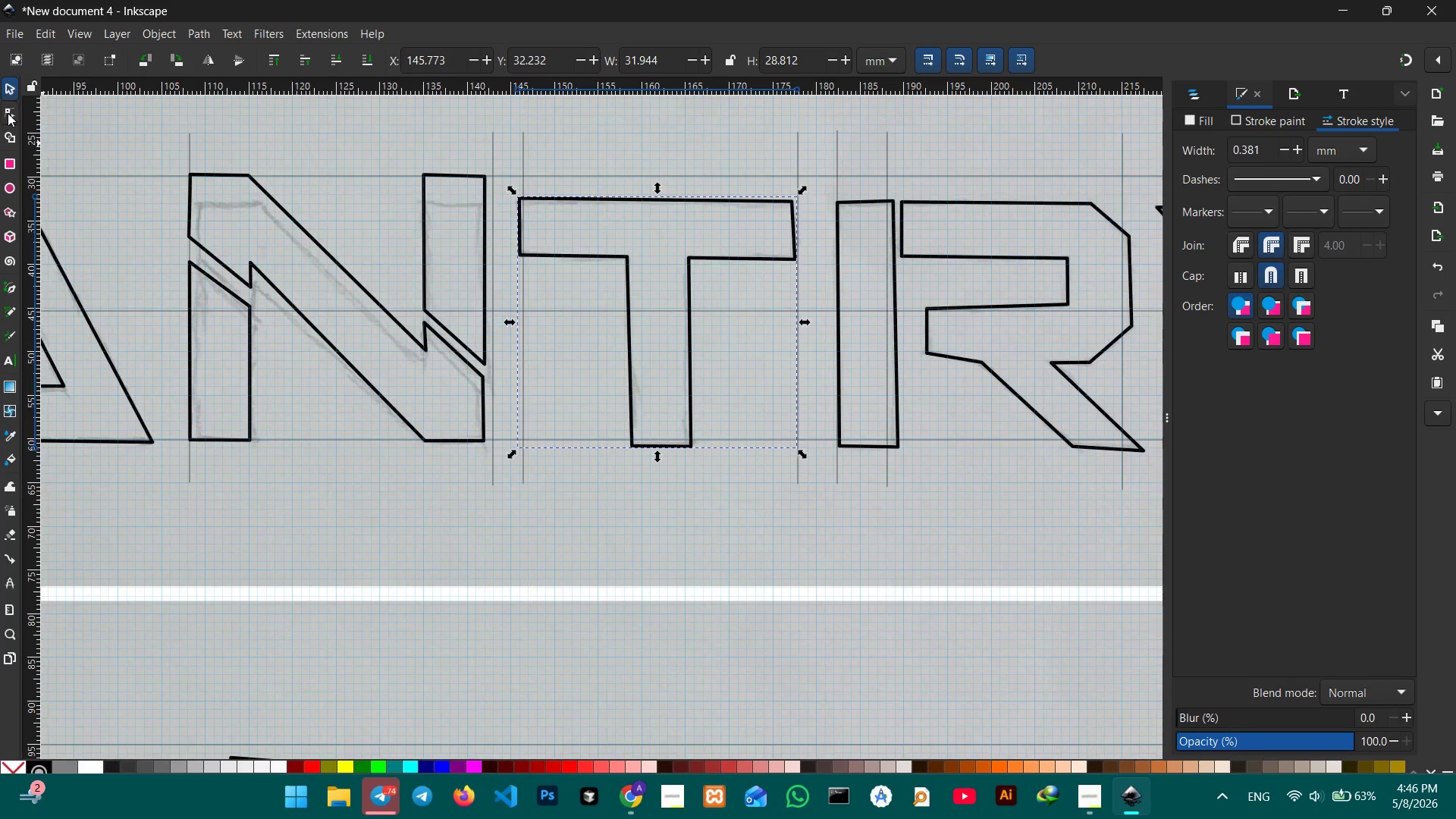 
left_click([8, 113])
 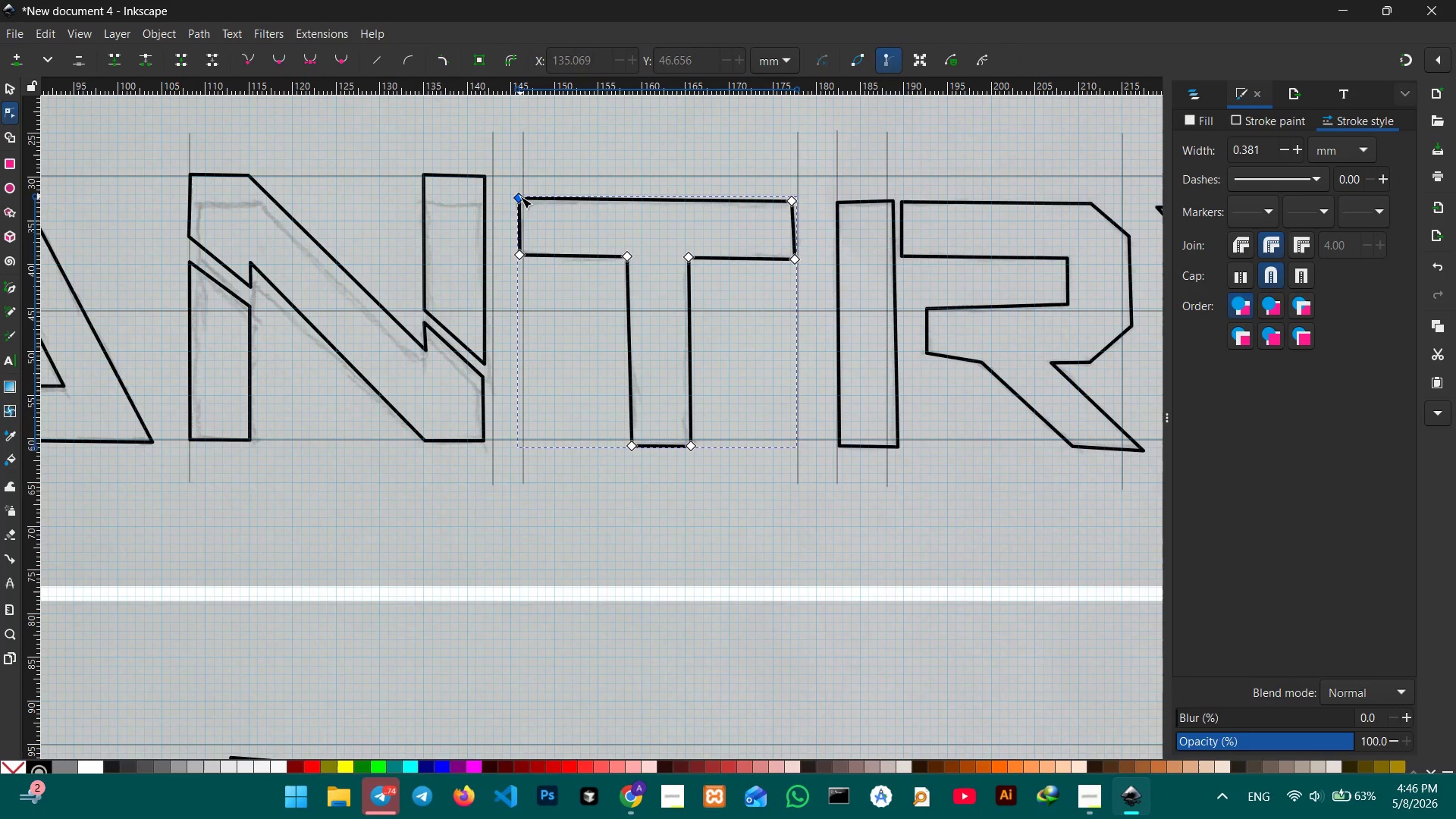 
left_click_drag(start_coordinate=[519, 197], to_coordinate=[524, 174])
 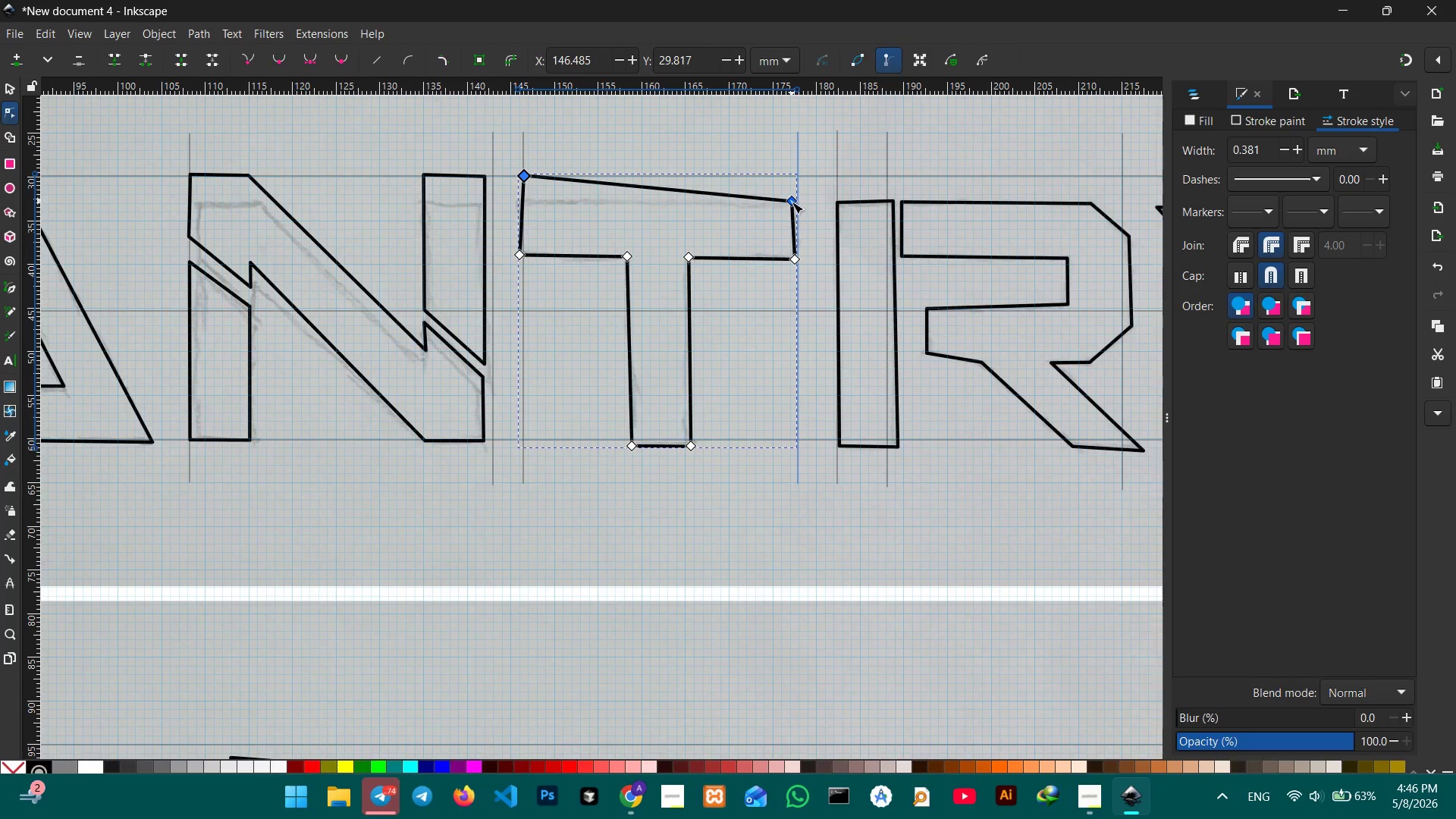 
left_click_drag(start_coordinate=[792, 202], to_coordinate=[798, 177])
 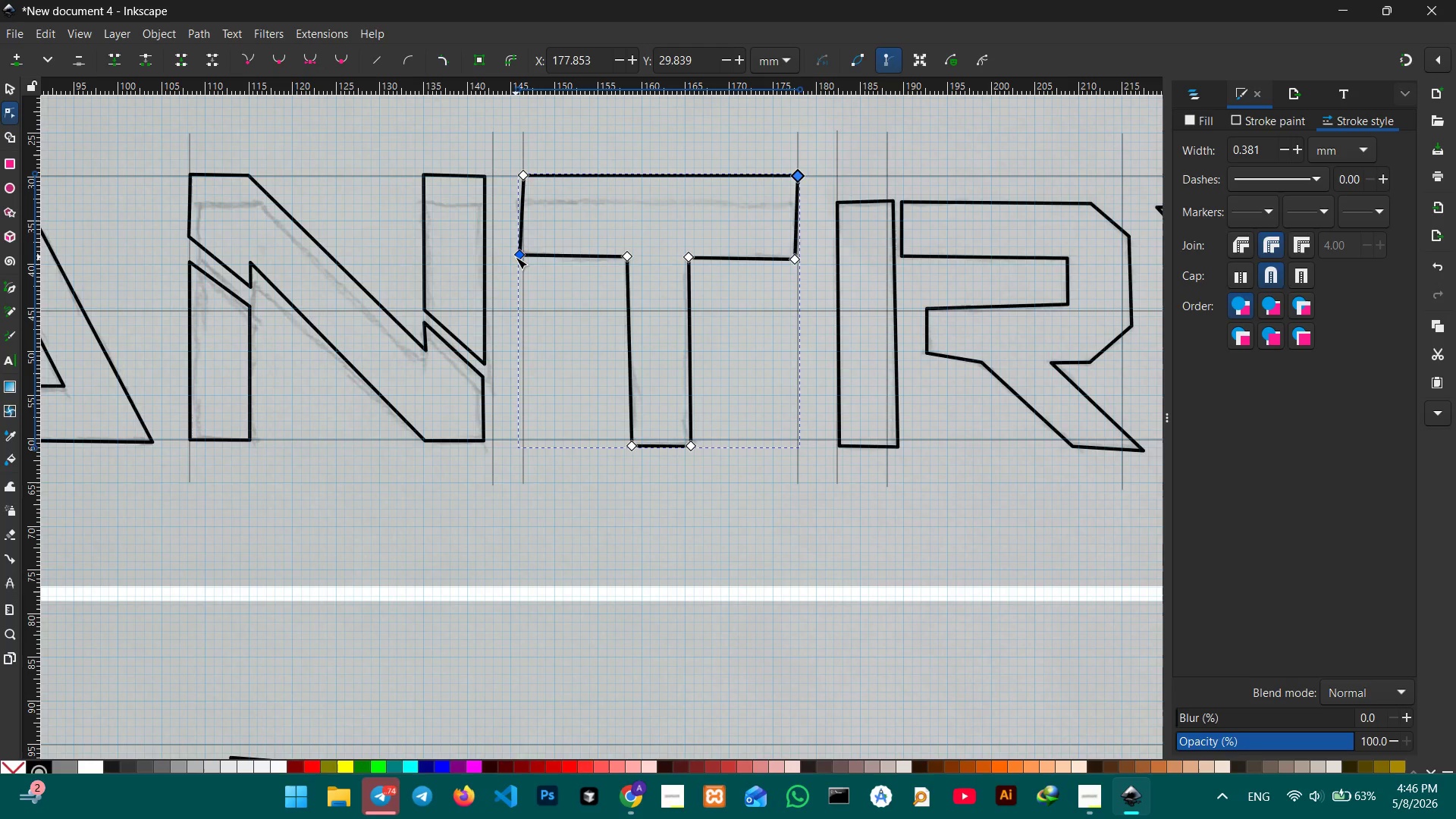 
left_click_drag(start_coordinate=[516, 255], to_coordinate=[520, 234])
 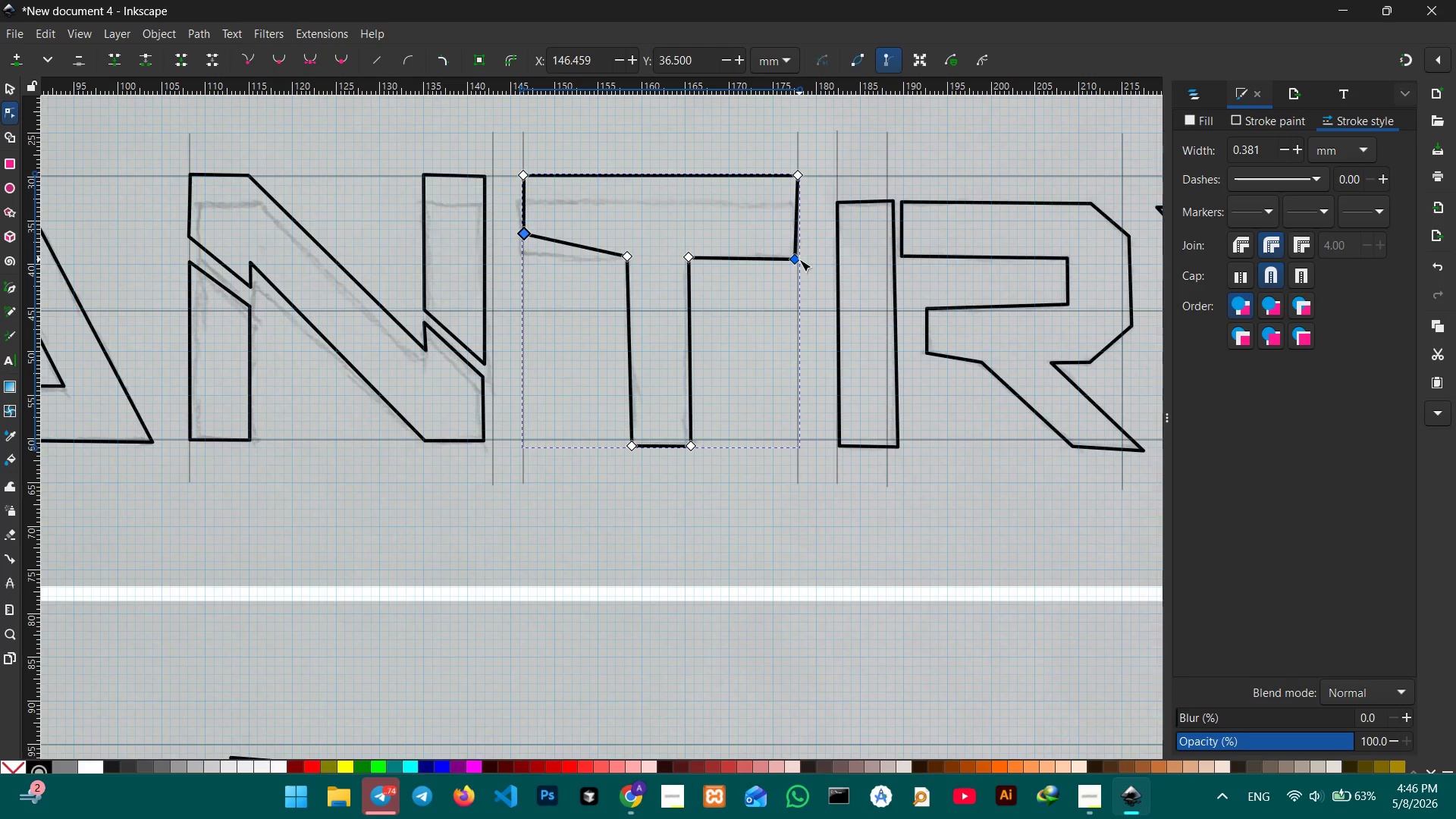 
left_click_drag(start_coordinate=[796, 259], to_coordinate=[798, 237])
 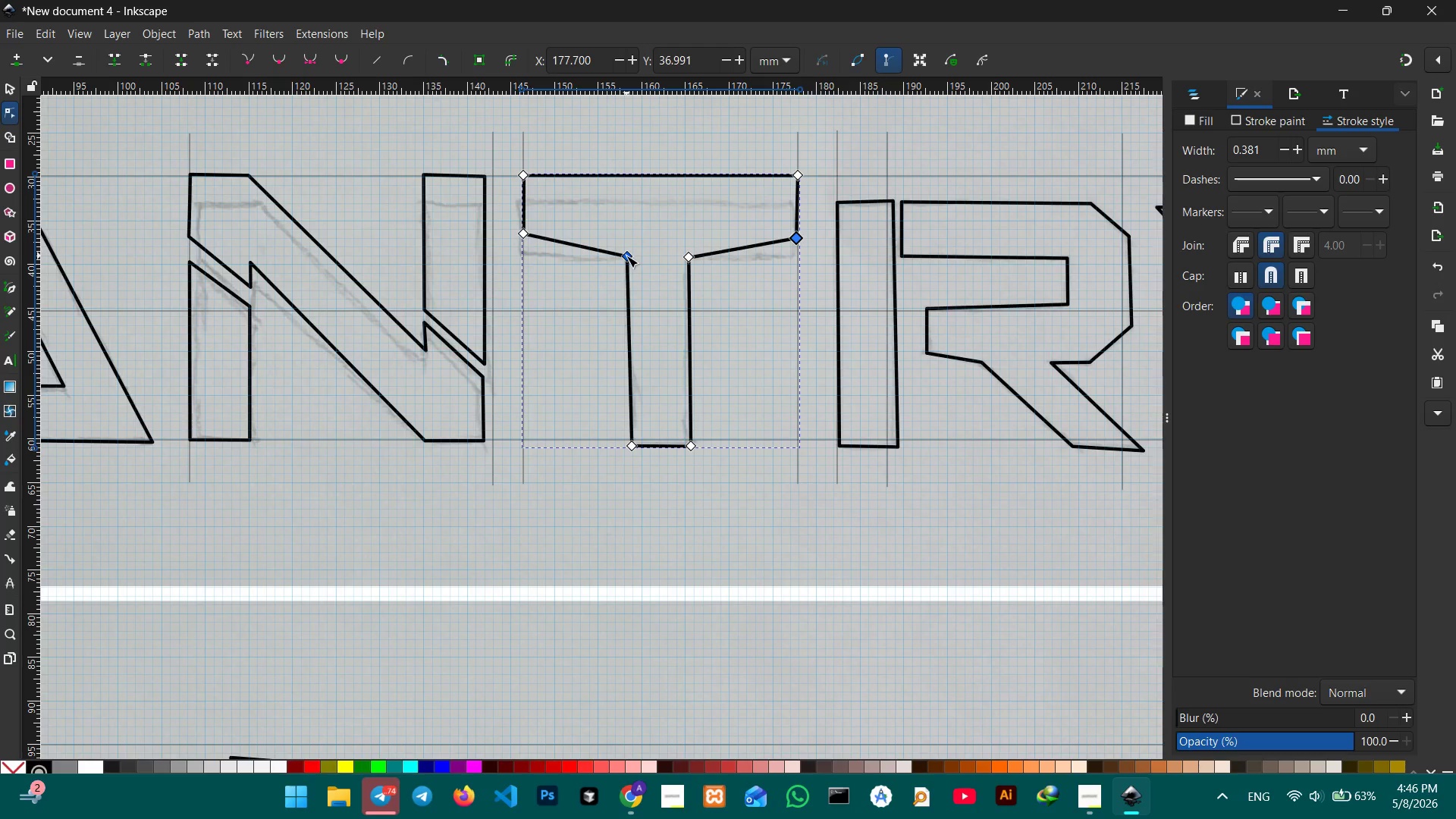 
left_click_drag(start_coordinate=[626, 256], to_coordinate=[628, 234])
 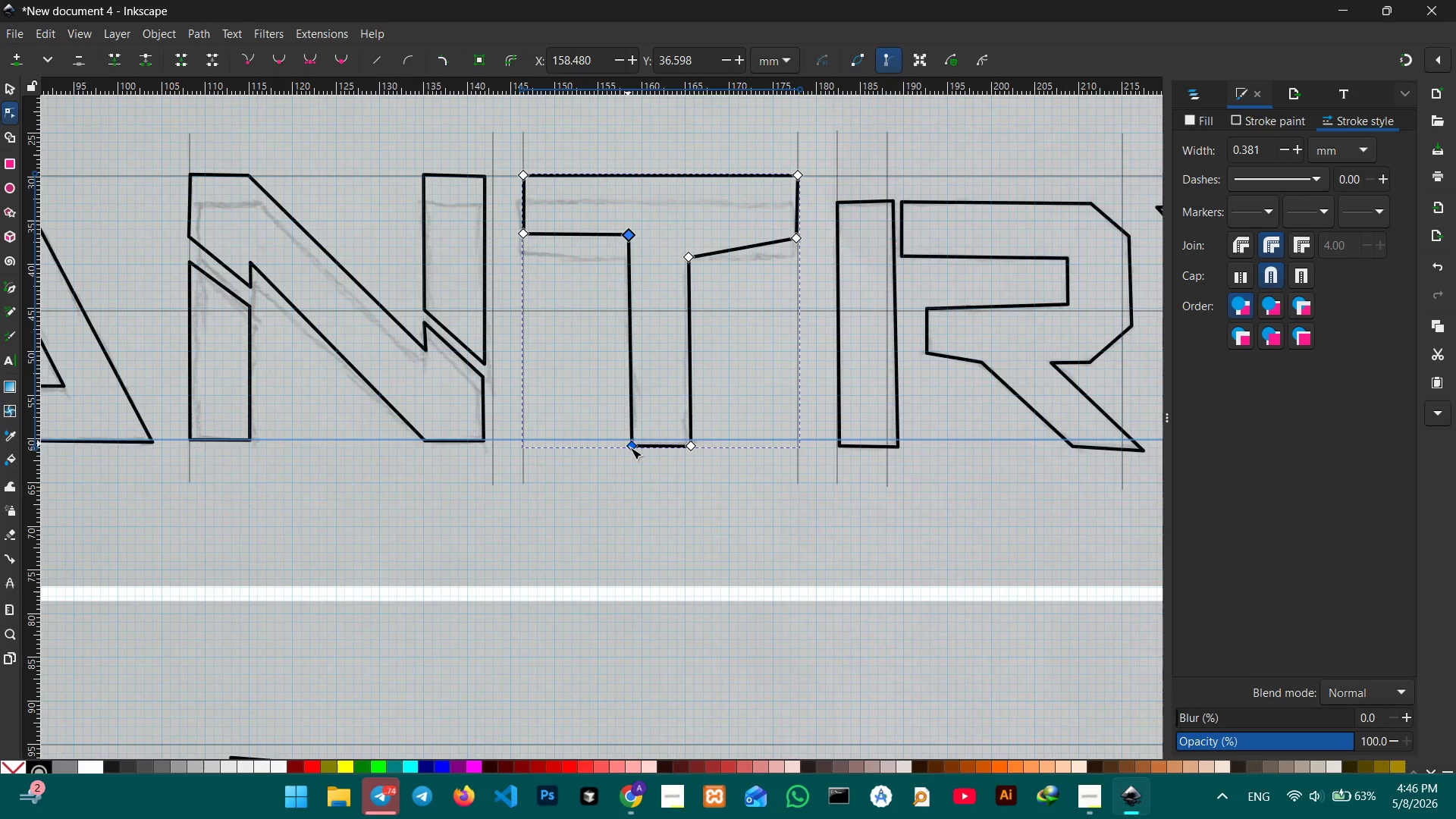 
left_click_drag(start_coordinate=[633, 448], to_coordinate=[631, 441])
 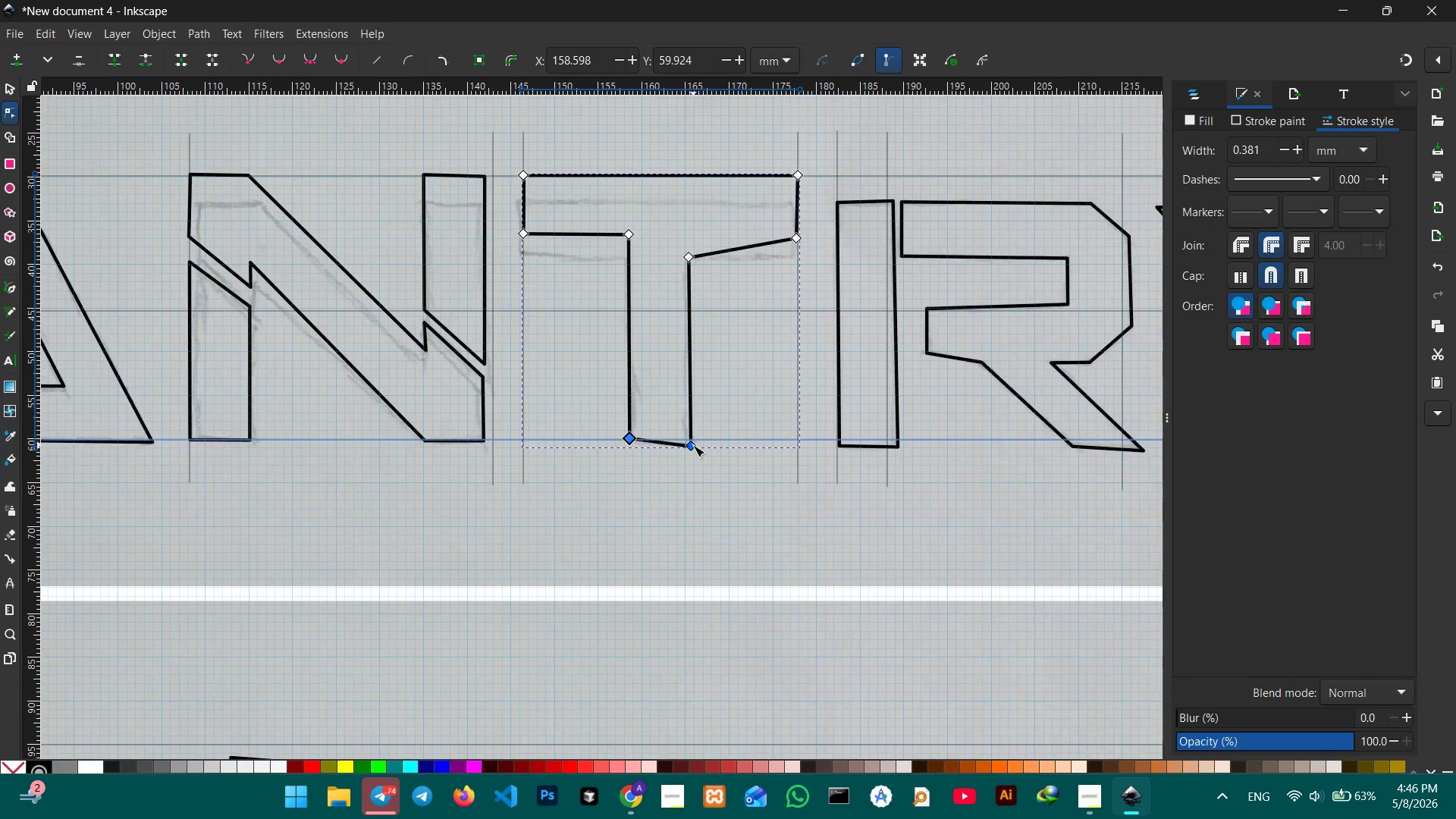 
left_click_drag(start_coordinate=[693, 445], to_coordinate=[695, 437])
 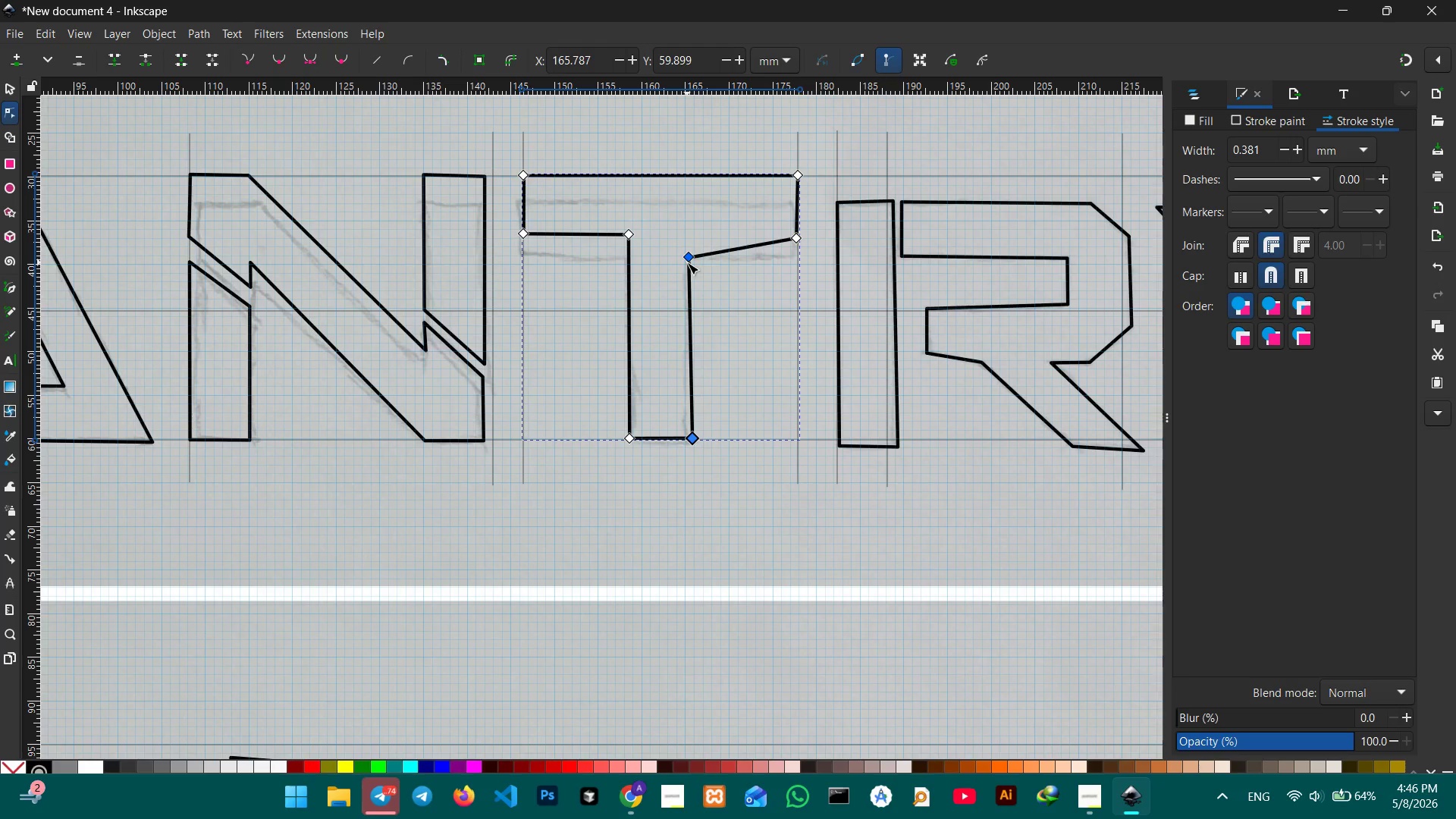 
left_click_drag(start_coordinate=[689, 257], to_coordinate=[695, 237])
 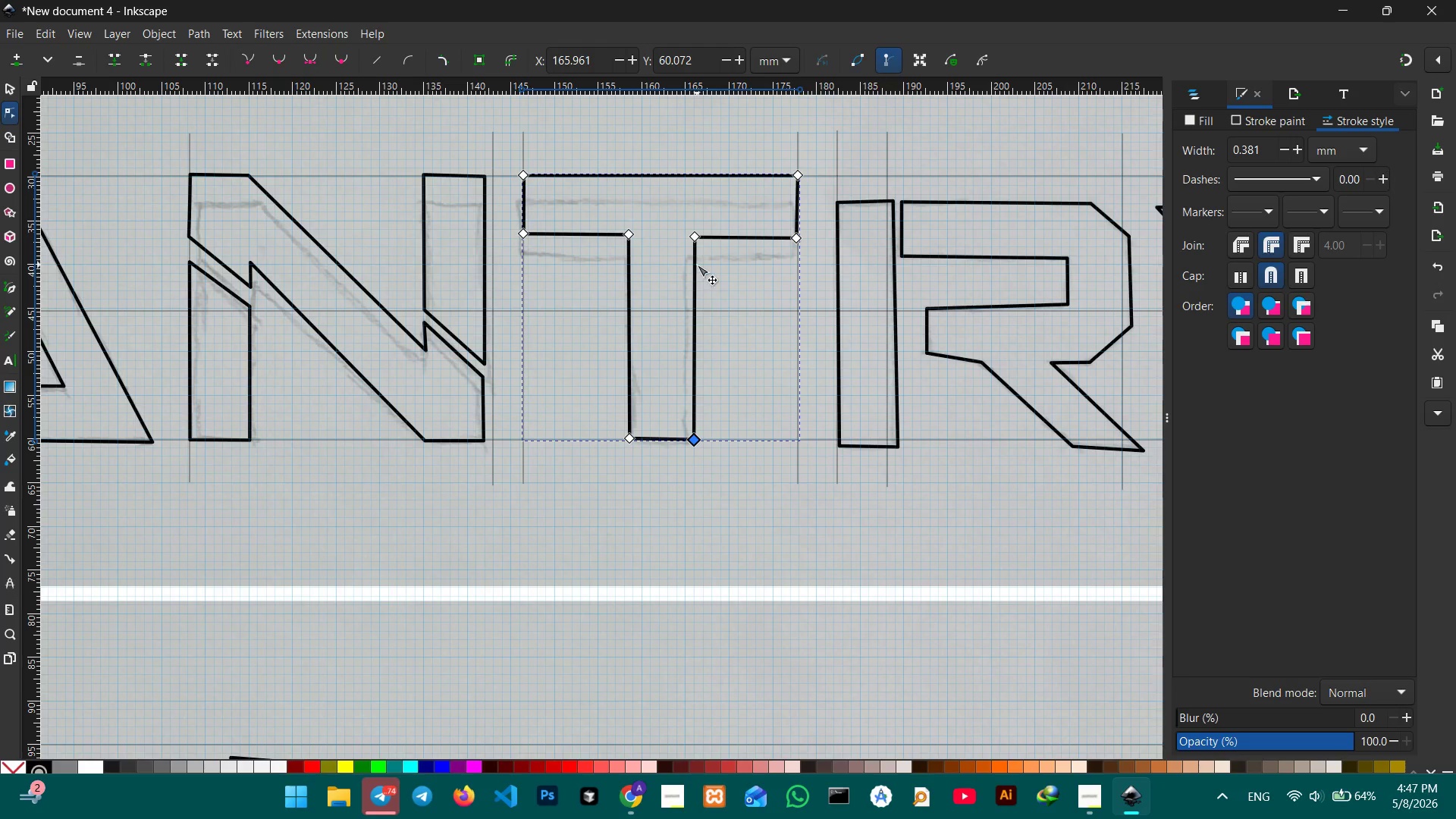 
wait(6.0)
 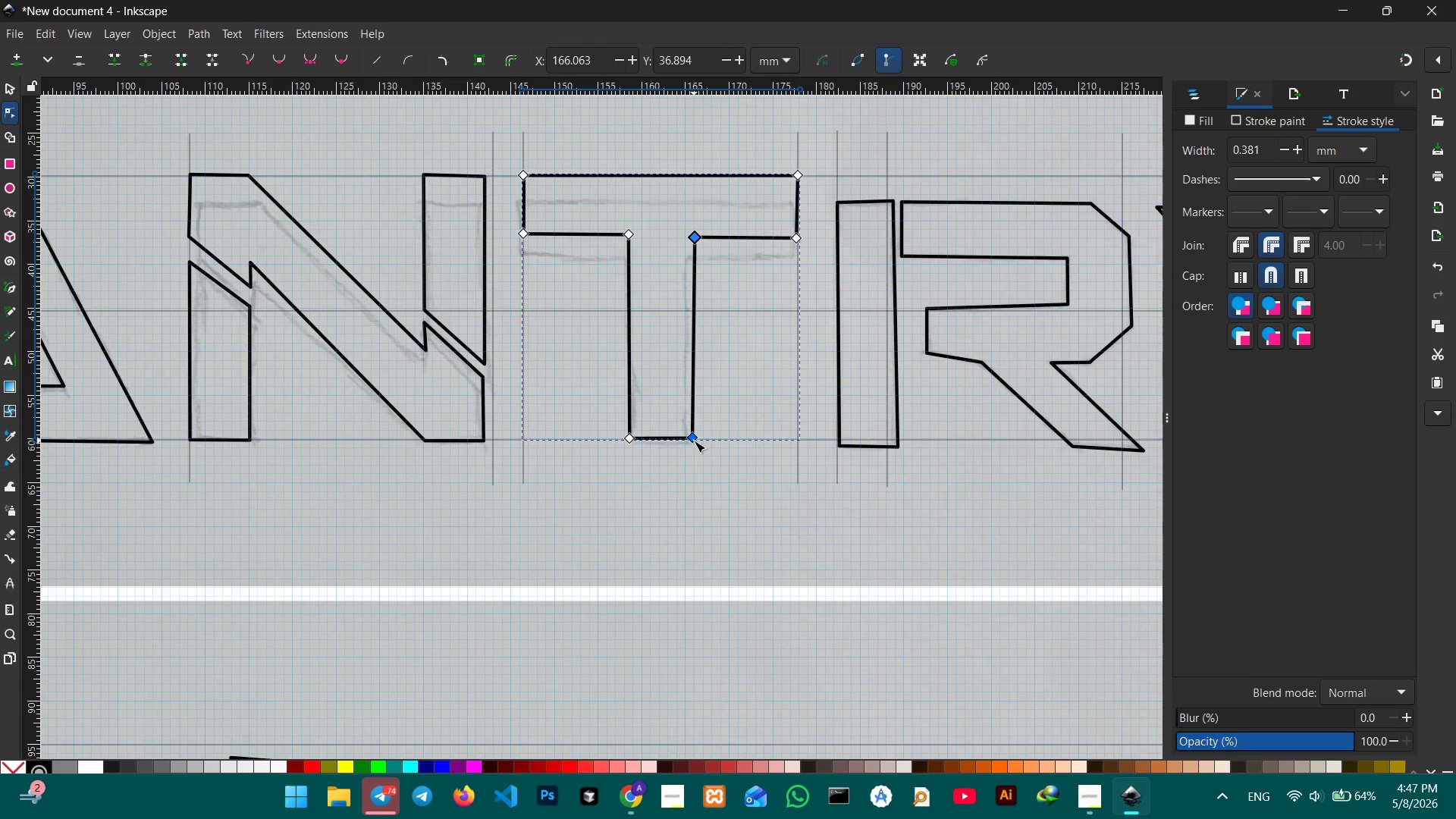 
left_click([863, 200])
 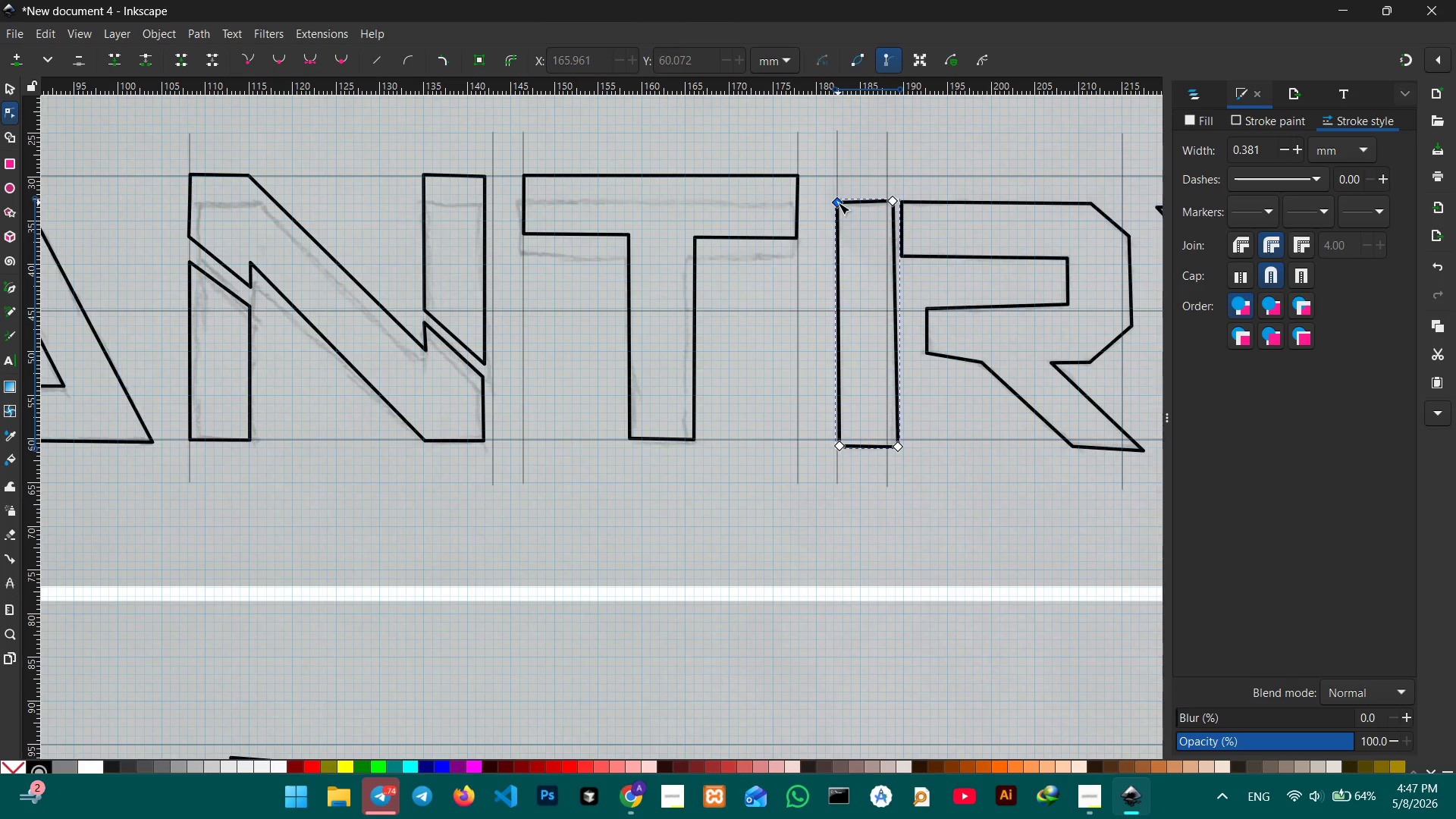 
left_click_drag(start_coordinate=[835, 206], to_coordinate=[836, 179])
 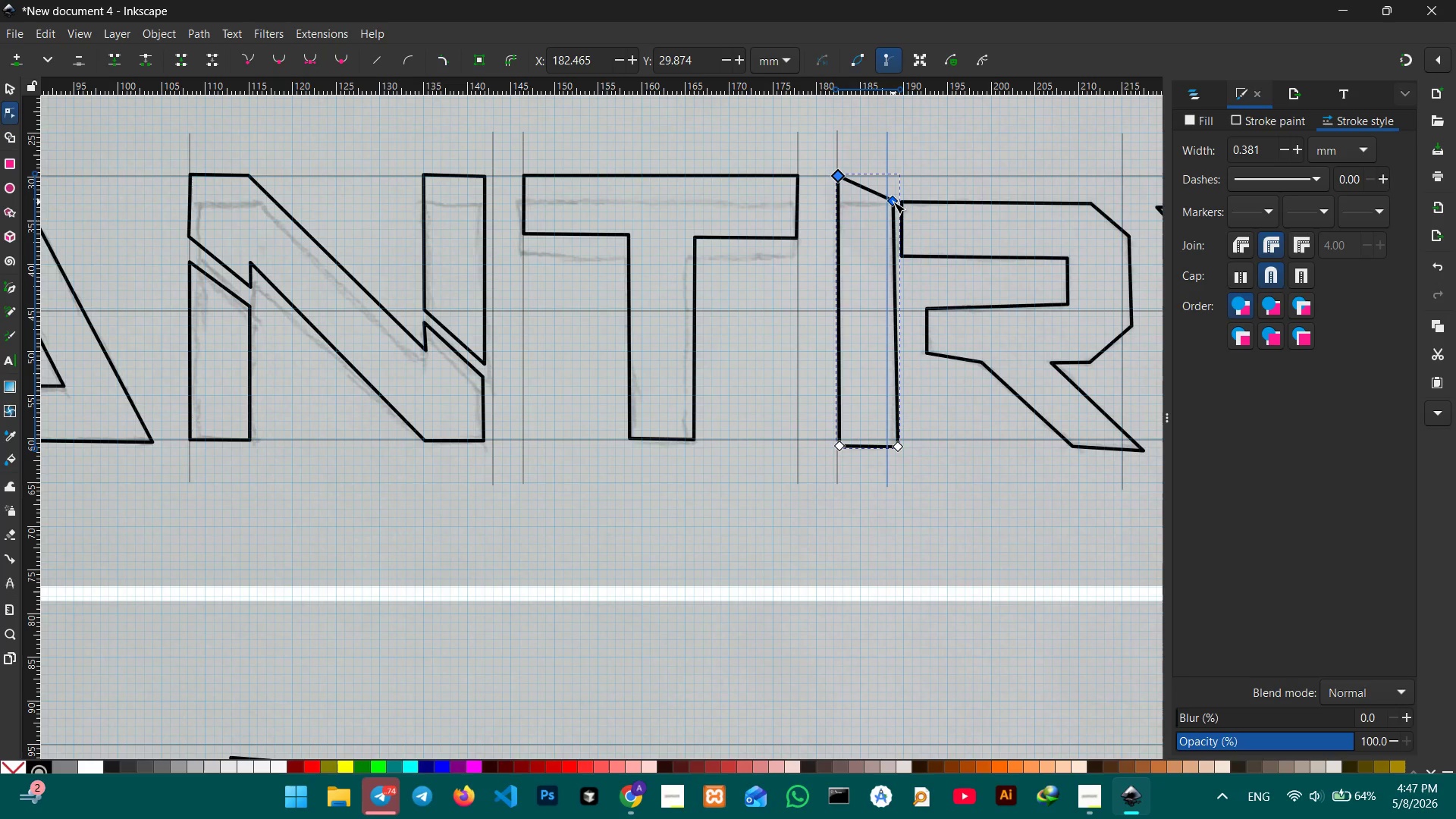 
left_click_drag(start_coordinate=[893, 202], to_coordinate=[890, 177])
 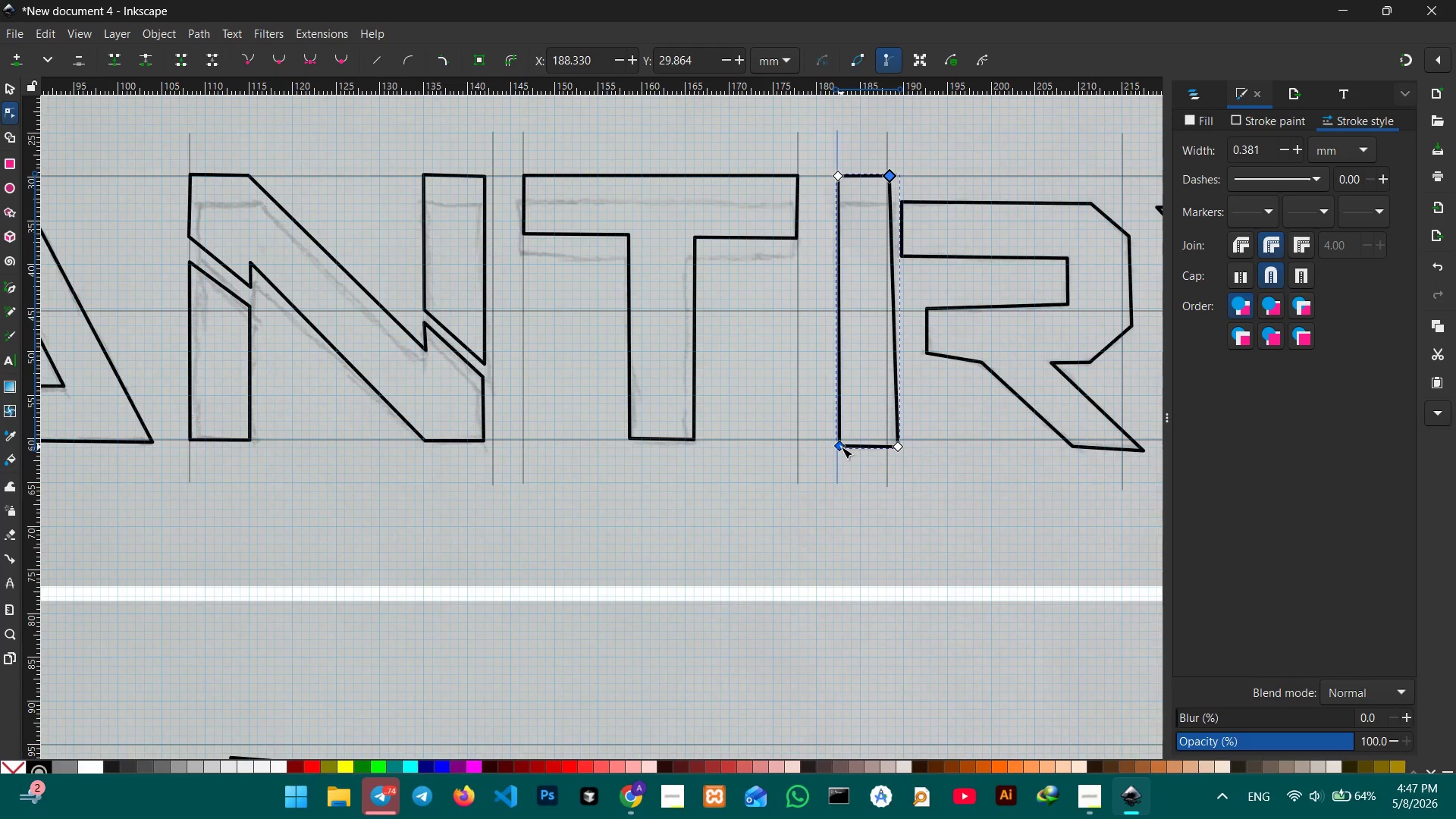 
left_click_drag(start_coordinate=[841, 447], to_coordinate=[840, 441])
 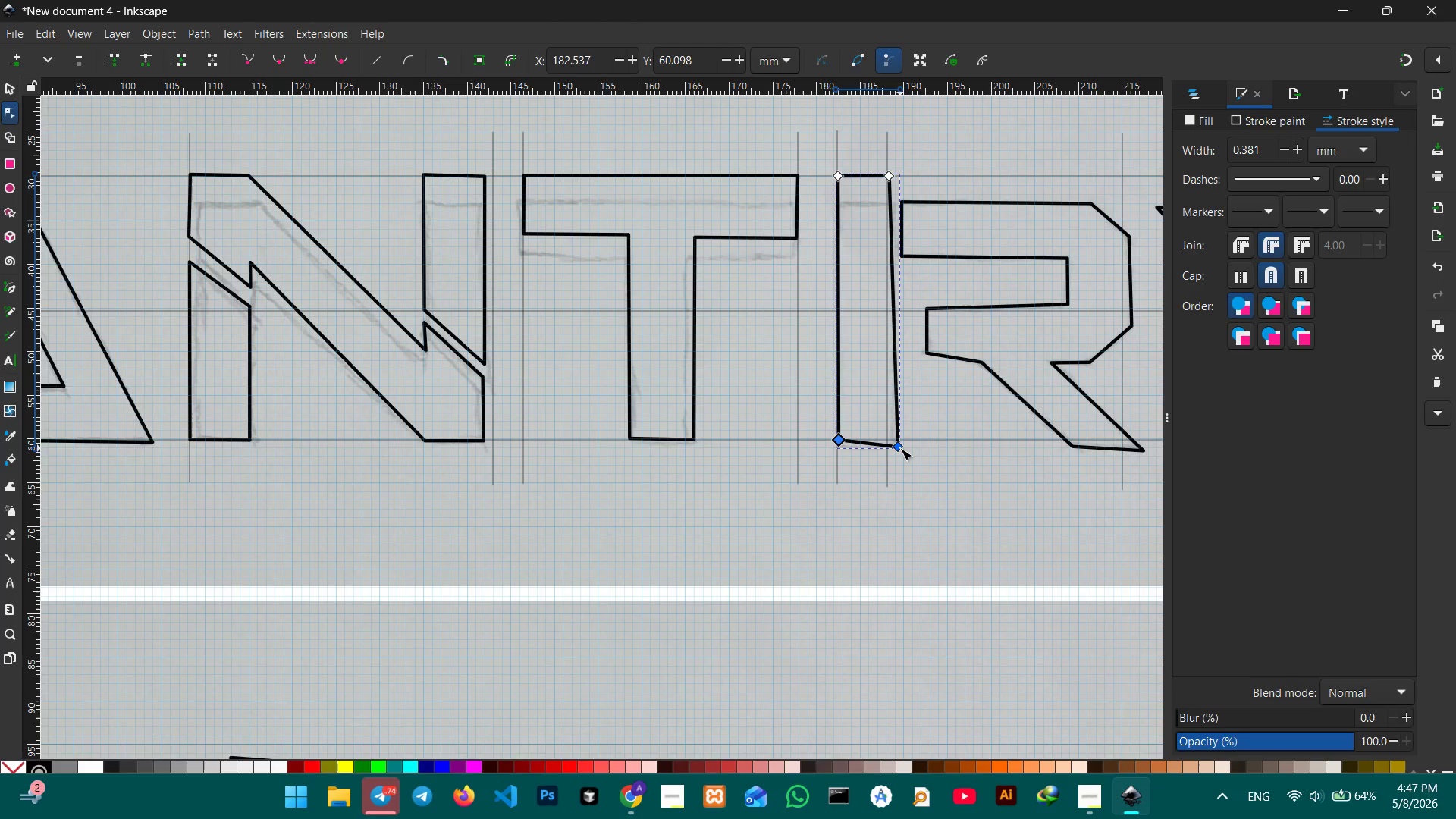 
left_click_drag(start_coordinate=[900, 448], to_coordinate=[891, 441])
 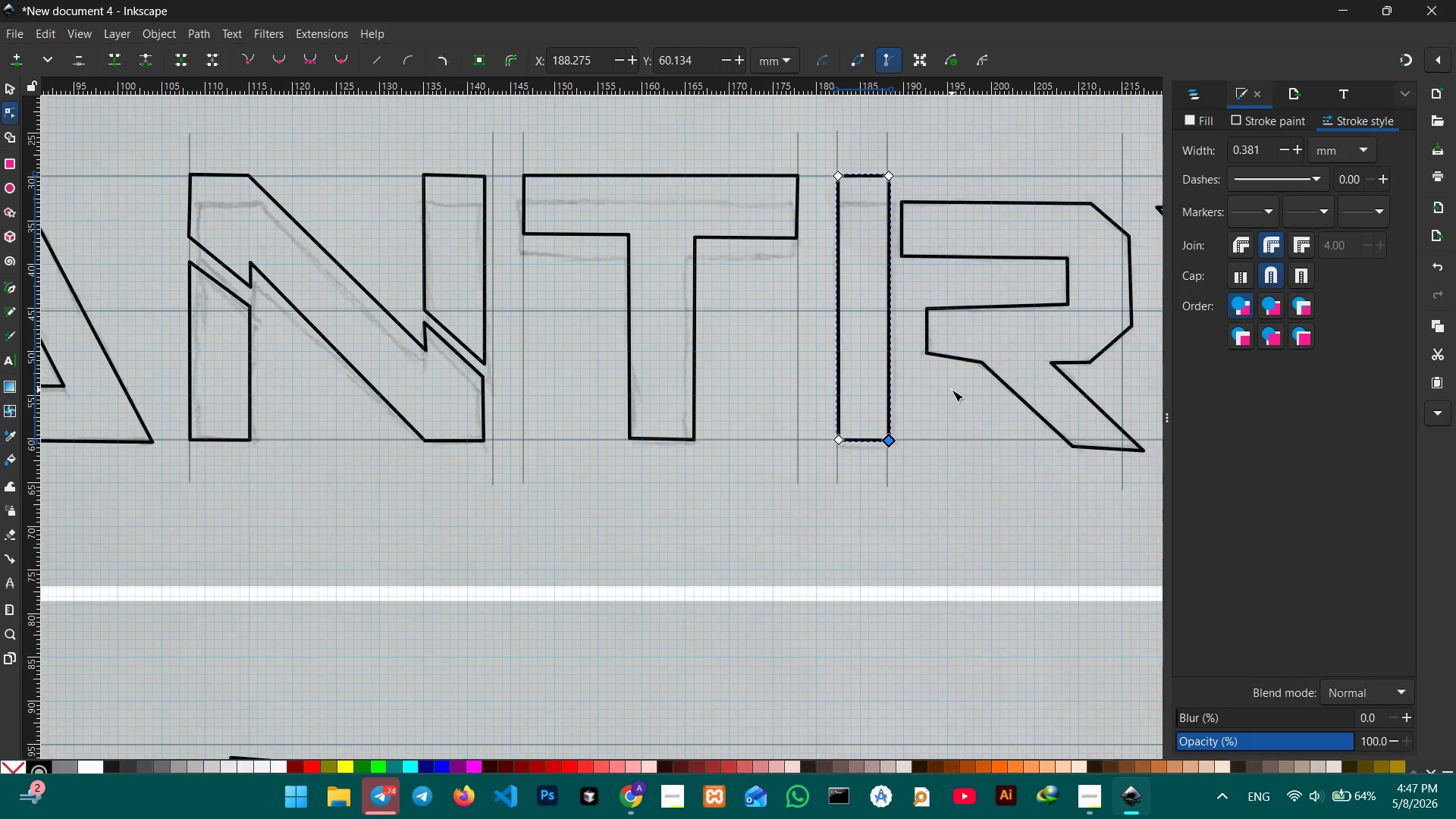 
hold_key(key=Space, duration=0.88)
 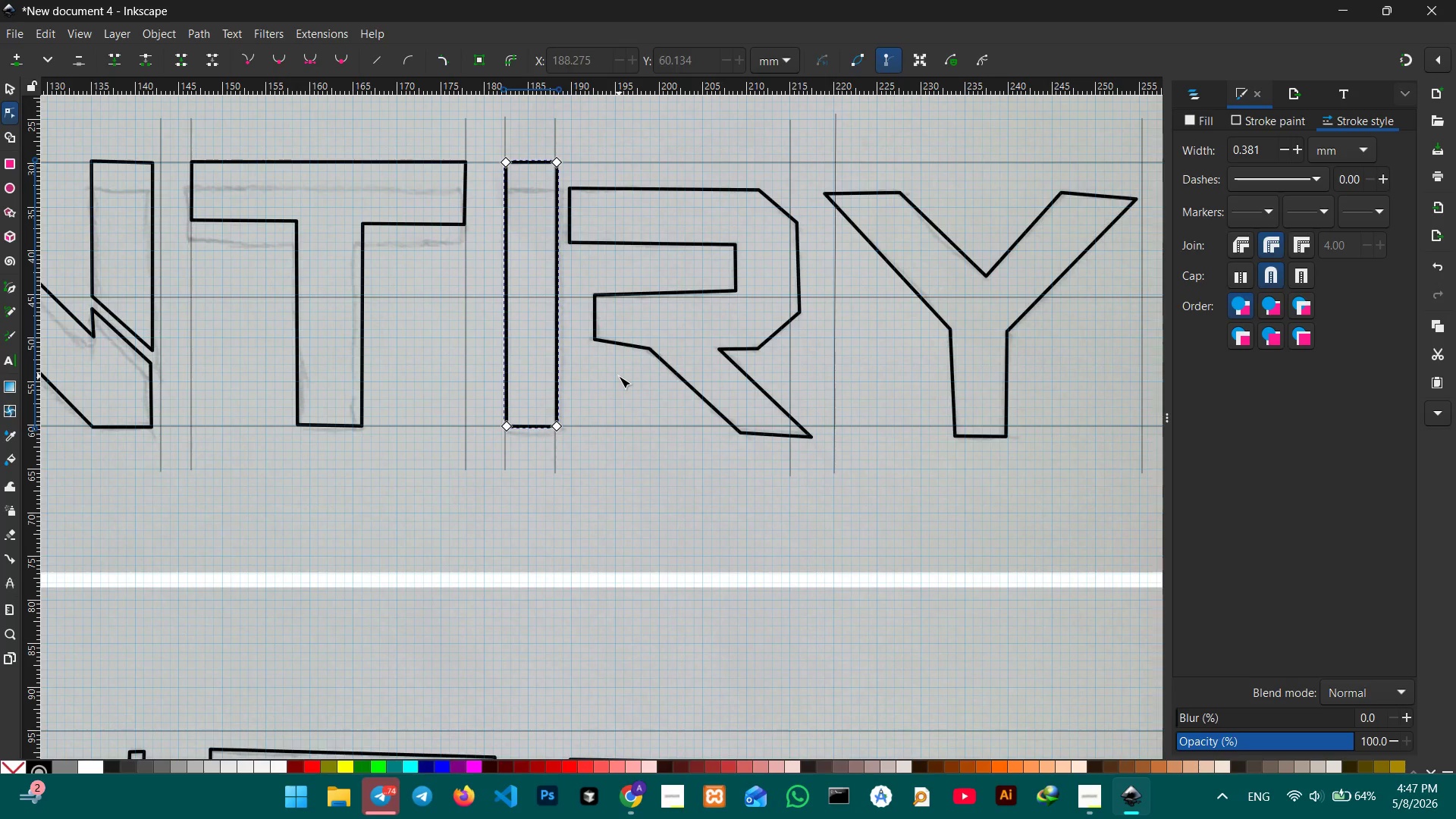 
left_click_drag(start_coordinate=[951, 390], to_coordinate=[619, 376])
 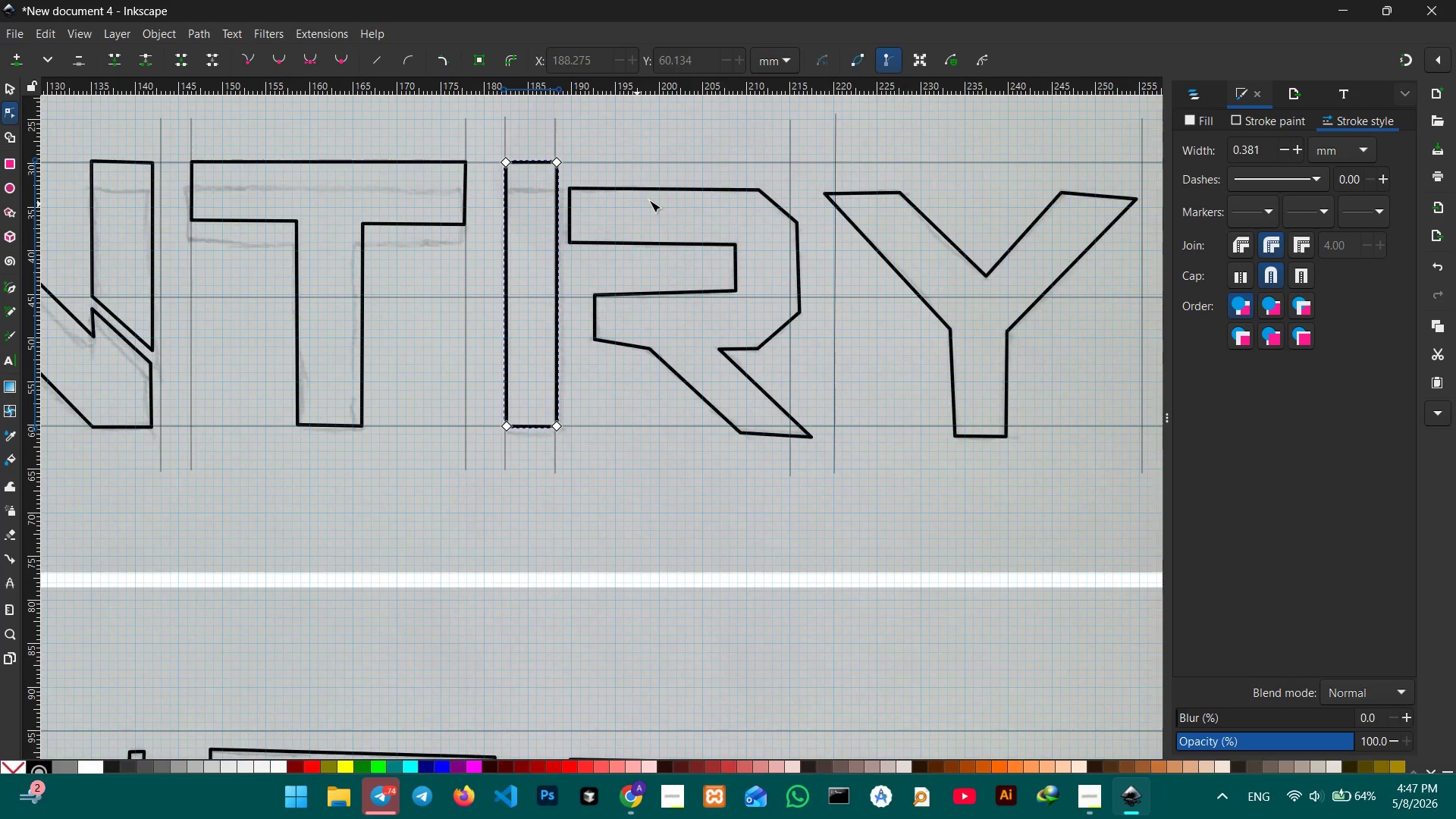 
left_click([664, 189])
 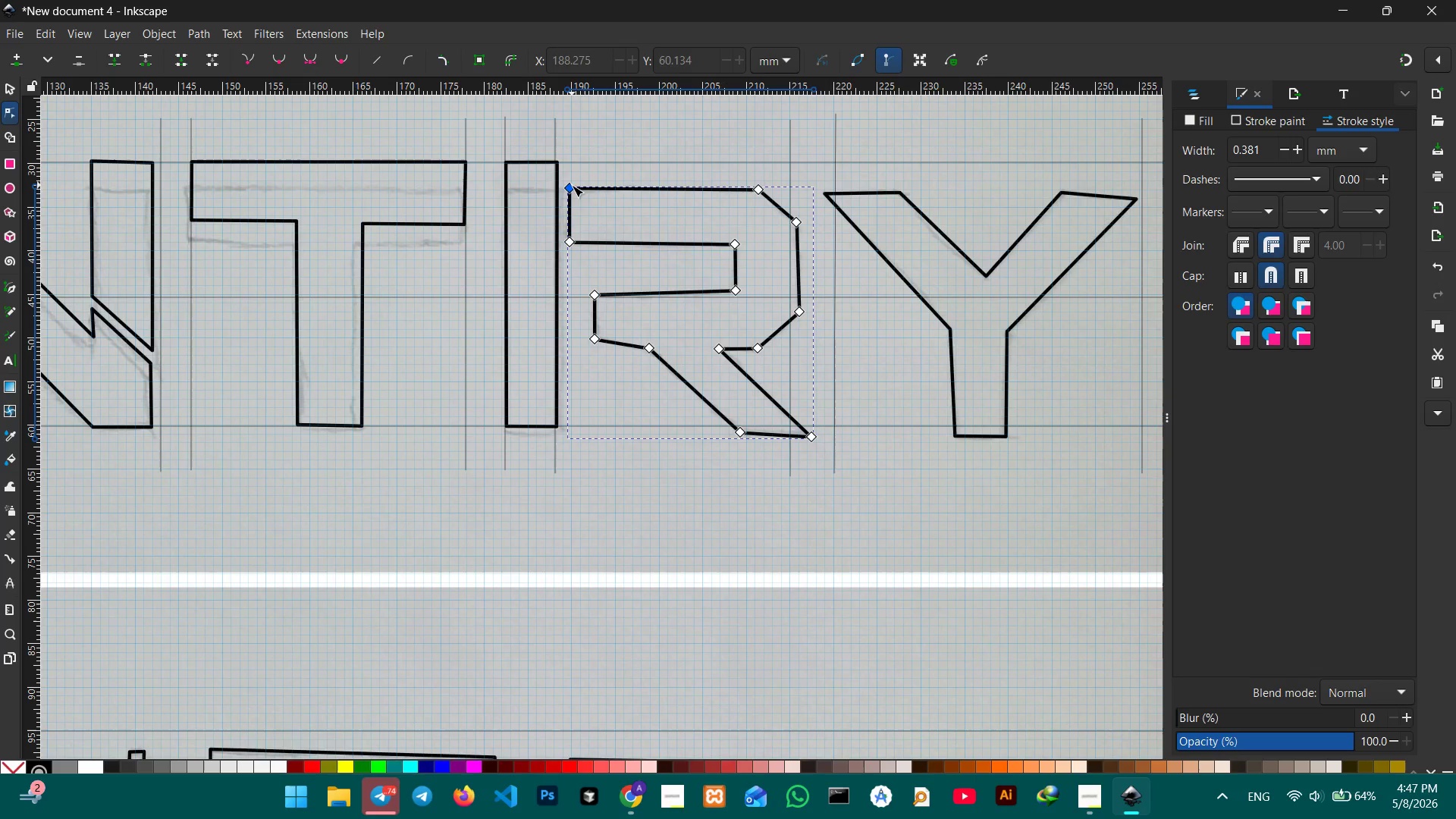 
left_click_drag(start_coordinate=[570, 187], to_coordinate=[572, 162])
 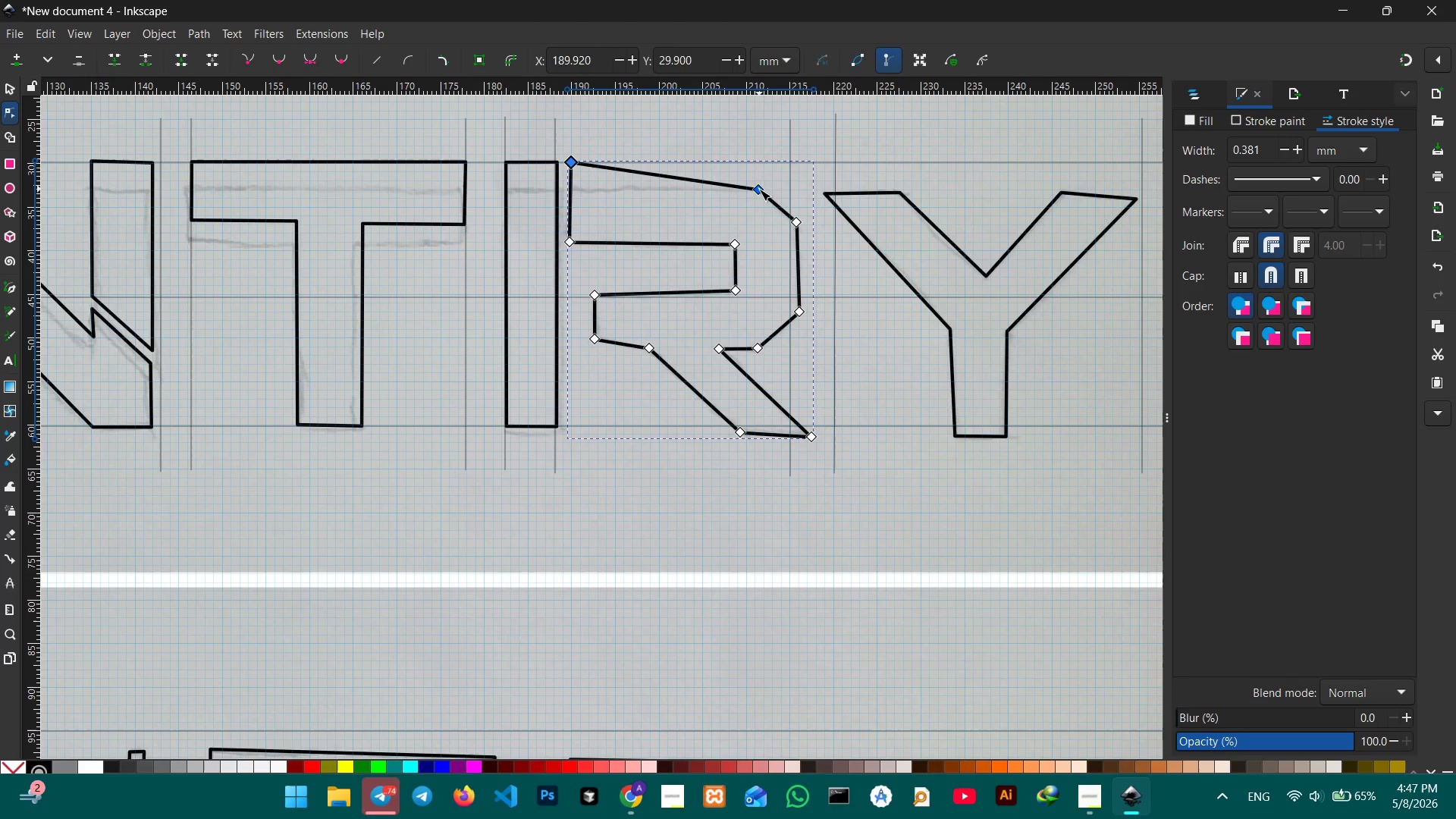 
left_click_drag(start_coordinate=[759, 190], to_coordinate=[747, 163])
 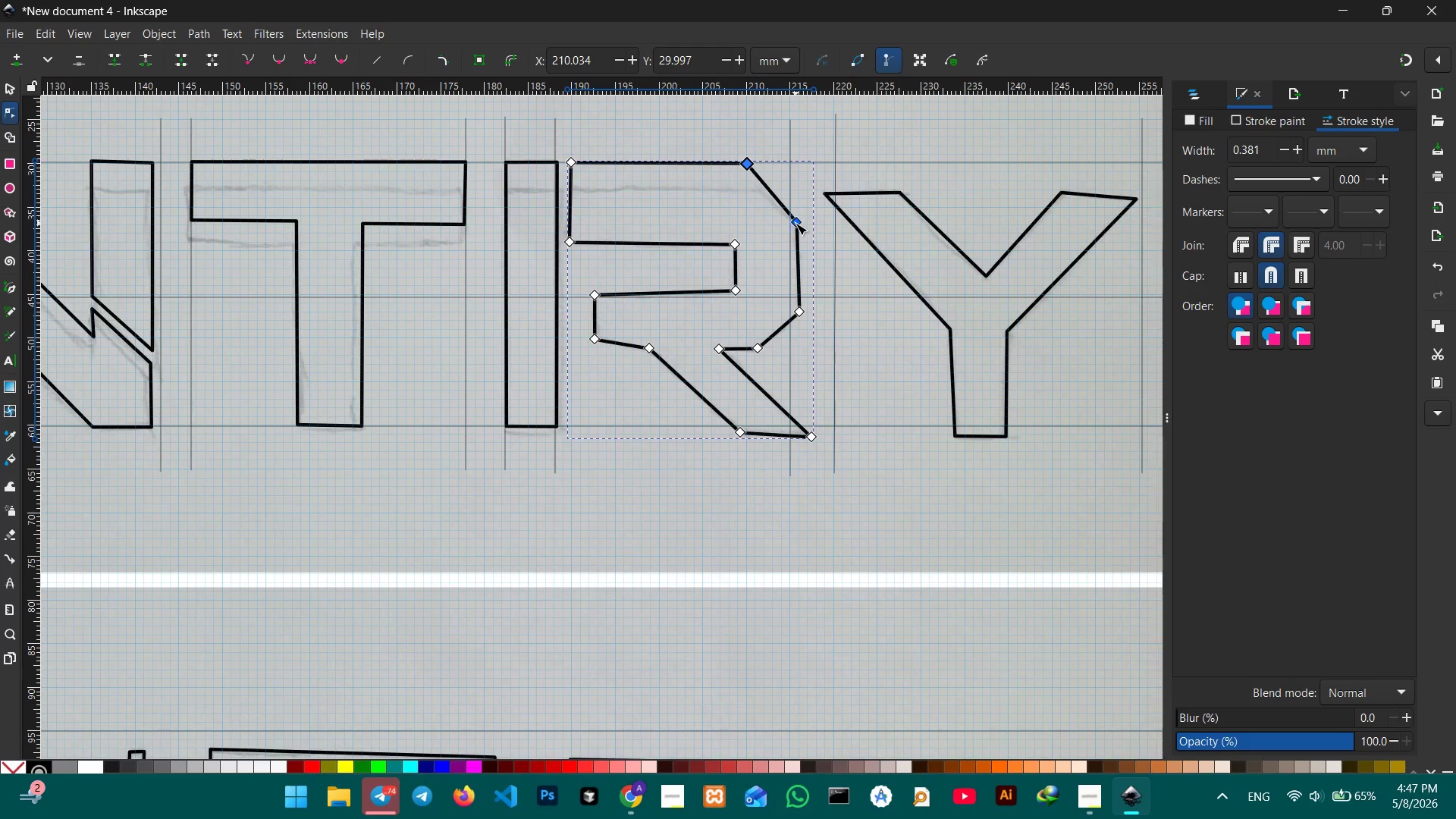 
left_click_drag(start_coordinate=[795, 223], to_coordinate=[789, 207])
 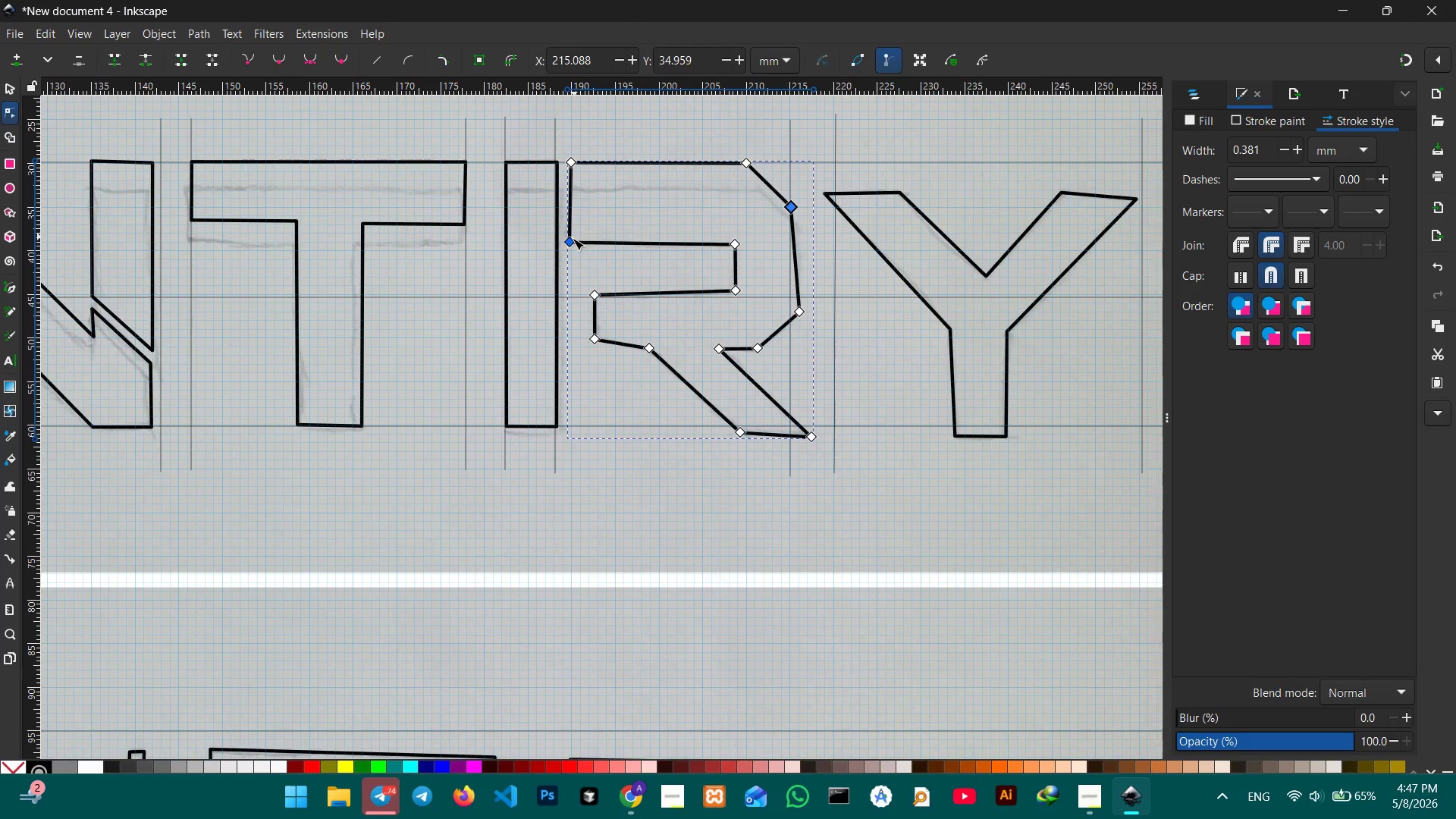 
left_click_drag(start_coordinate=[571, 240], to_coordinate=[572, 230])
 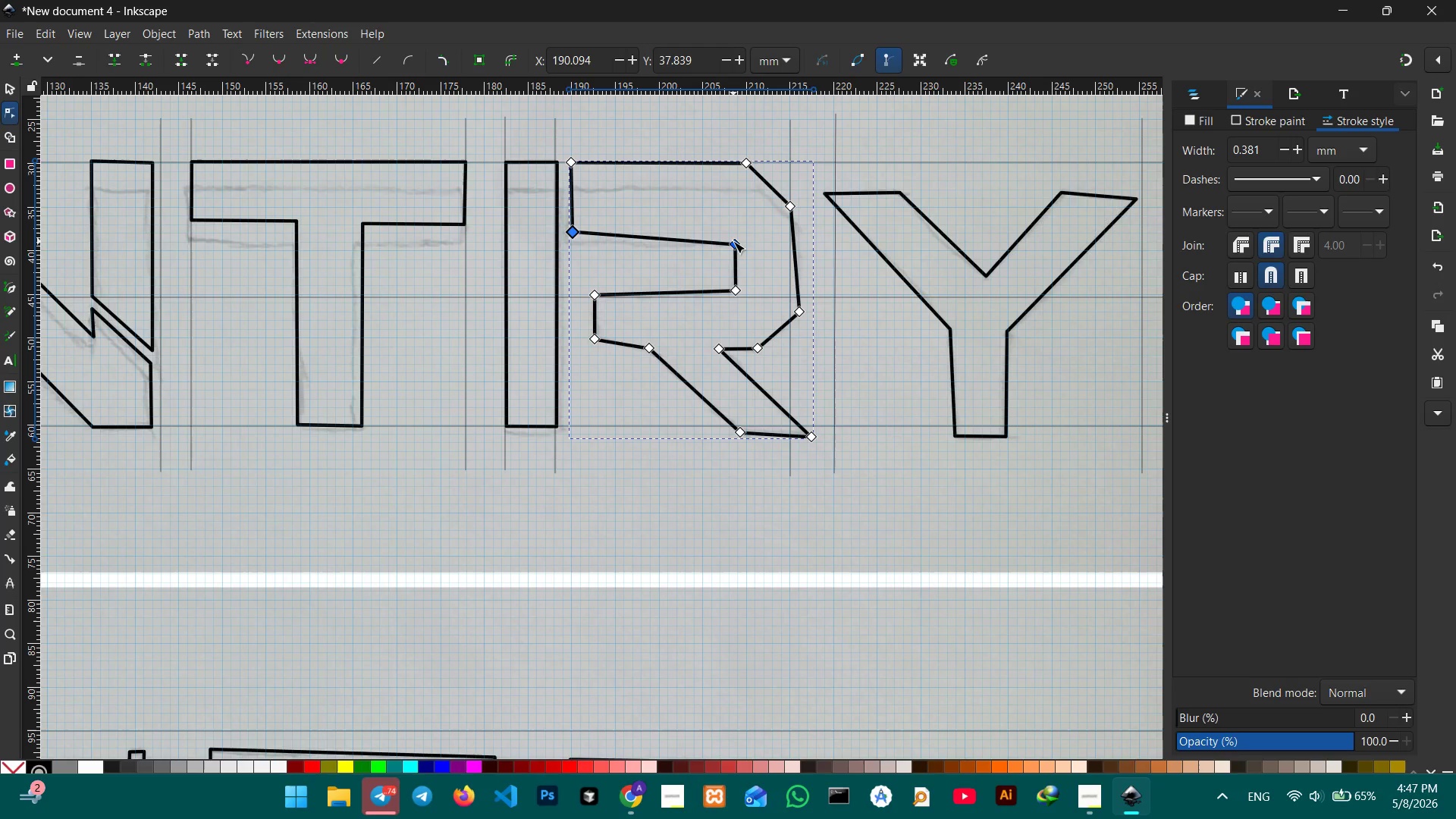 
wait(7.52)
 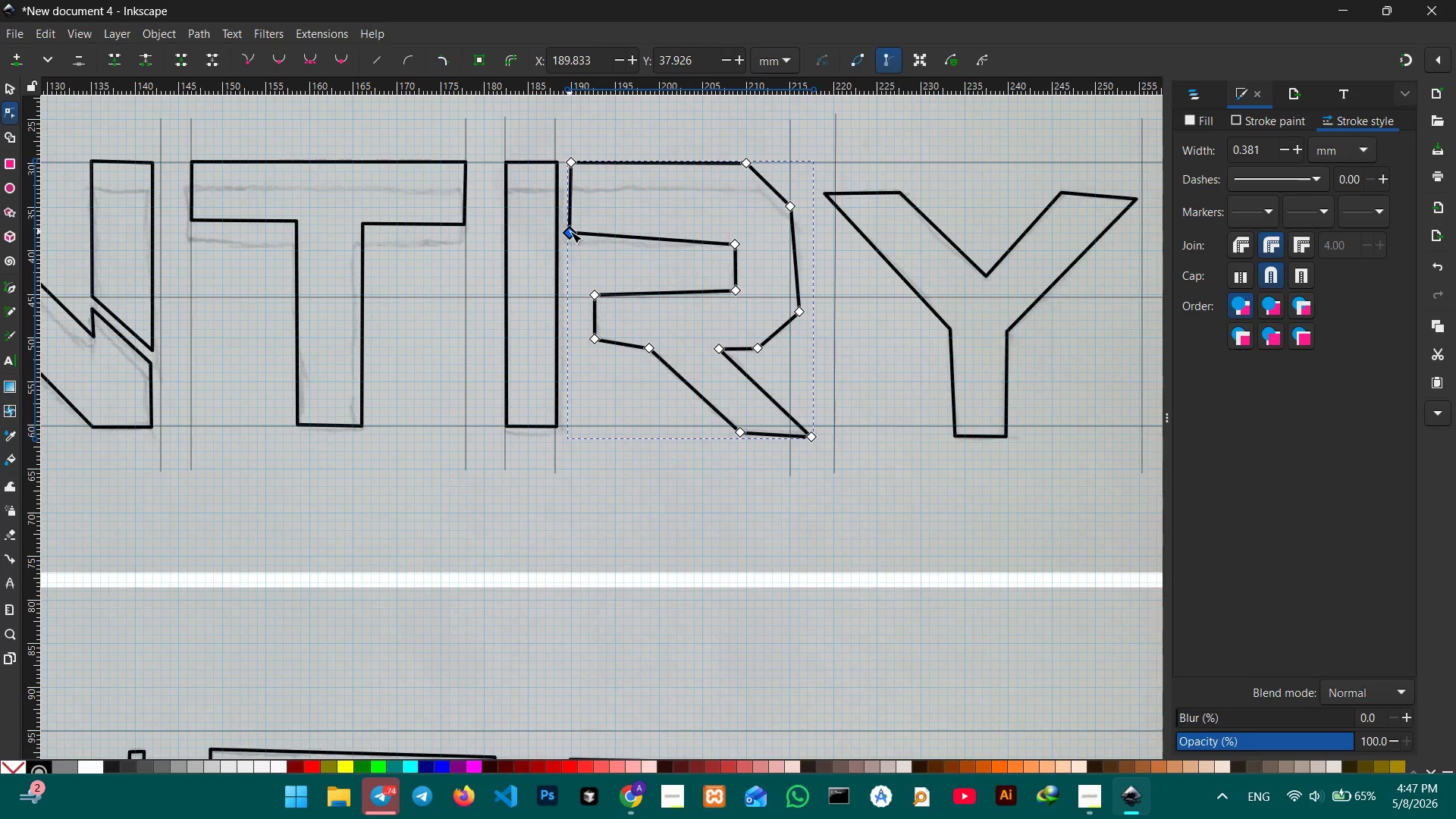 
left_click_drag(start_coordinate=[736, 243], to_coordinate=[735, 232])
 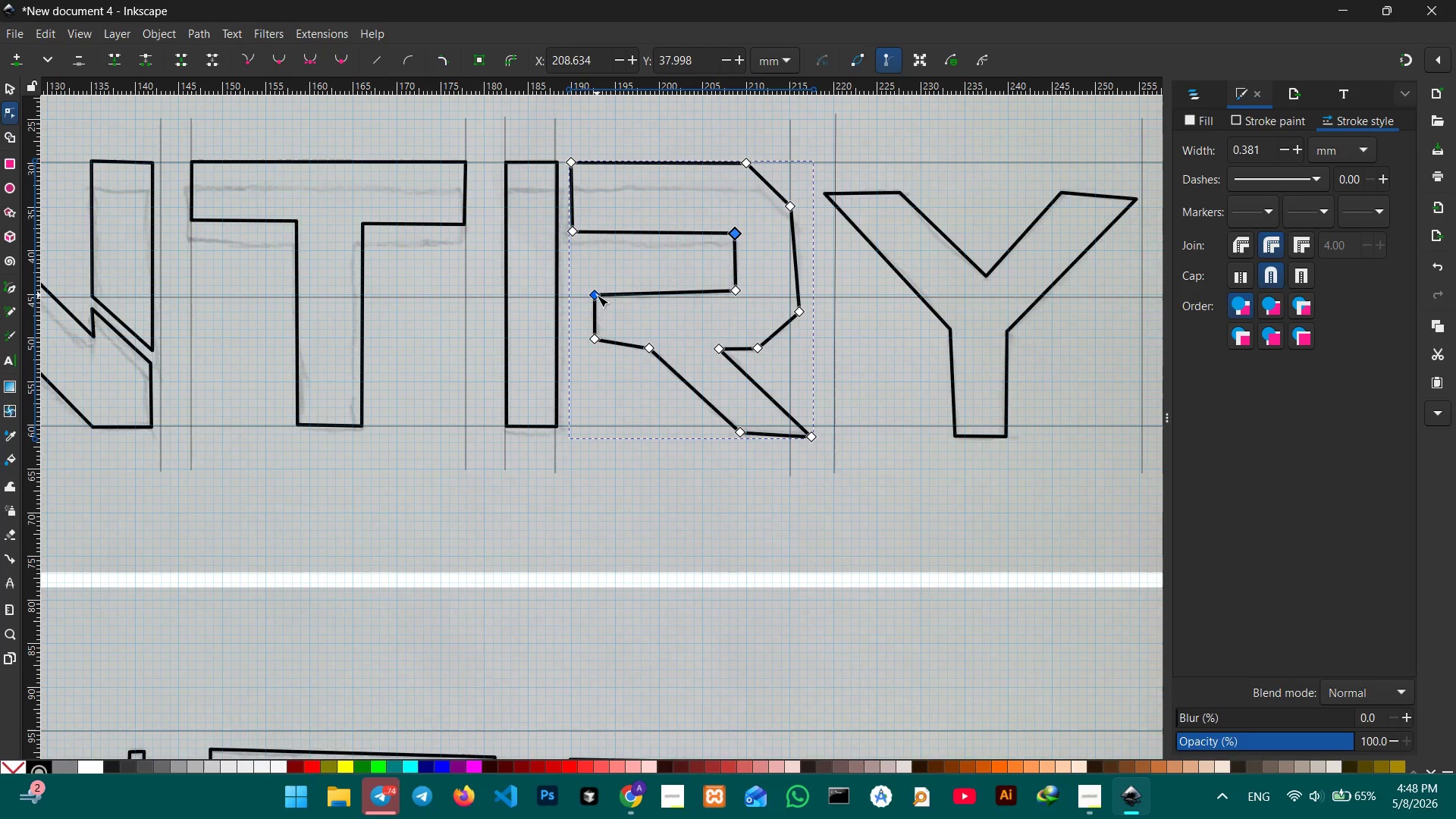 
left_click_drag(start_coordinate=[597, 295], to_coordinate=[598, 278])
 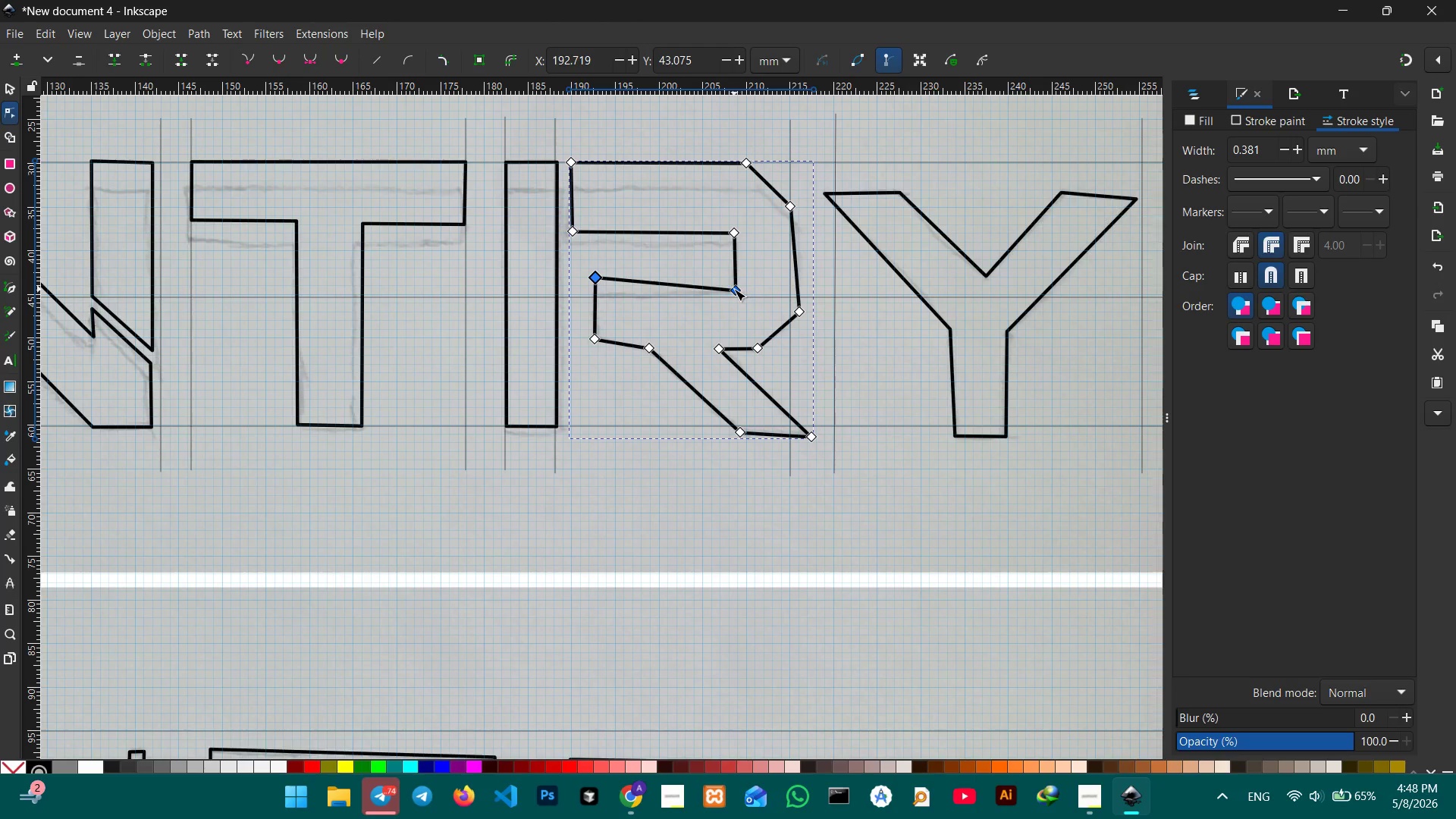 
left_click_drag(start_coordinate=[734, 289], to_coordinate=[733, 275])
 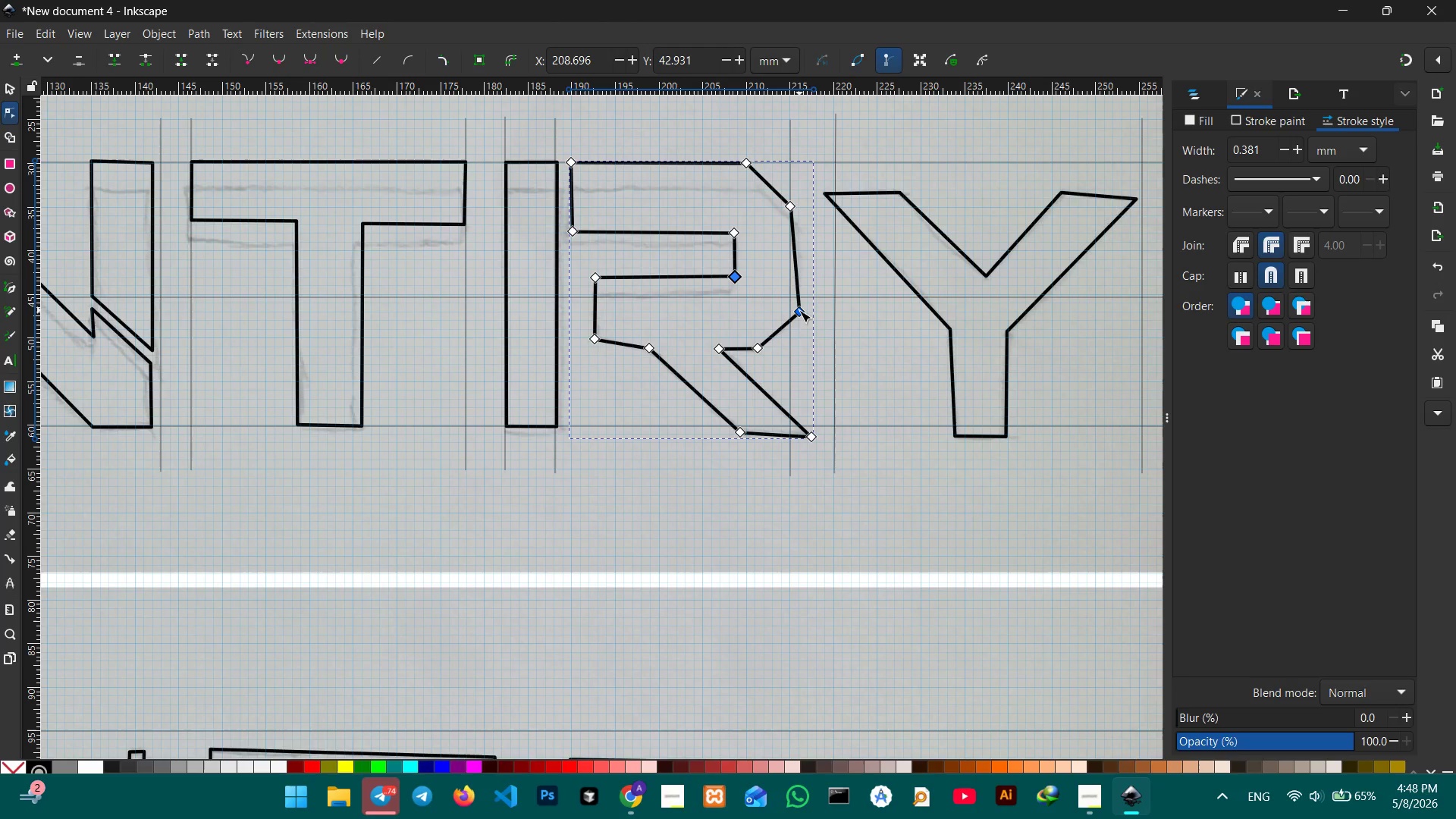 
left_click_drag(start_coordinate=[799, 310], to_coordinate=[790, 295])
 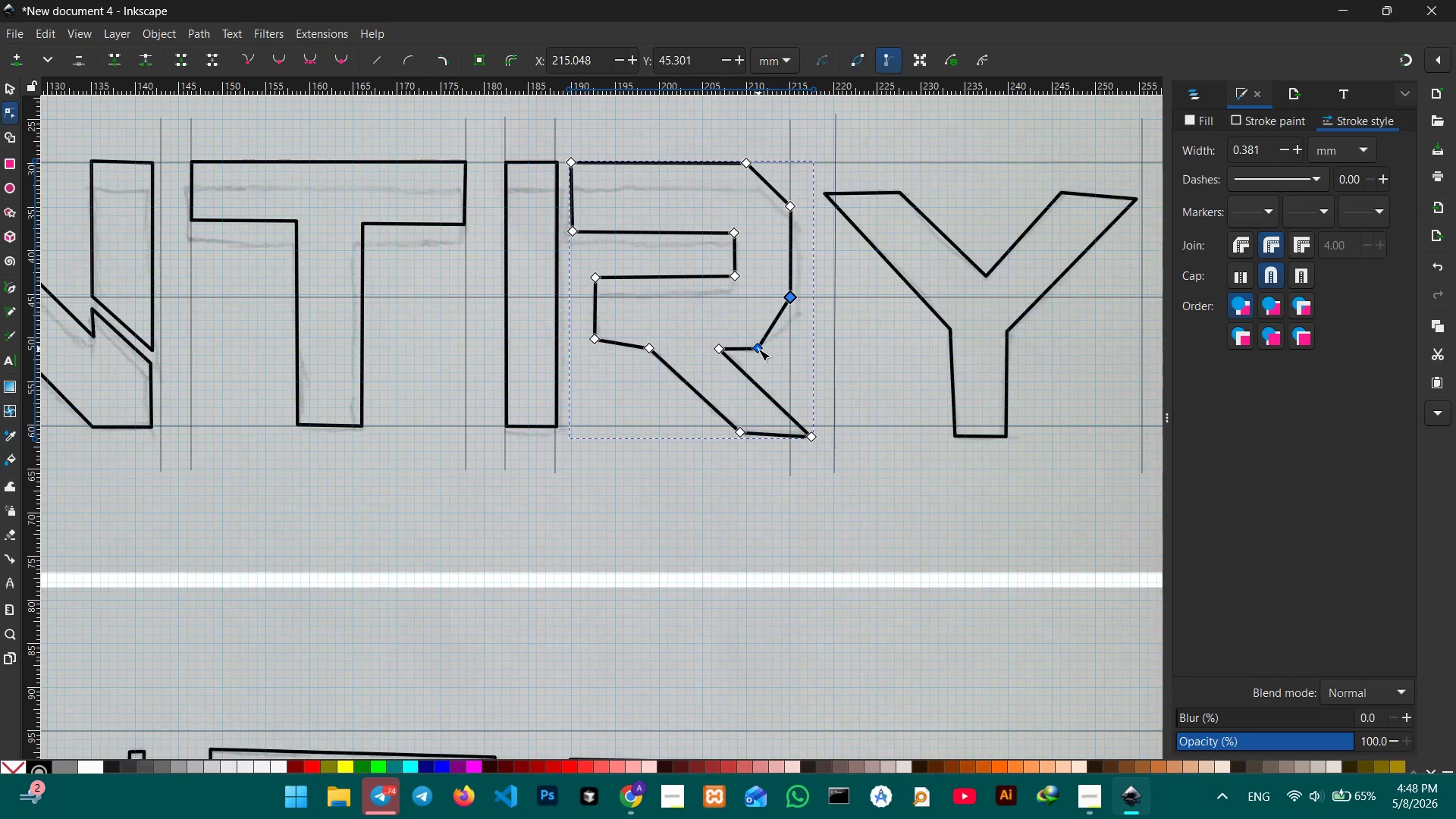 
left_click_drag(start_coordinate=[758, 349], to_coordinate=[747, 337])
 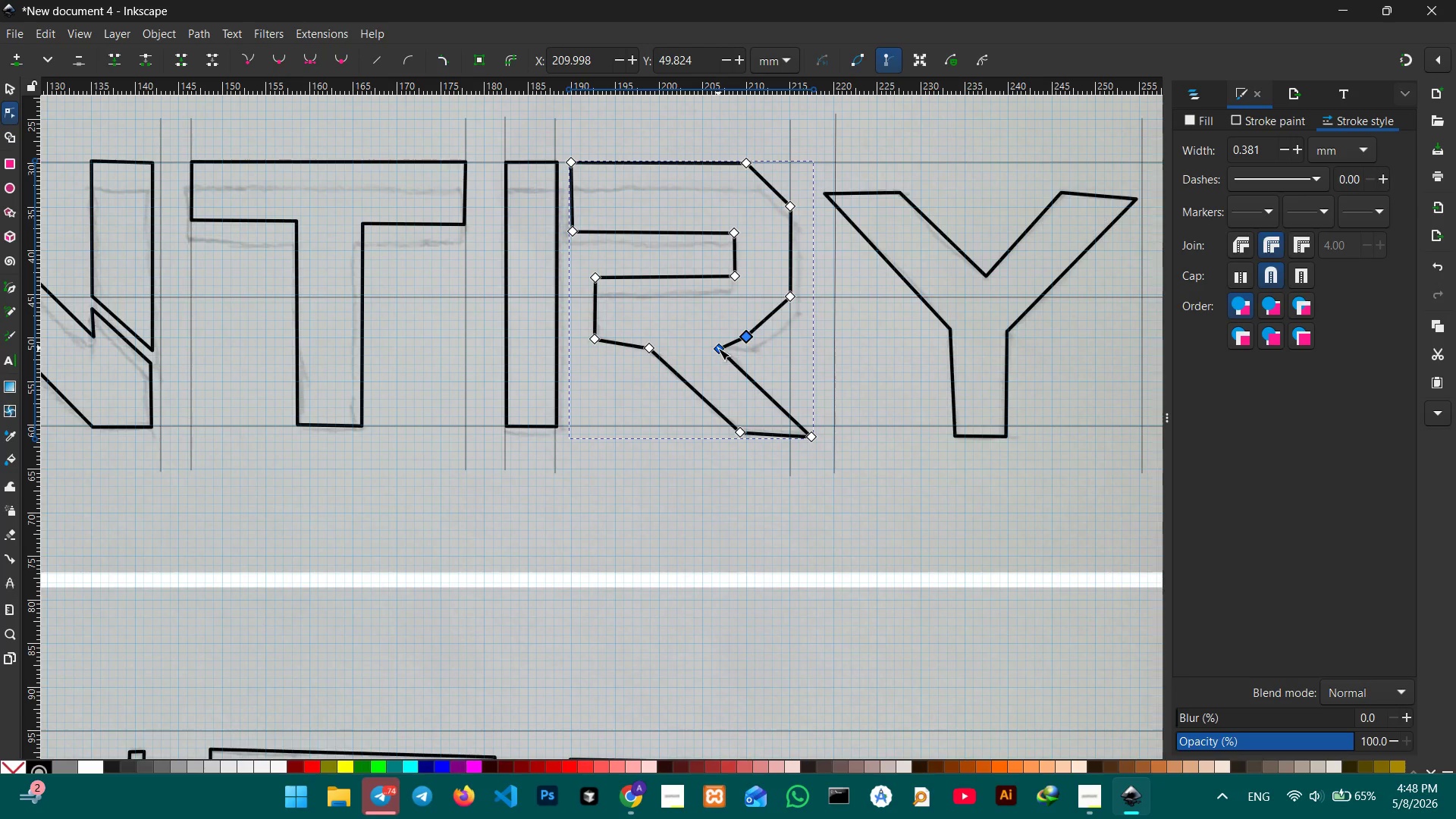 
left_click_drag(start_coordinate=[718, 348], to_coordinate=[728, 336])
 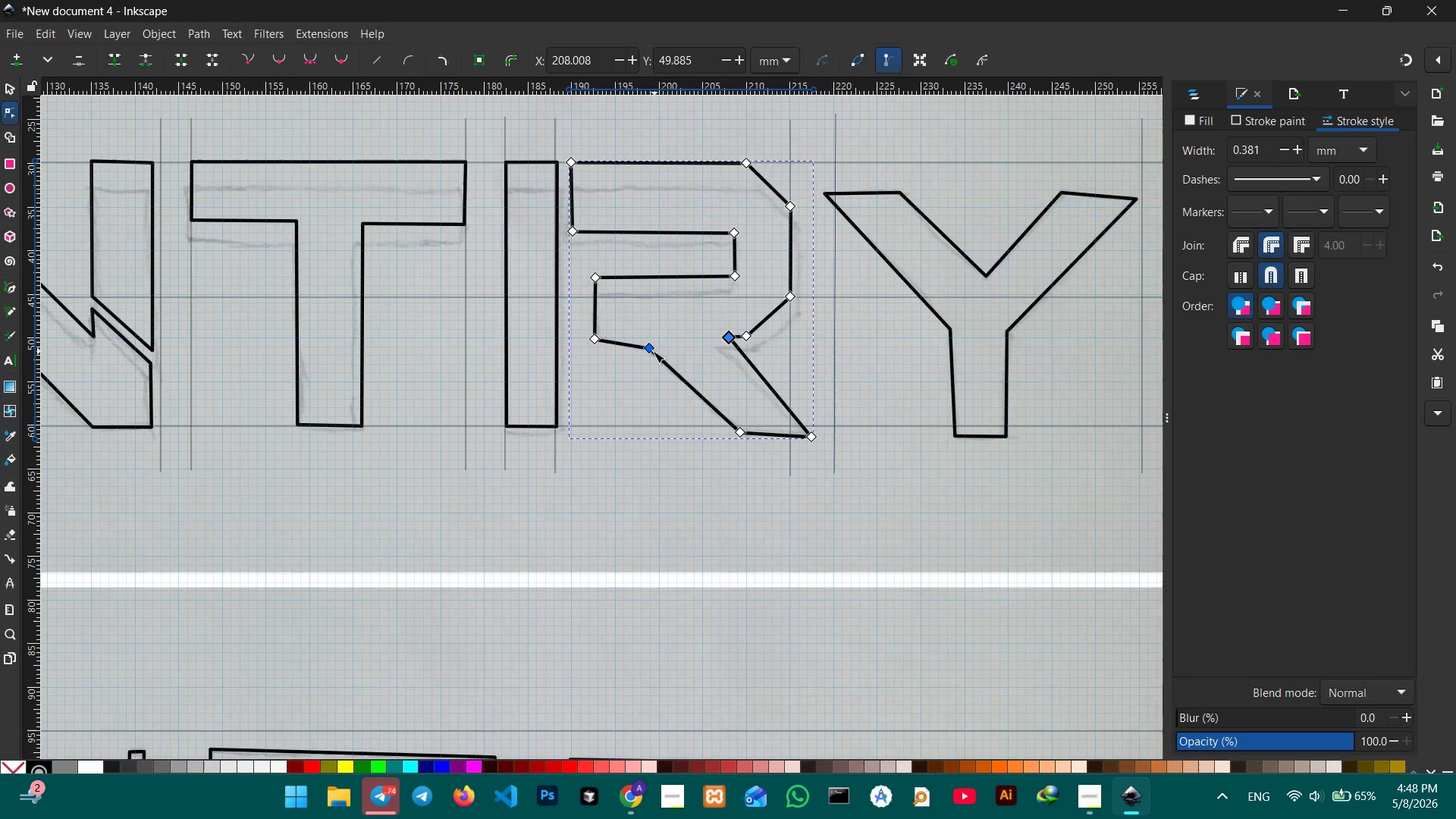 
left_click_drag(start_coordinate=[651, 348], to_coordinate=[662, 337])
 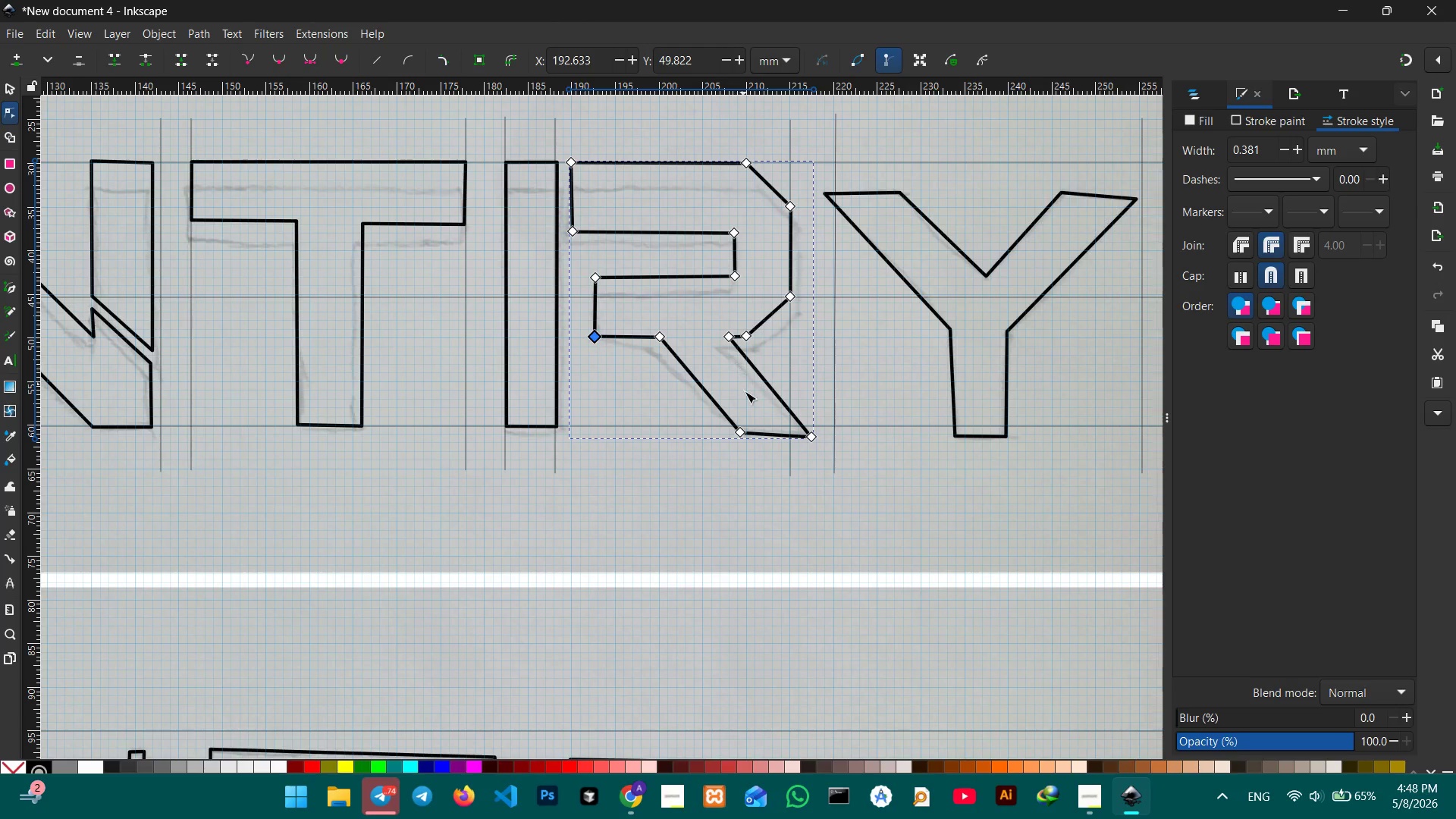 
left_click_drag(start_coordinate=[740, 432], to_coordinate=[747, 424])
 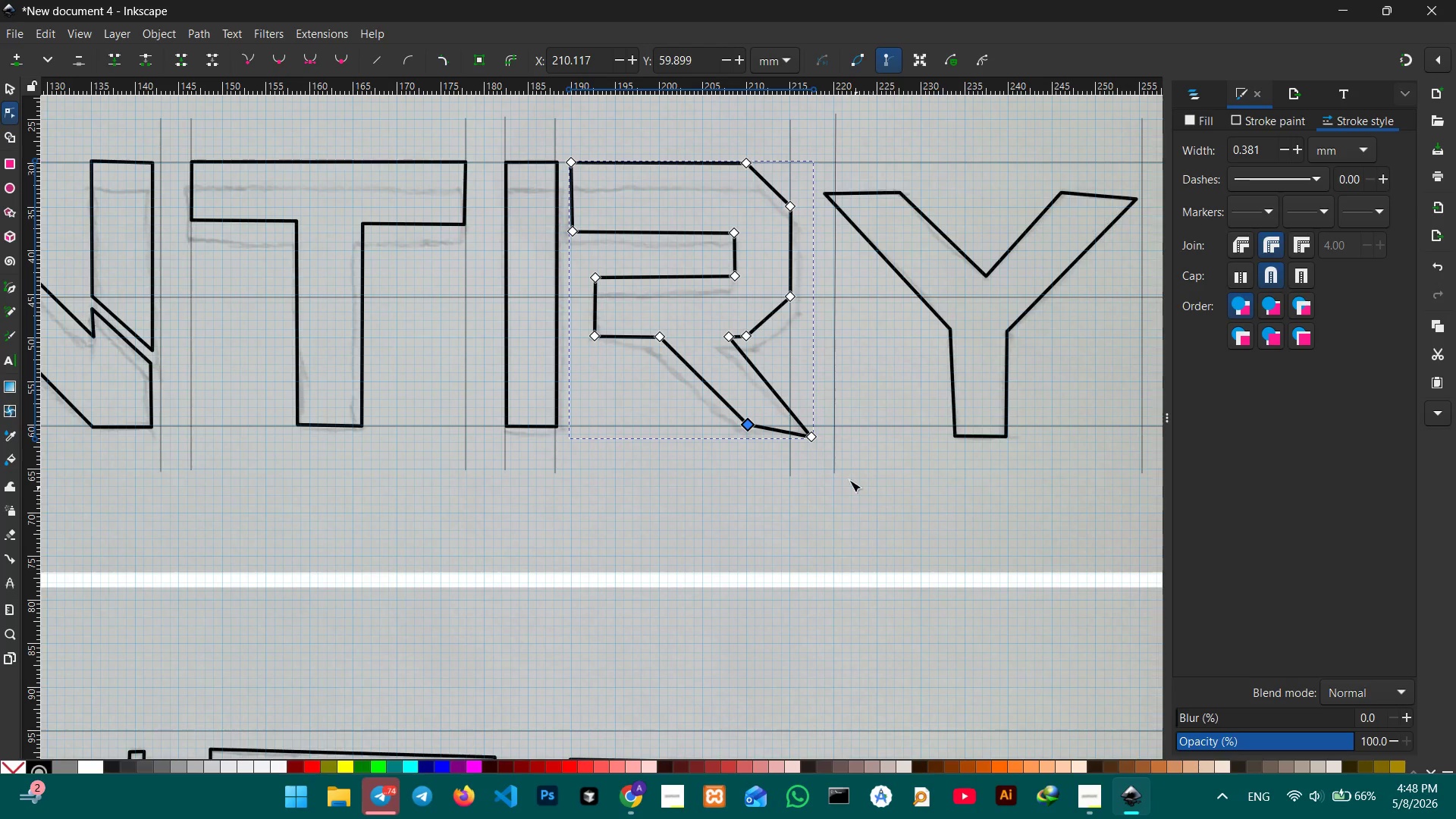 
left_click_drag(start_coordinate=[811, 438], to_coordinate=[792, 425])
 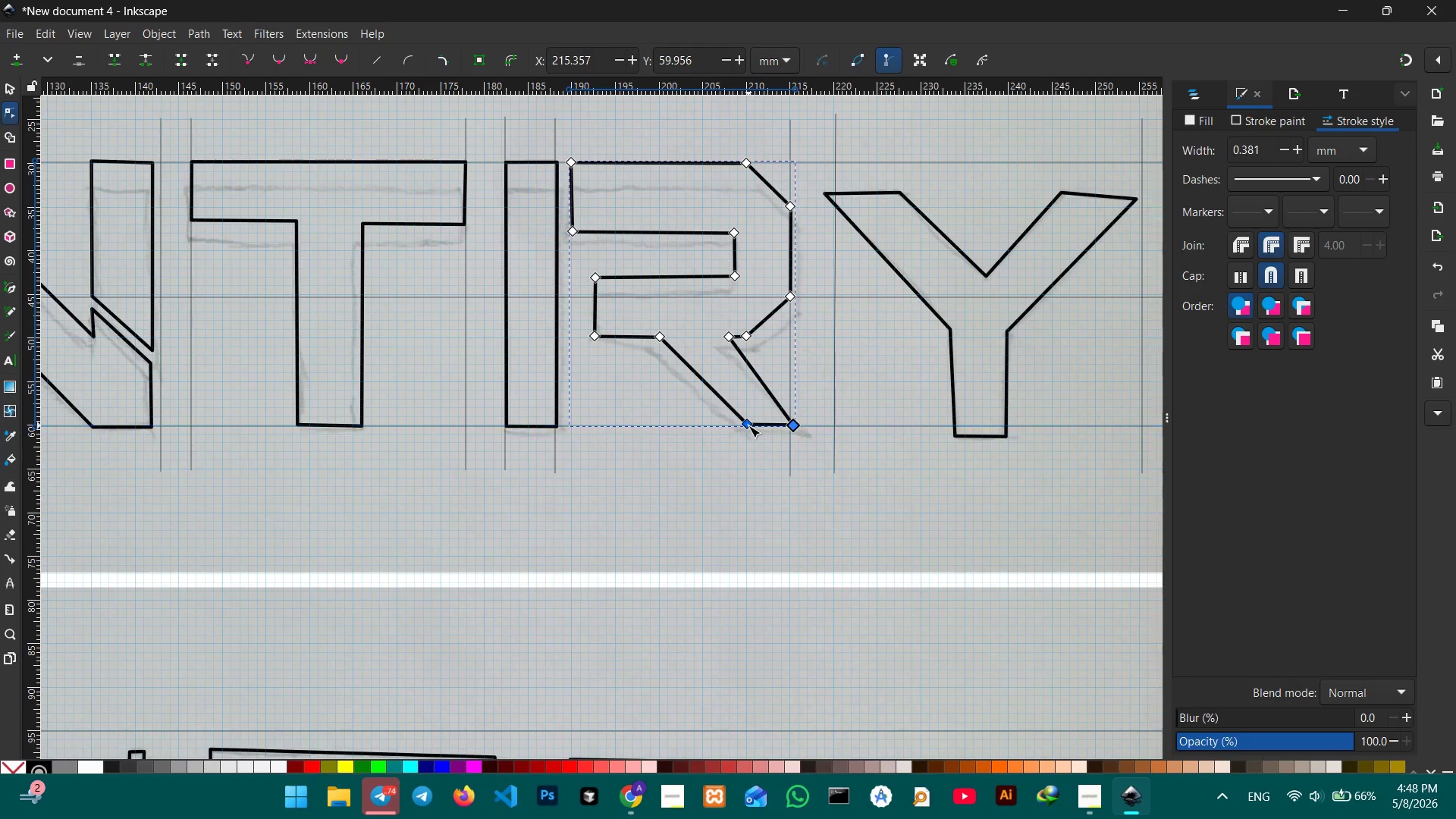 
left_click_drag(start_coordinate=[748, 425], to_coordinate=[731, 426])
 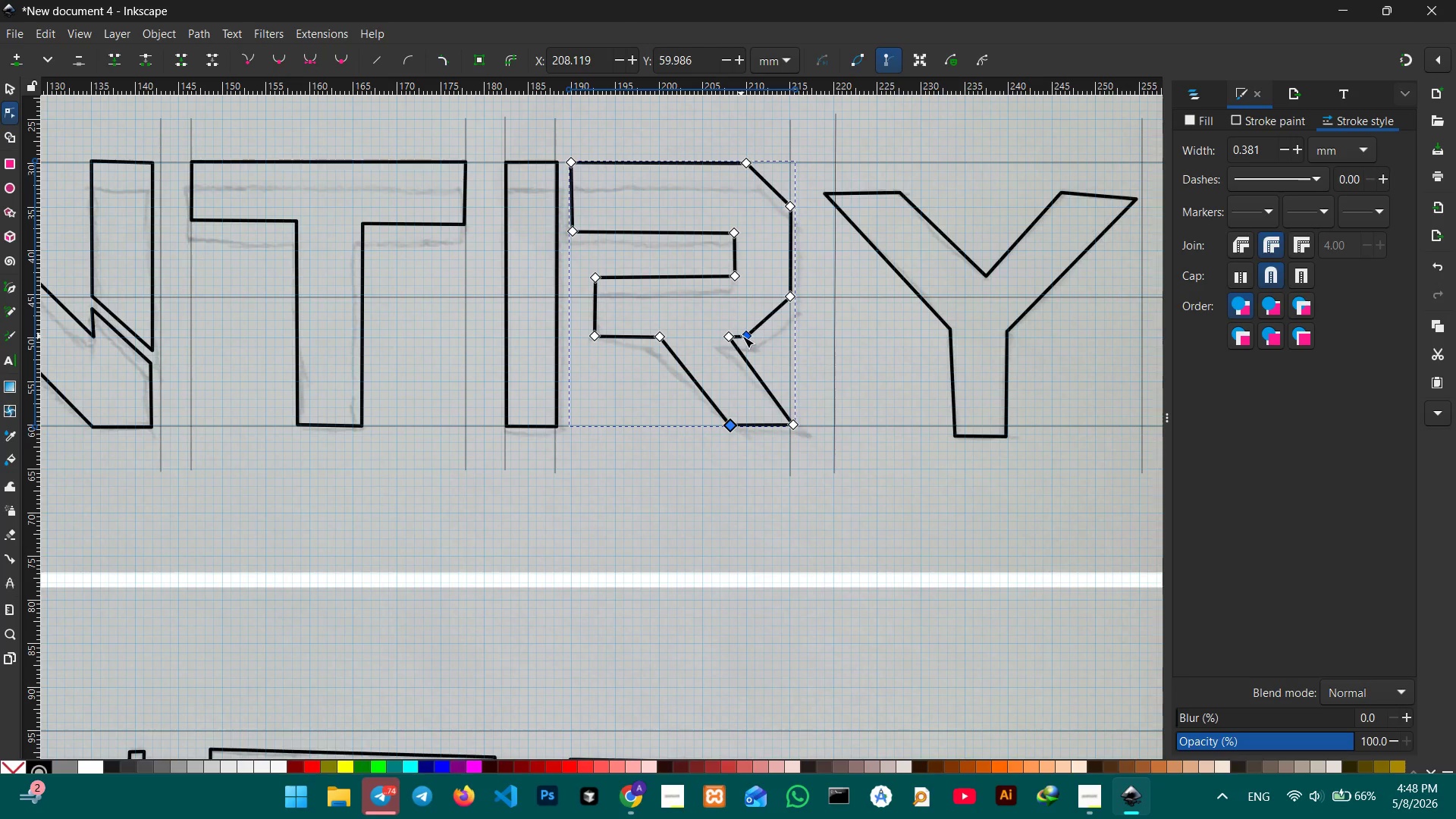 
left_click_drag(start_coordinate=[730, 337], to_coordinate=[724, 337])
 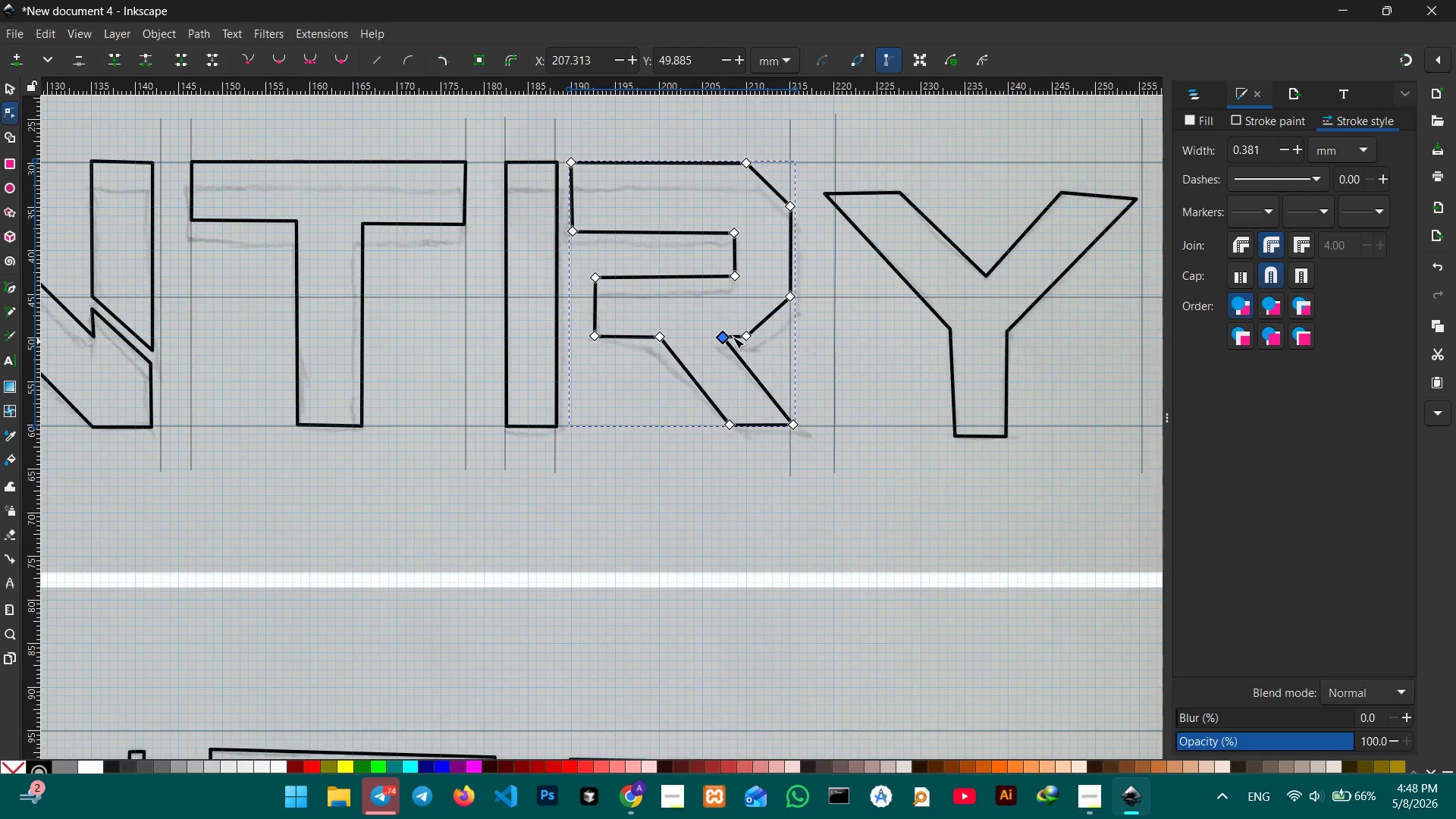 
scroll: coordinate [883, 323], scroll_direction: none, amount: 0.0
 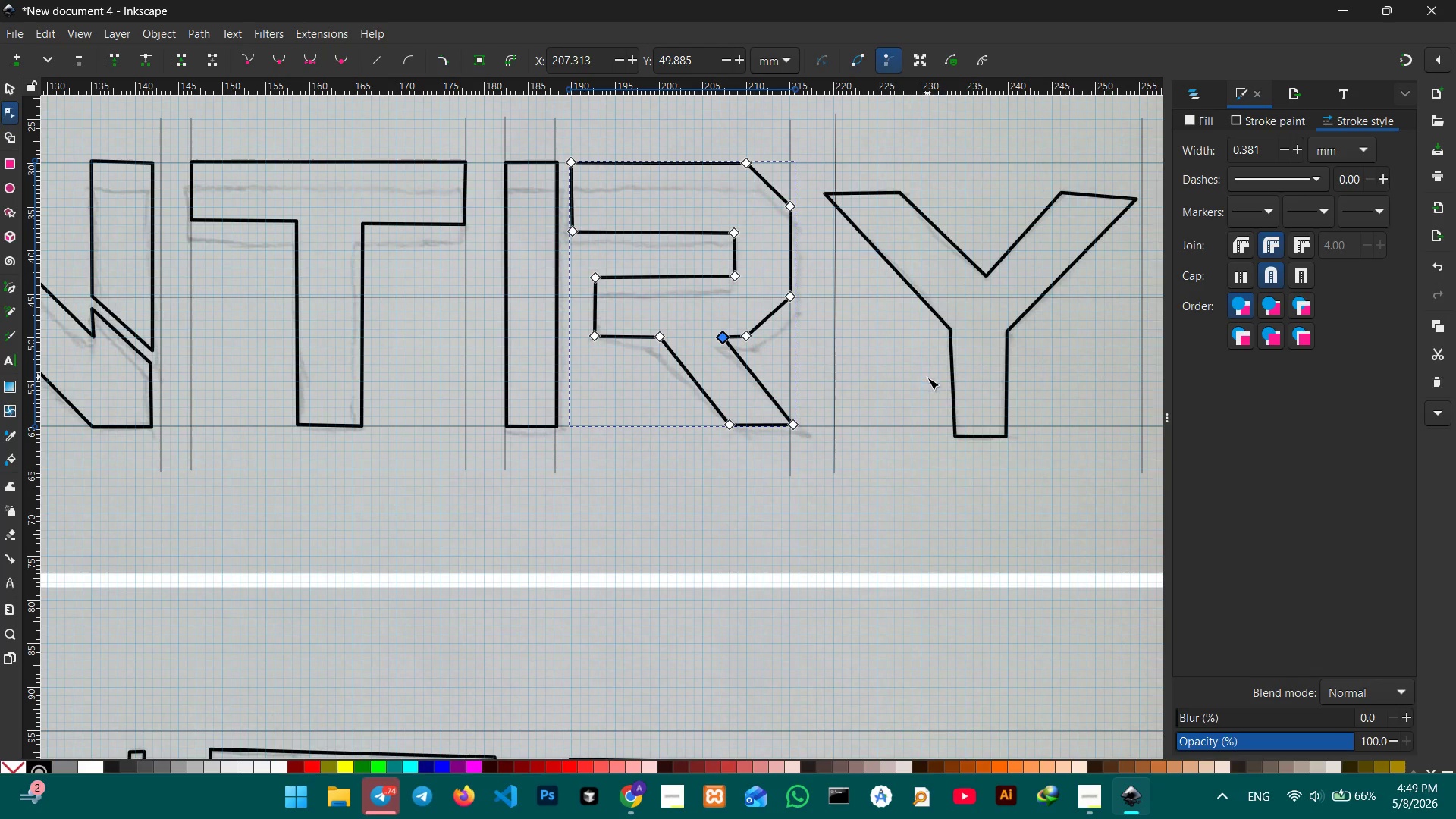 
hold_key(key=Space, duration=1.17)
 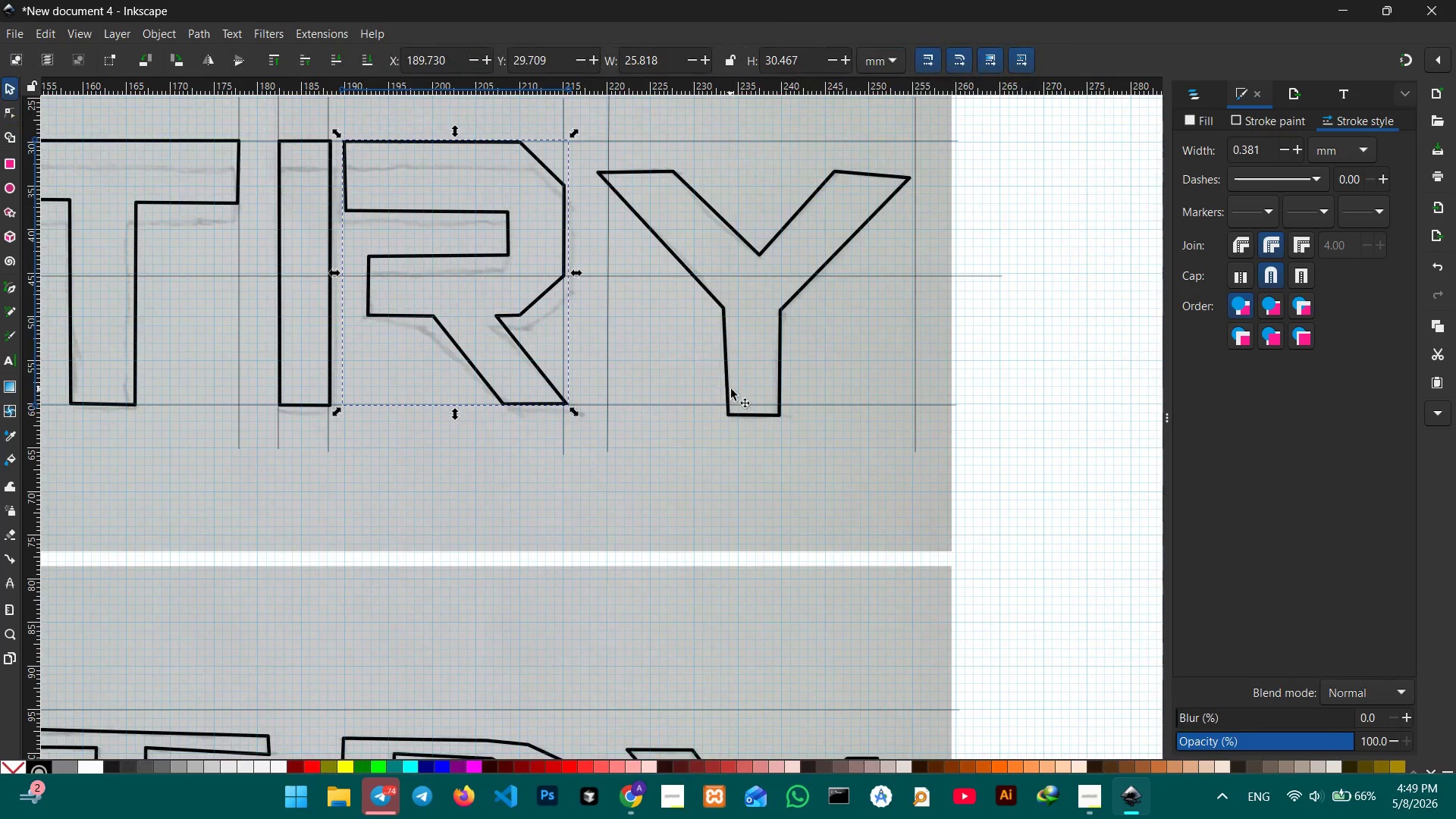 
left_click_drag(start_coordinate=[927, 378], to_coordinate=[701, 356])
 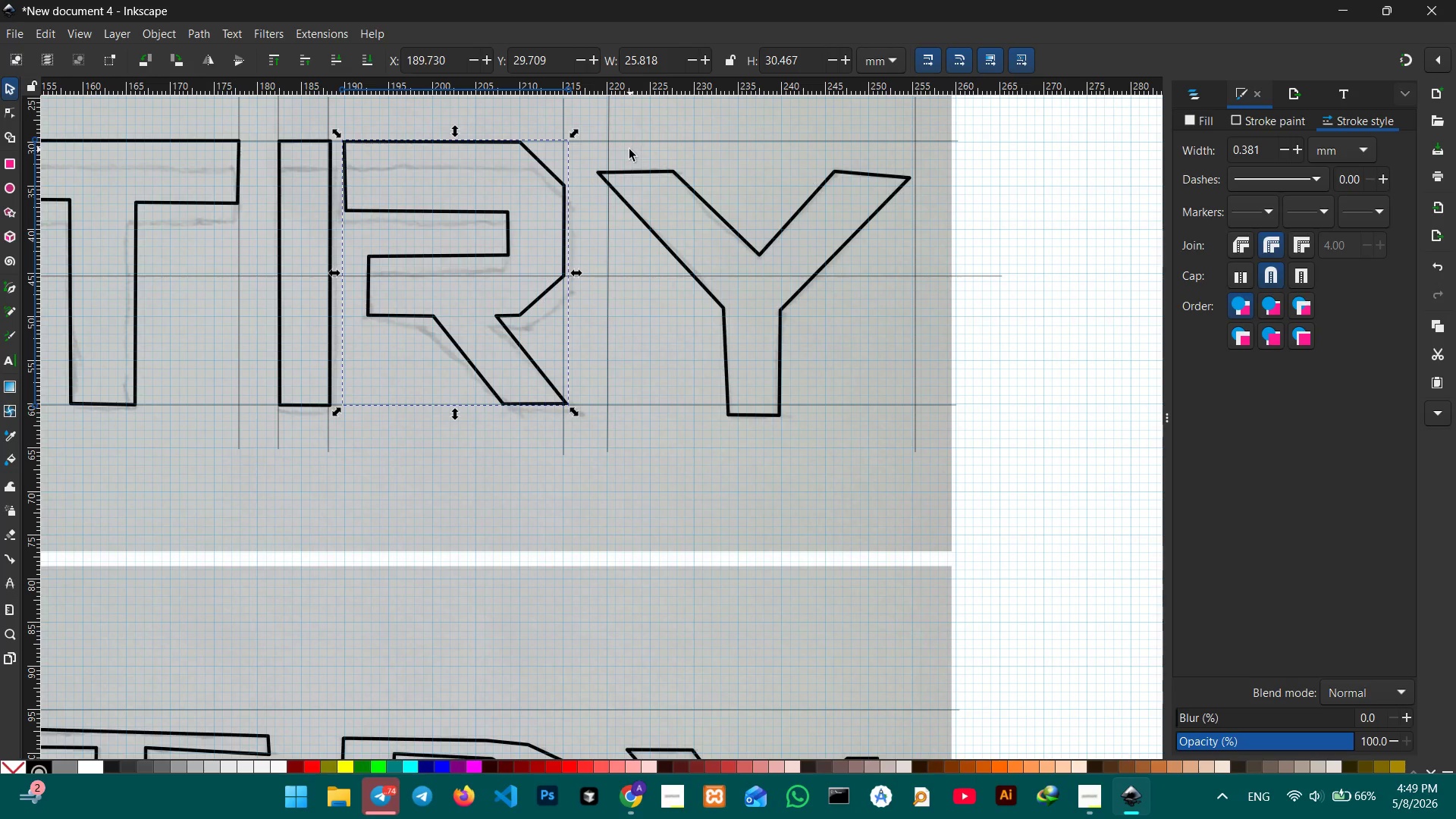 
left_click([627, 171])
 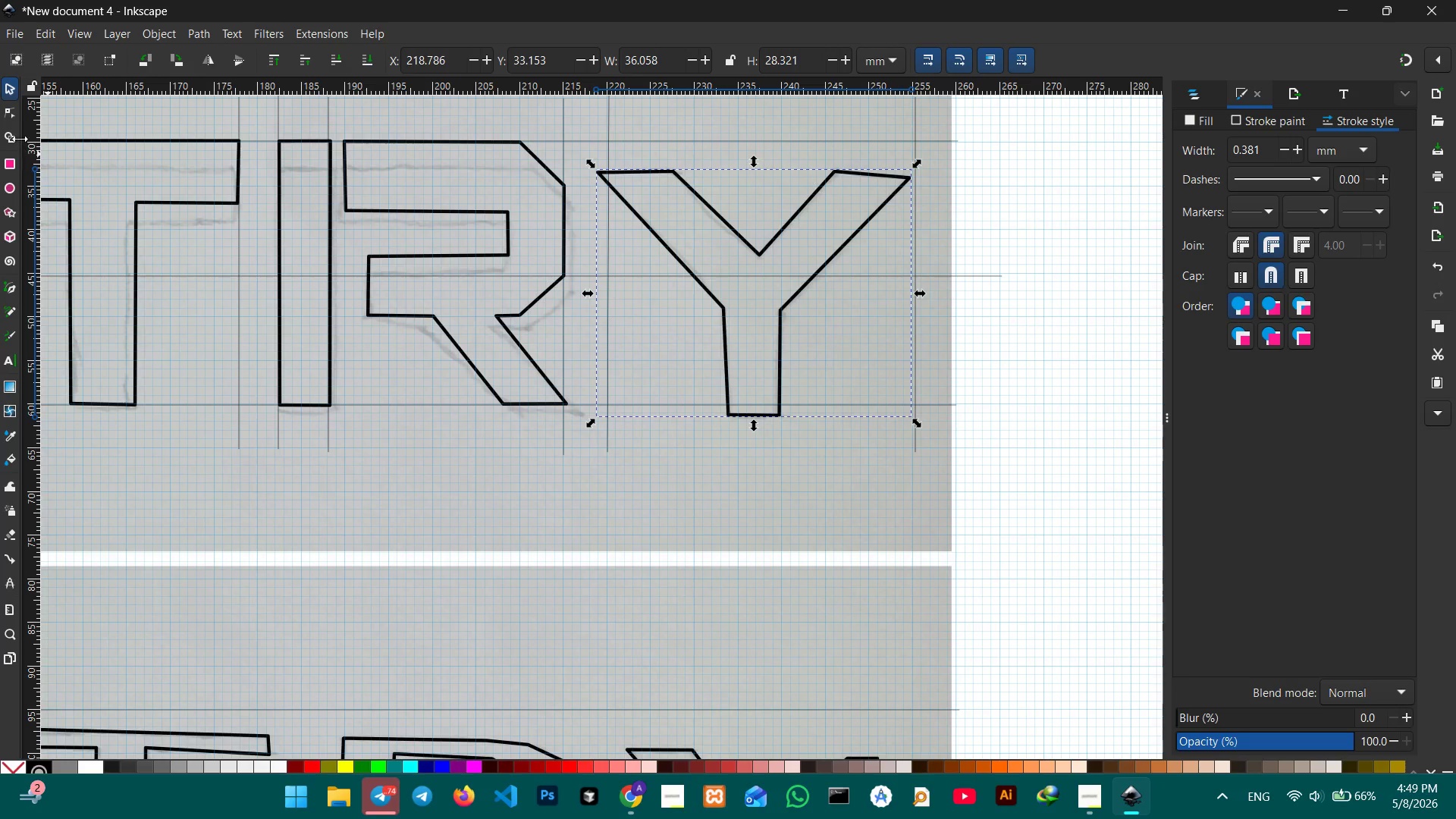 
left_click([3, 108])
 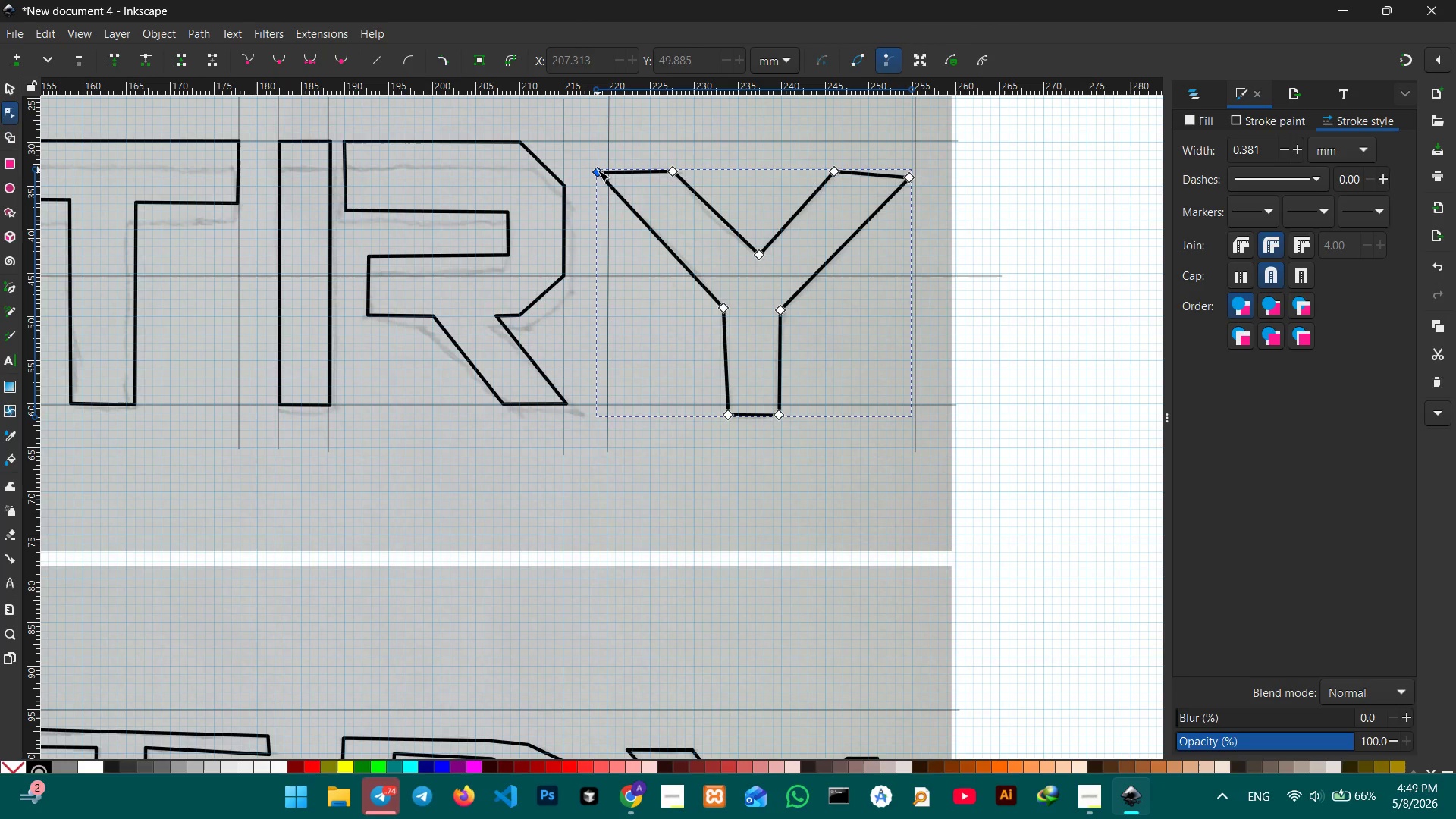 
wait(5.47)
 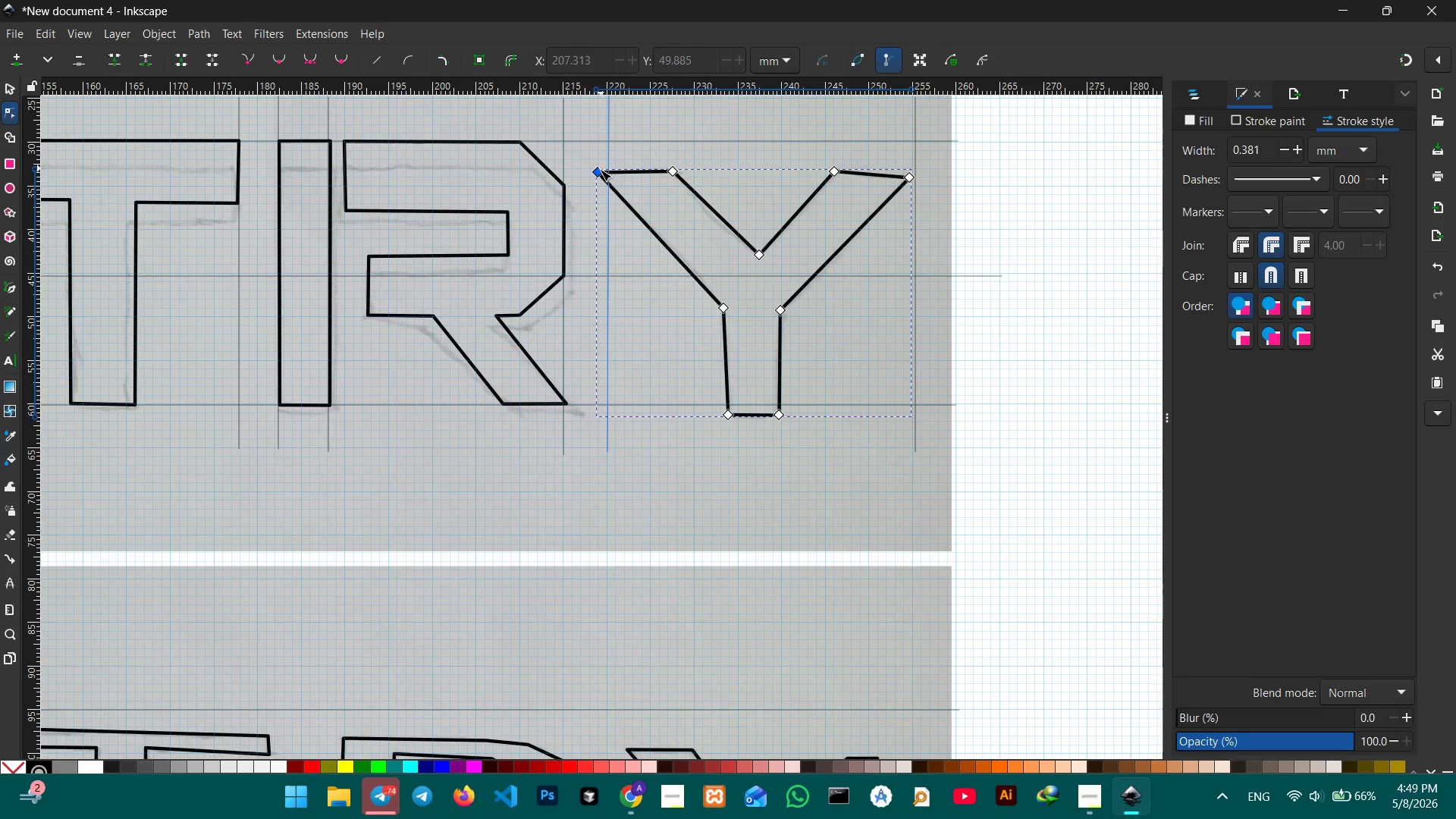 
left_click_drag(start_coordinate=[596, 174], to_coordinate=[606, 142])
 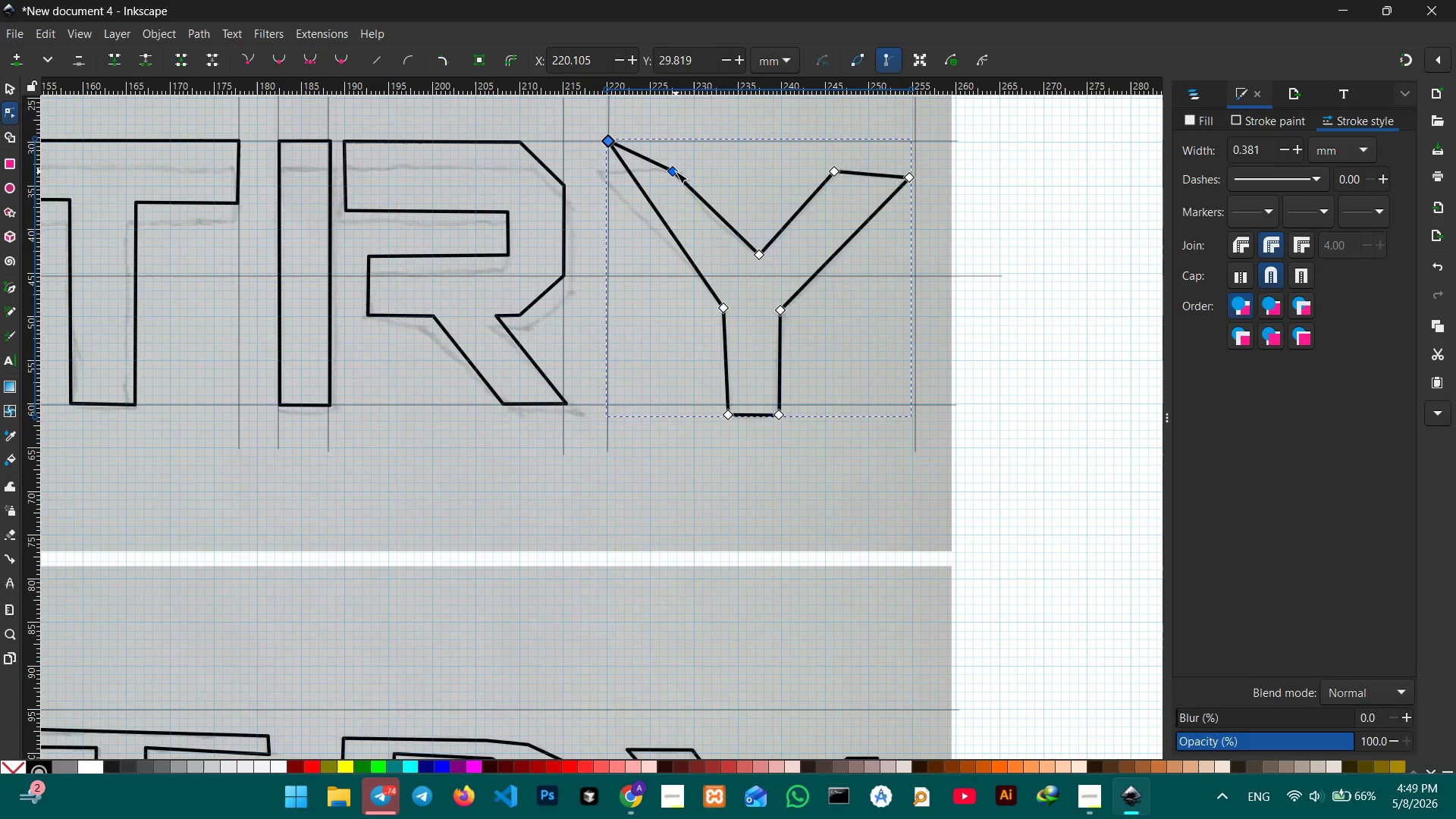 
left_click_drag(start_coordinate=[676, 171], to_coordinate=[665, 140])
 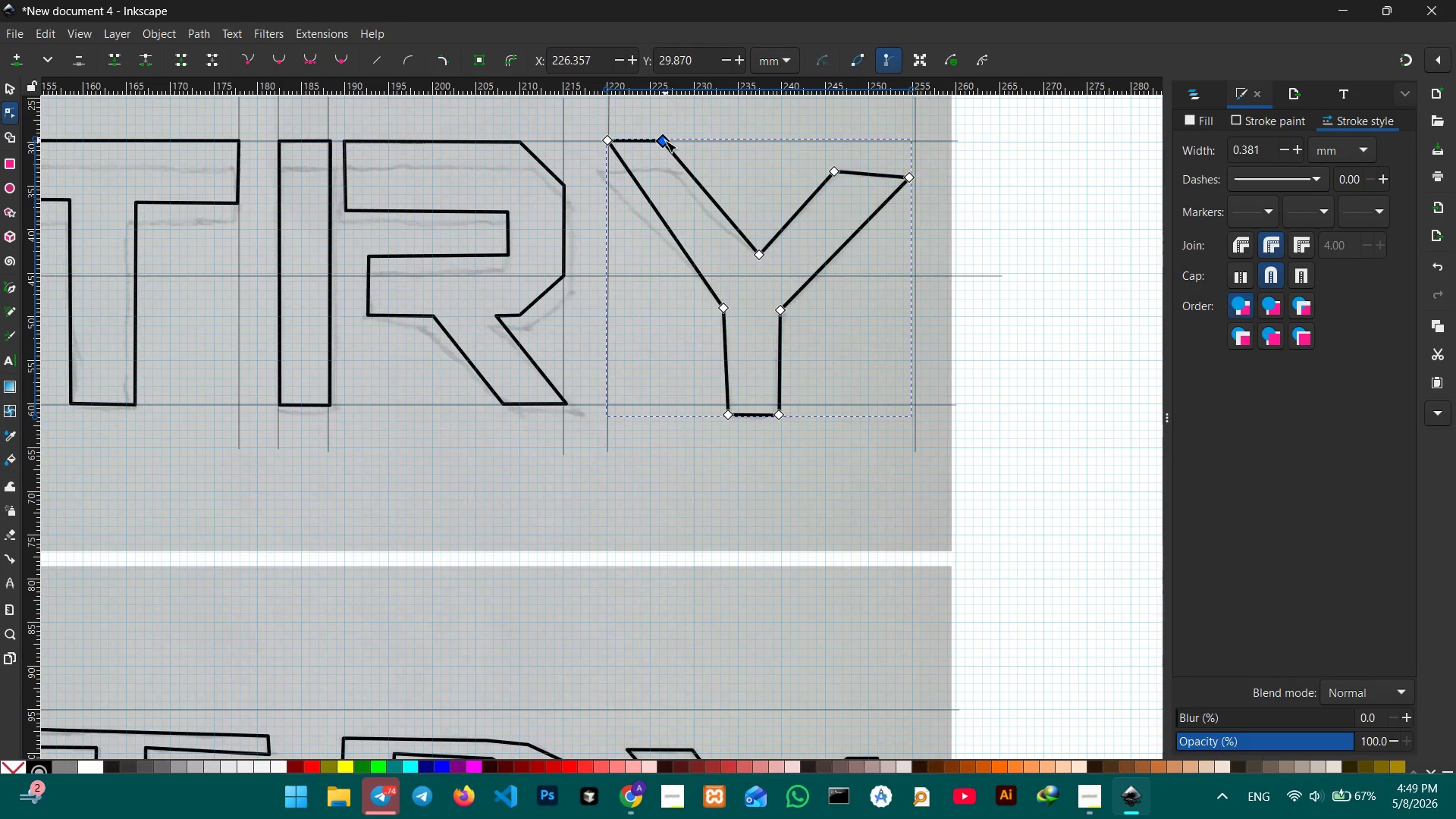 
wait(17.3)
 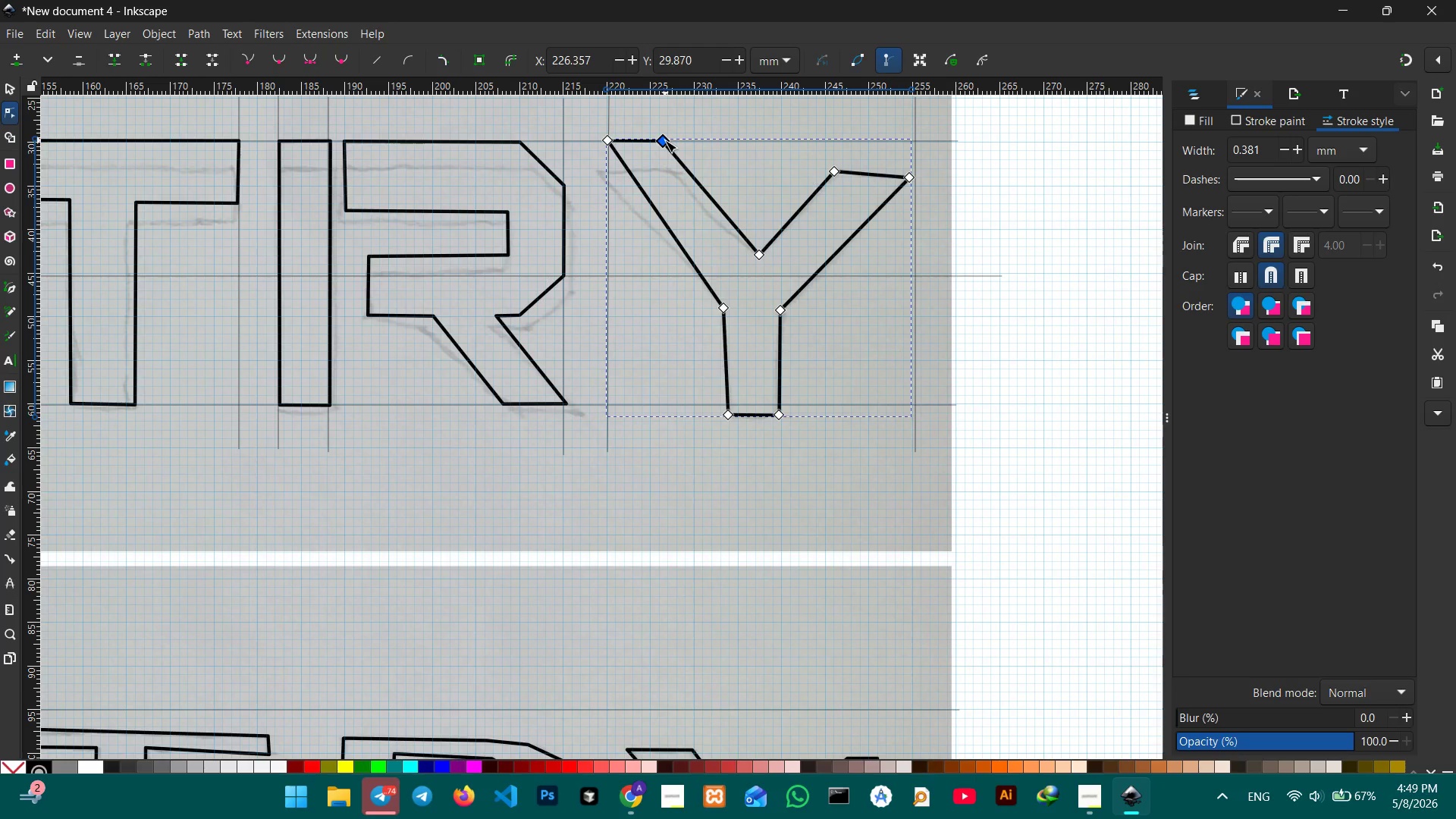 
scroll: coordinate [726, 278], scroll_direction: up, amount: 2.0
 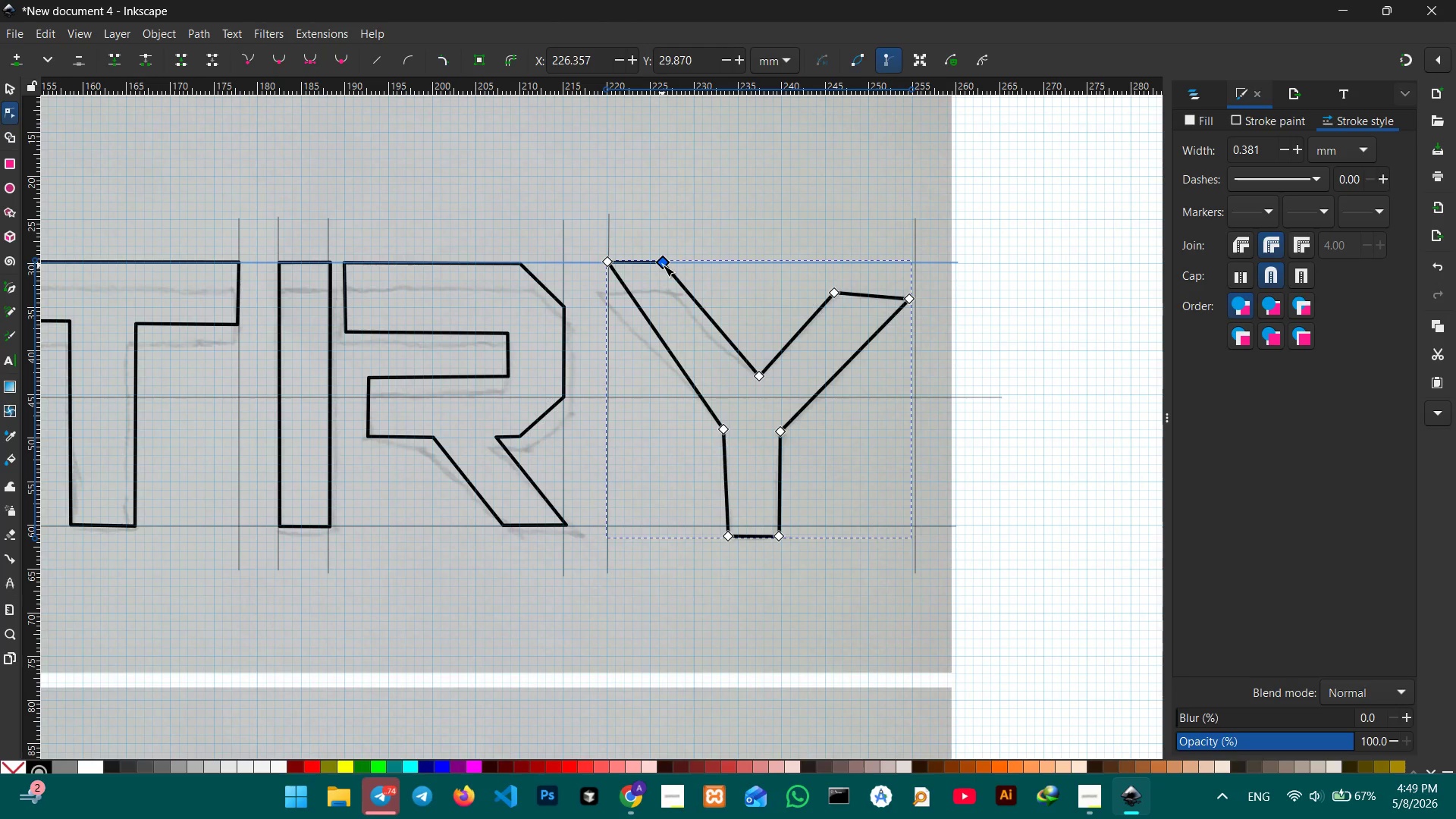 
left_click_drag(start_coordinate=[663, 264], to_coordinate=[673, 264])
 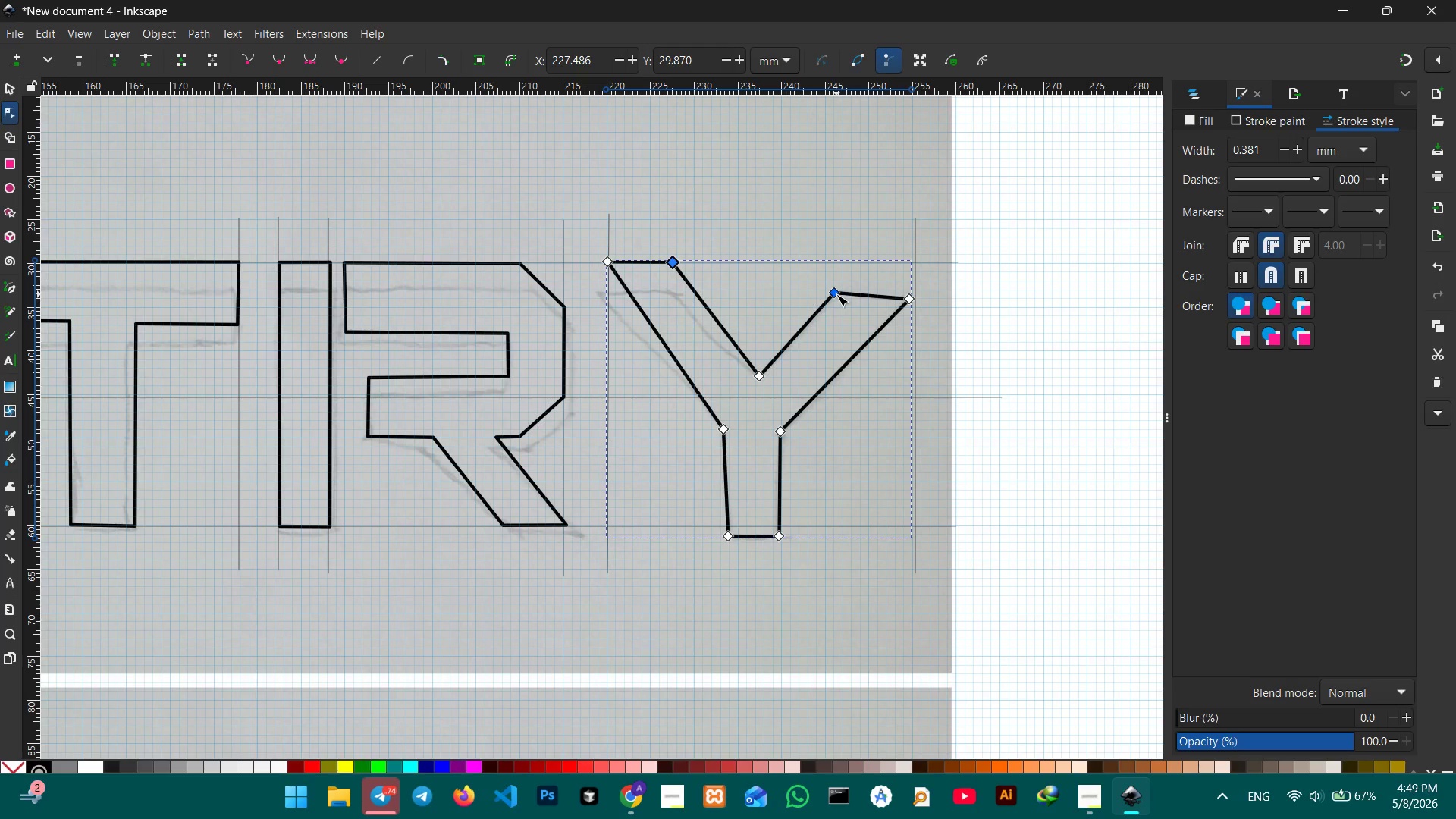 
left_click_drag(start_coordinate=[836, 294], to_coordinate=[849, 264])
 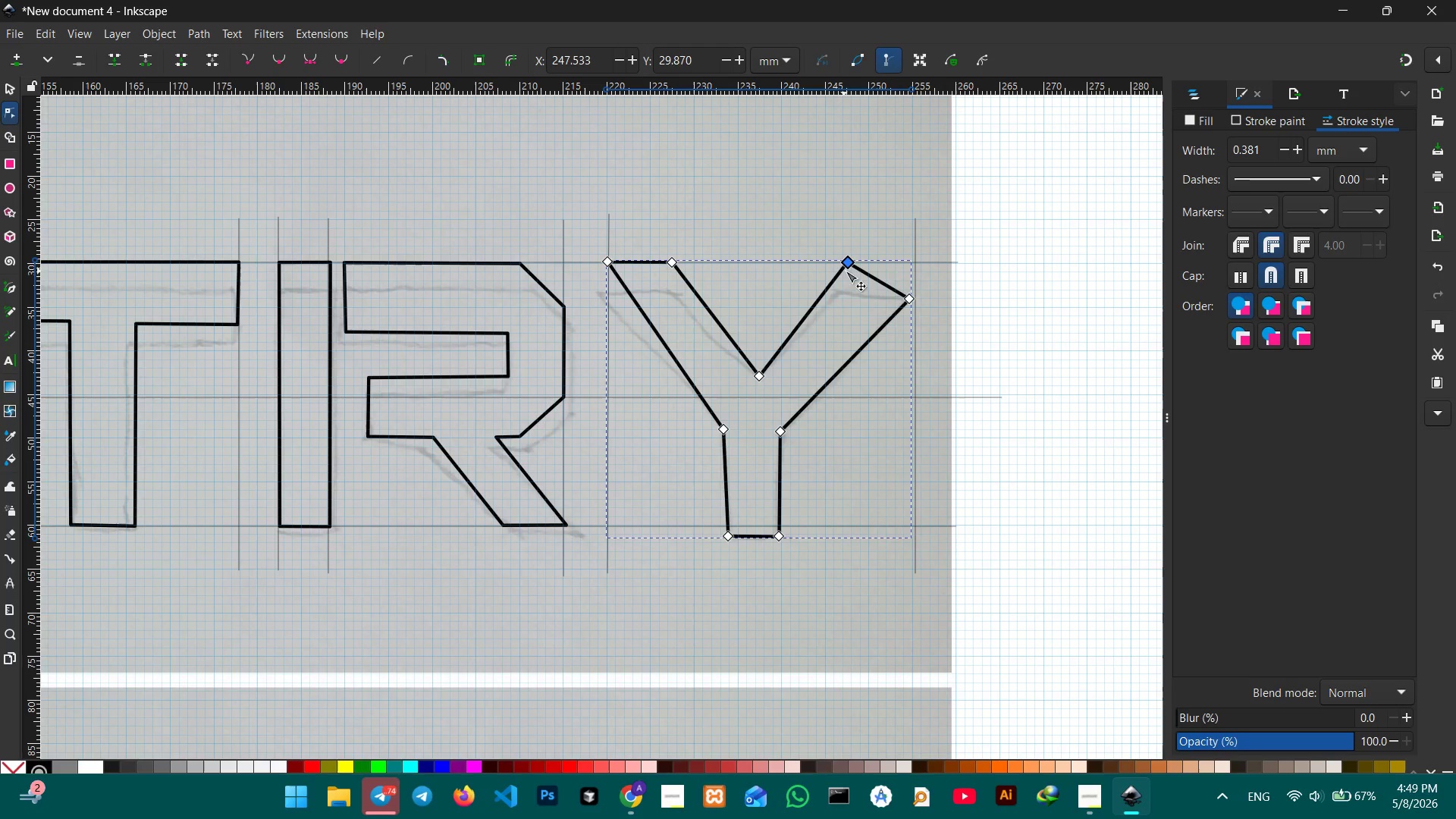 
wait(7.05)
 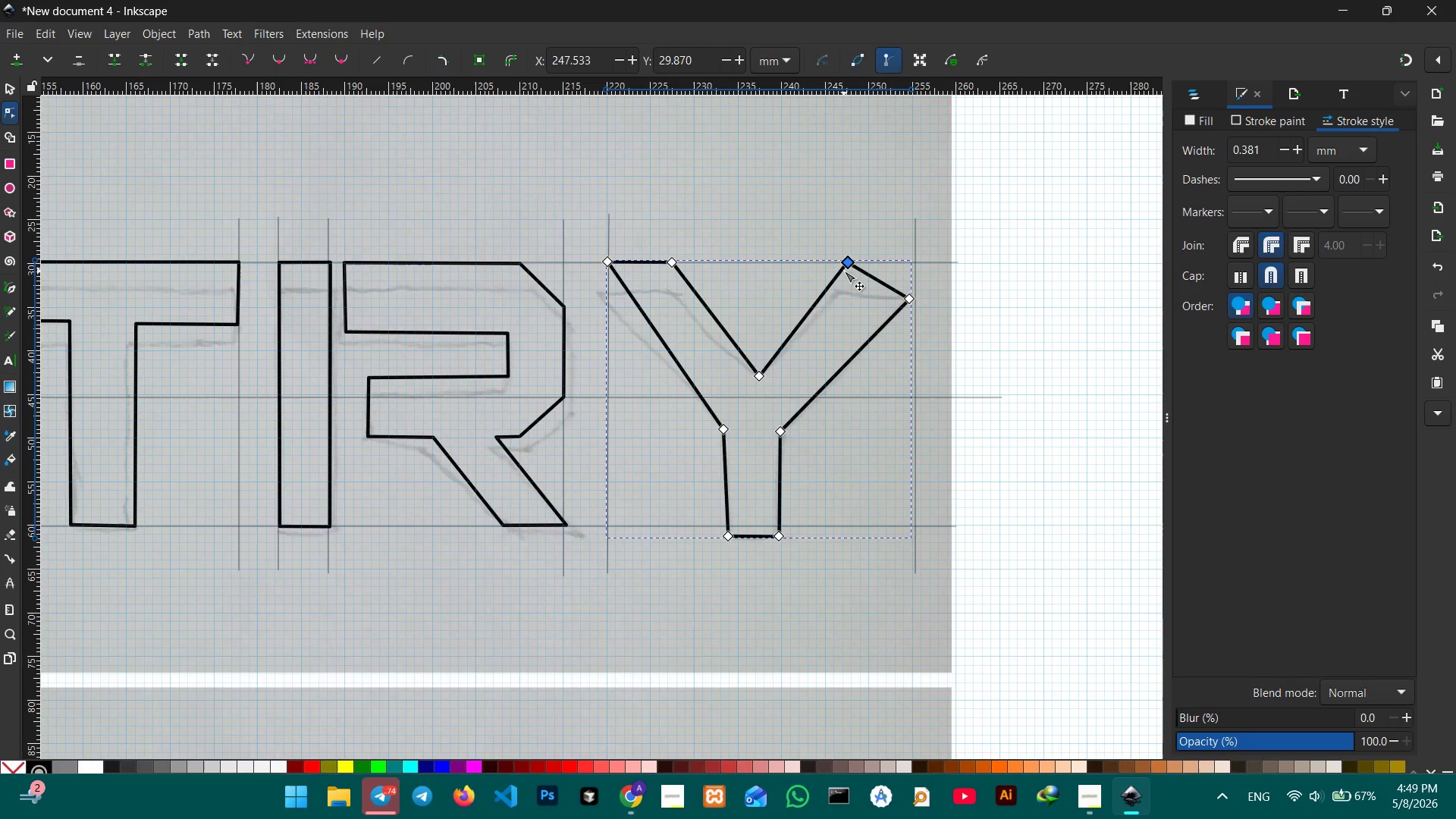 
left_click_drag(start_coordinate=[908, 299], to_coordinate=[912, 262])
 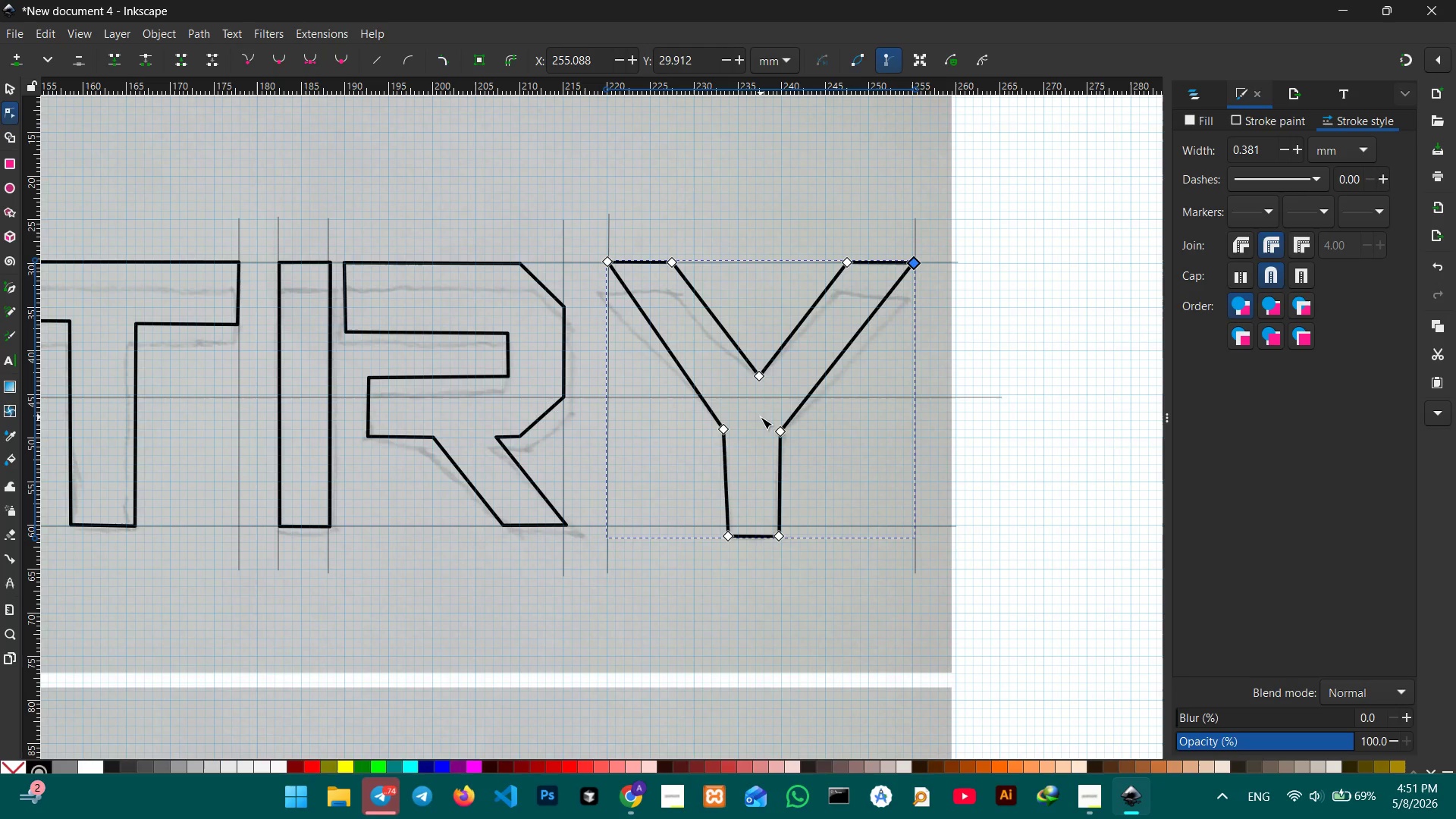 
wait(69.78)
 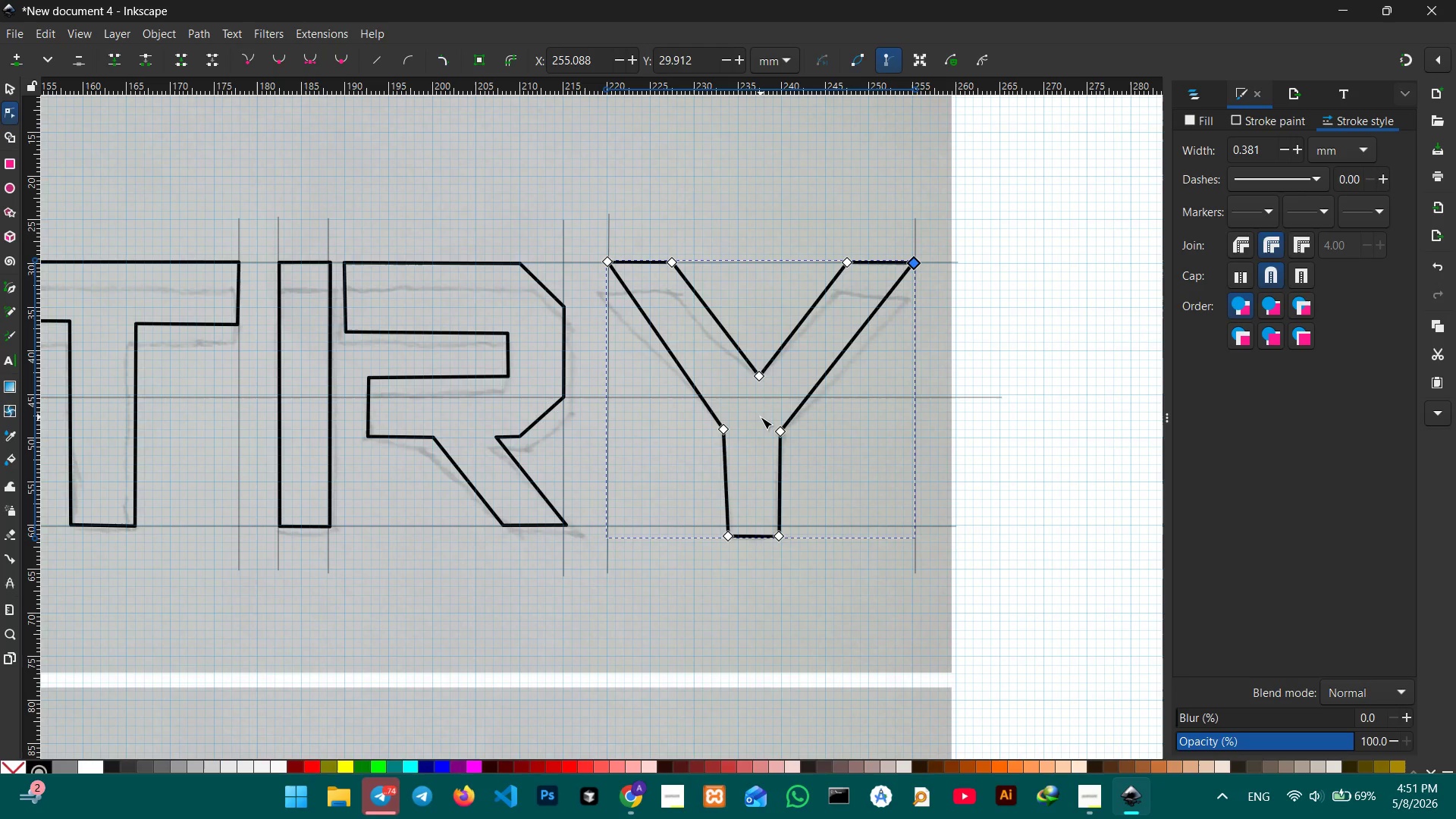 
left_click_drag(start_coordinate=[725, 429], to_coordinate=[727, 413])
 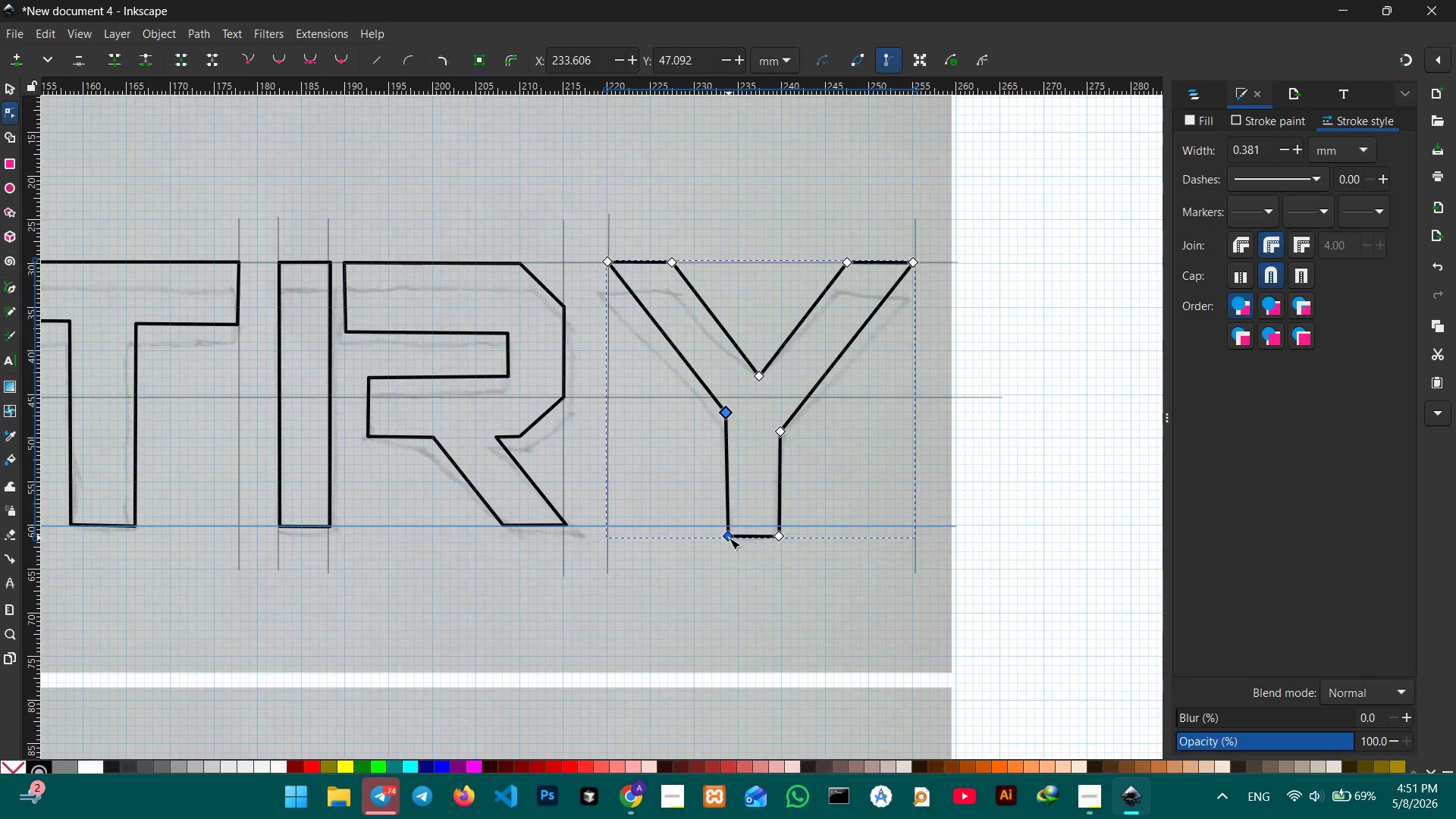 
left_click_drag(start_coordinate=[729, 538], to_coordinate=[729, 527])
 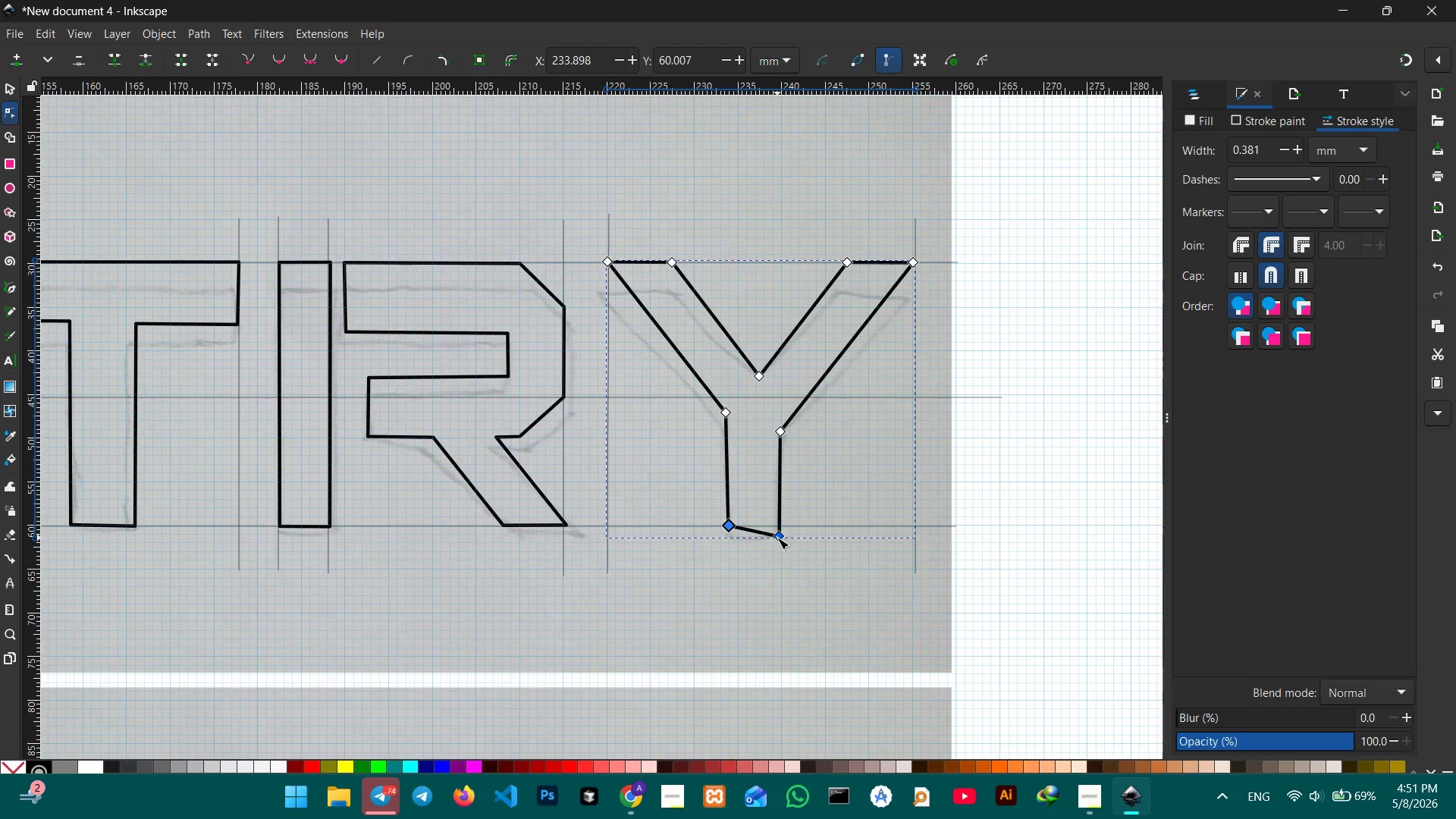 
left_click_drag(start_coordinate=[777, 538], to_coordinate=[779, 526])
 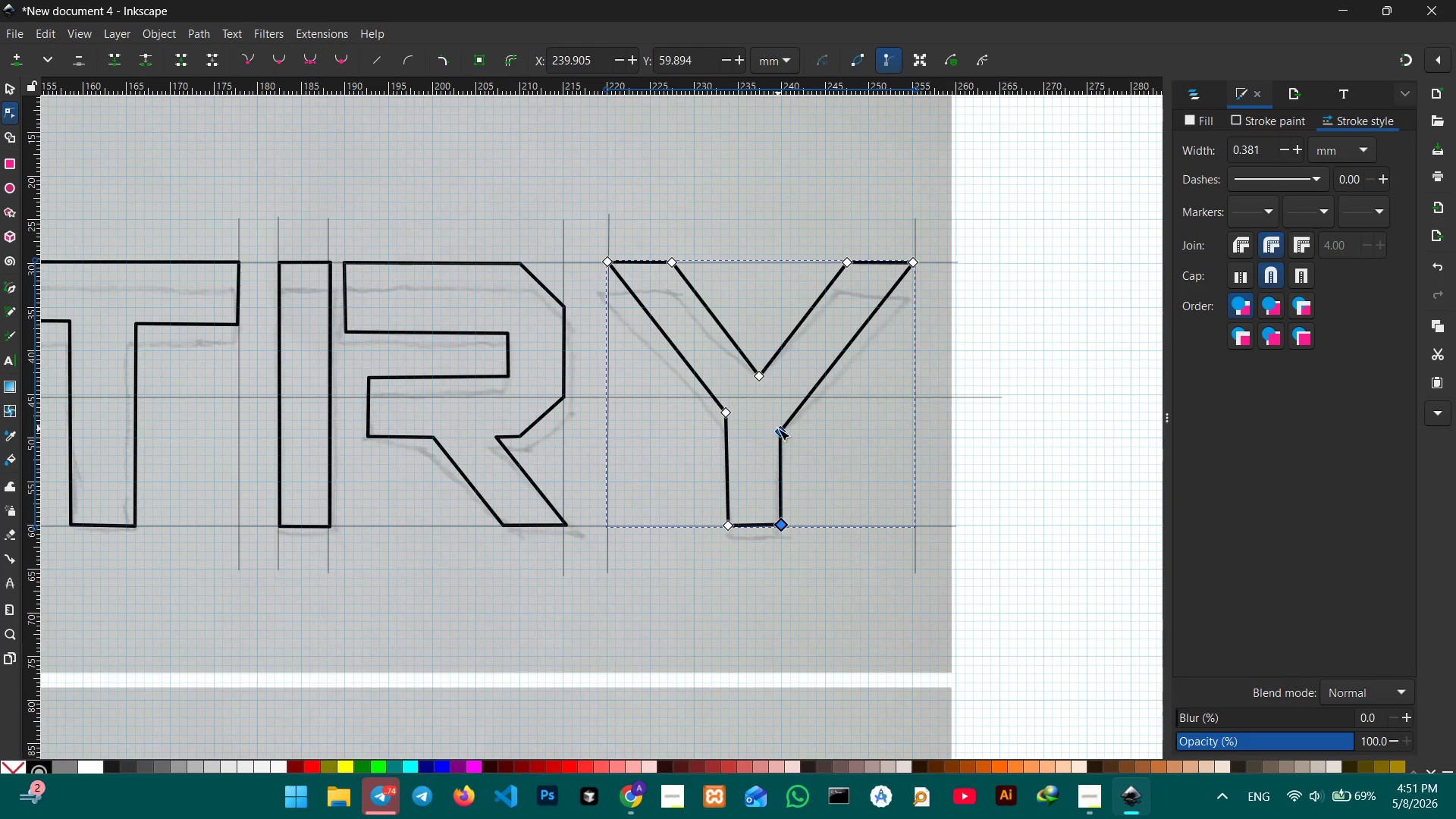 
left_click_drag(start_coordinate=[780, 428], to_coordinate=[781, 411])
 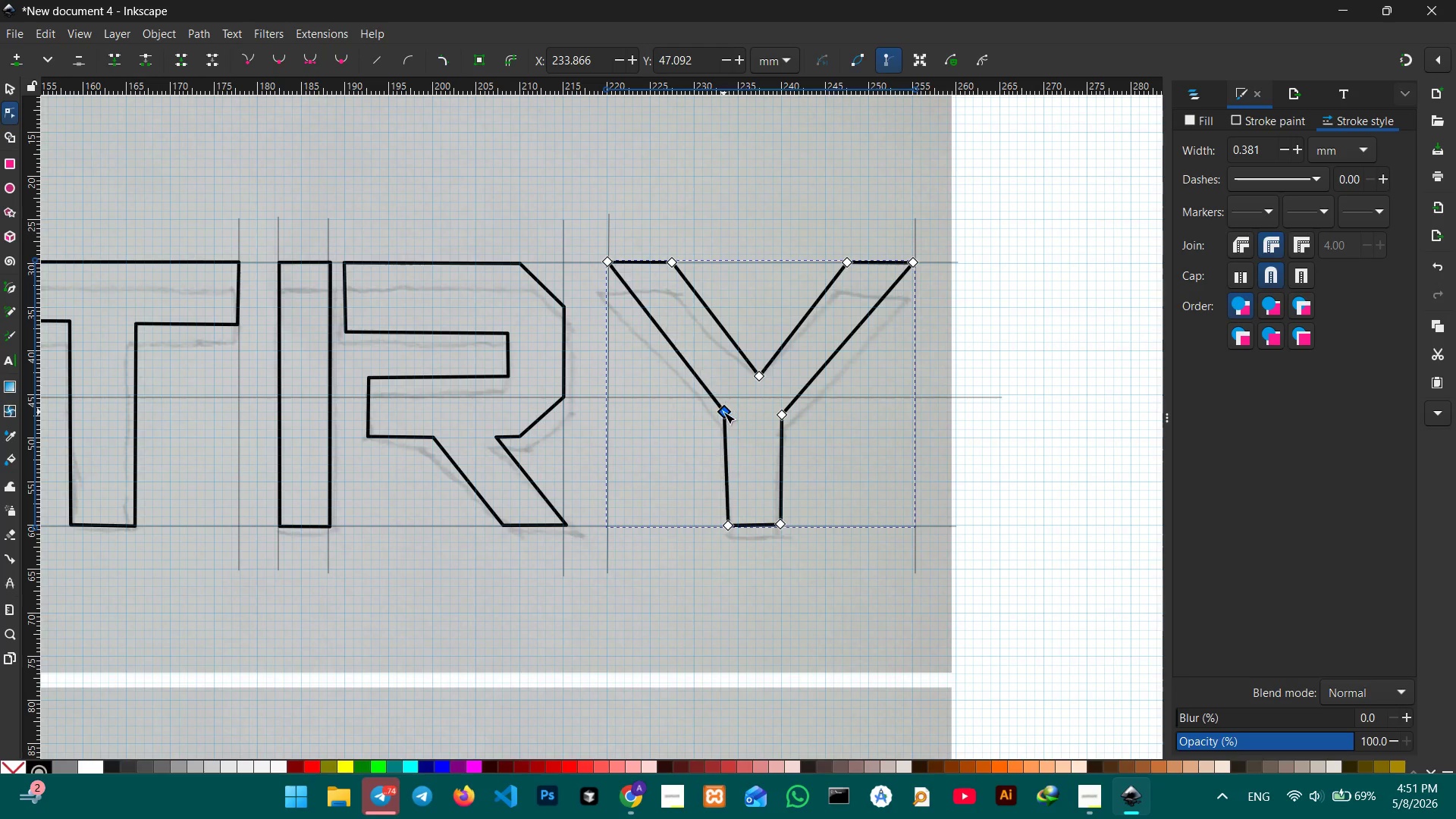 
wait(13.92)
 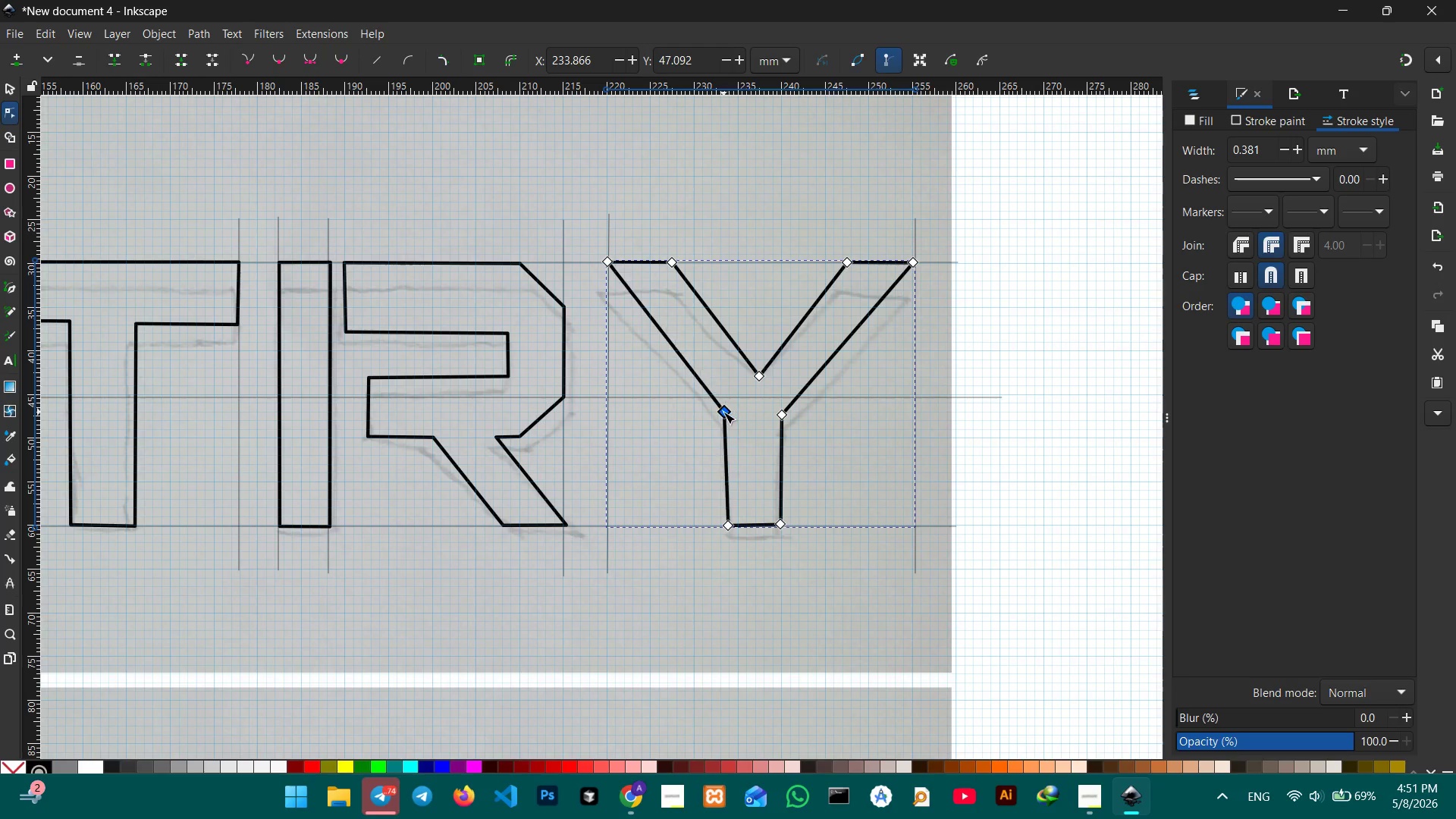 
scroll: coordinate [740, 475], scroll_direction: down, amount: 1.0
 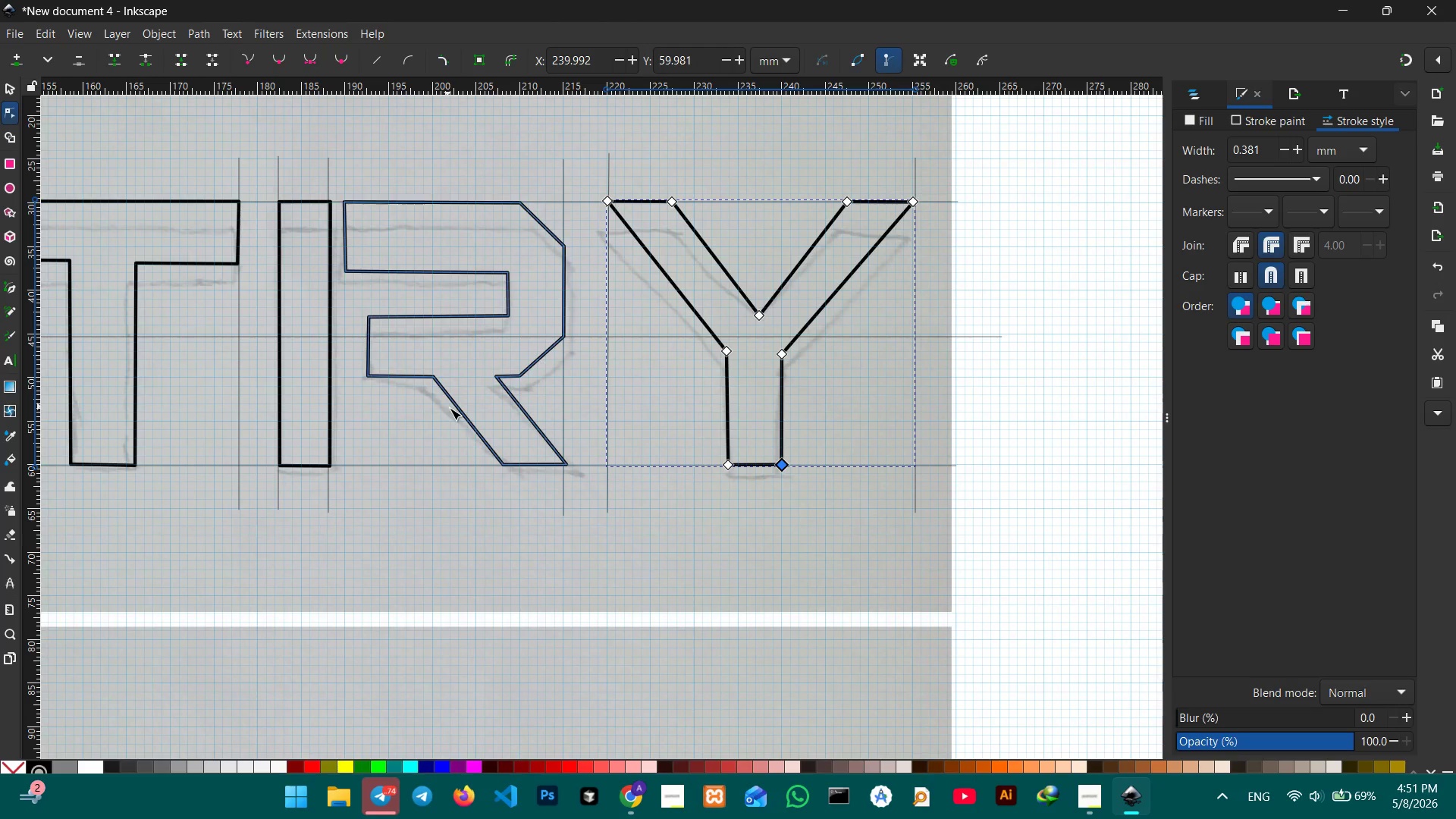 
wait(5.9)
 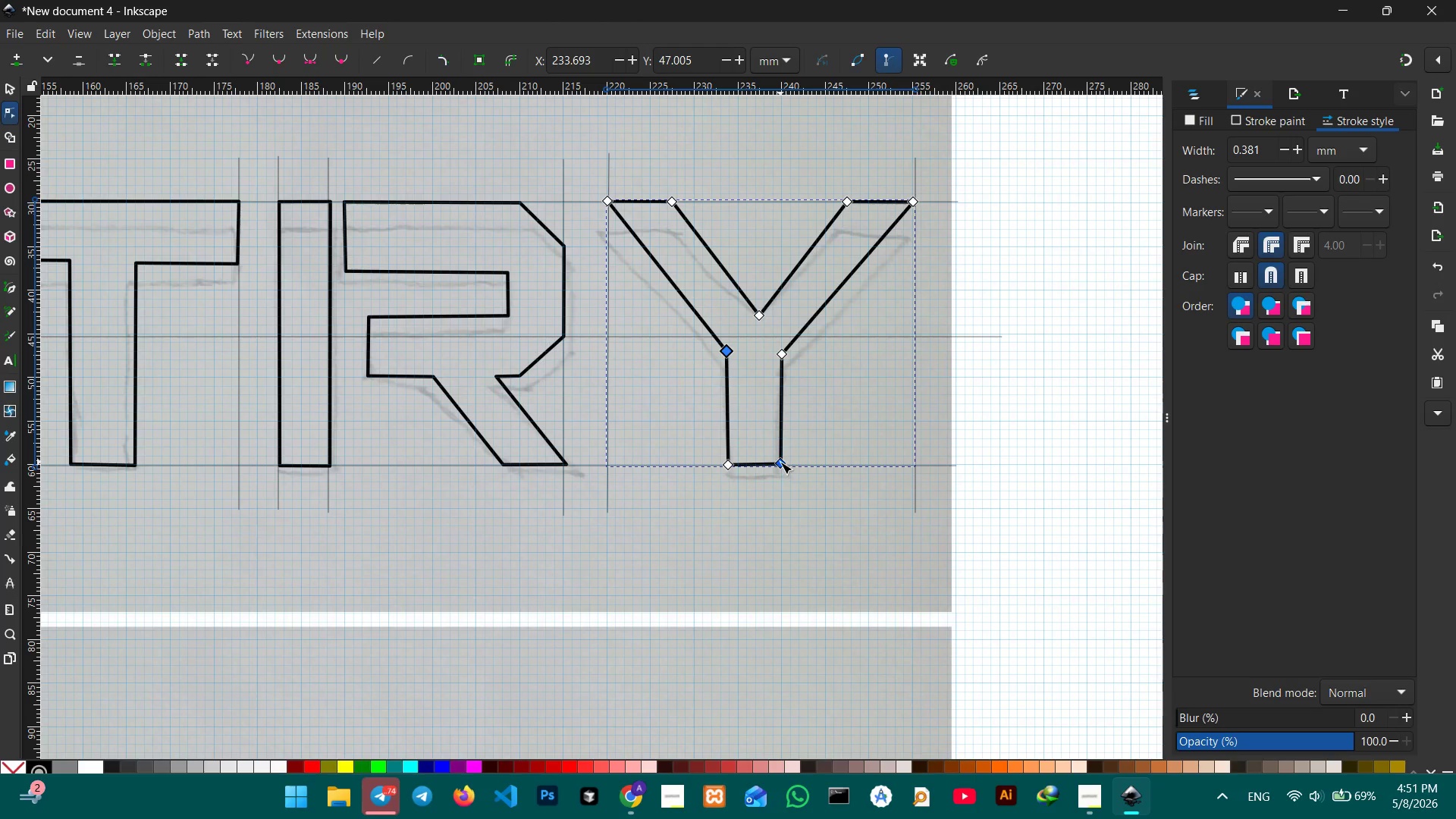 
hold_key(key=Space, duration=1.5)
 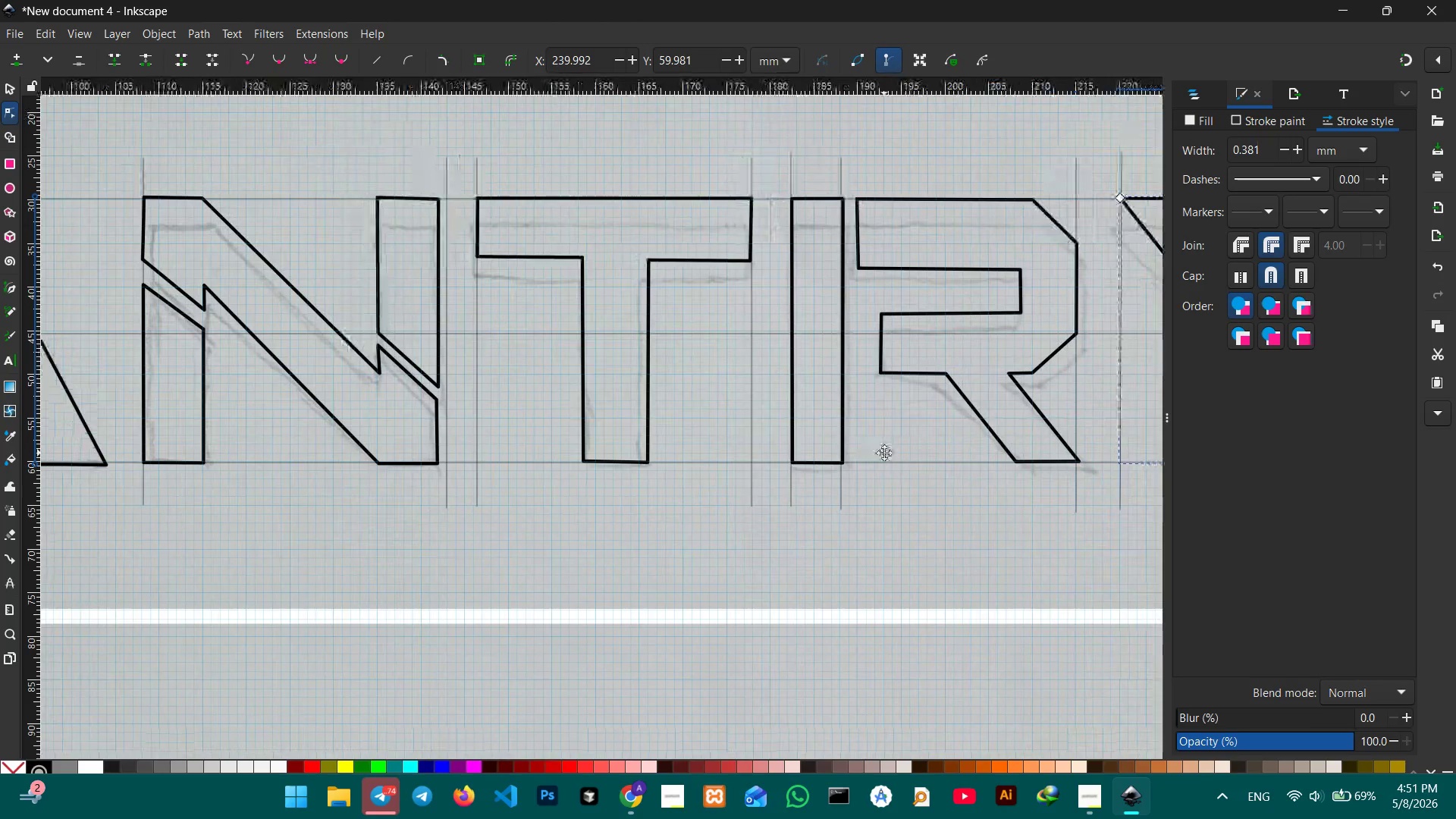 
left_click_drag(start_coordinate=[372, 456], to_coordinate=[1090, 447])
 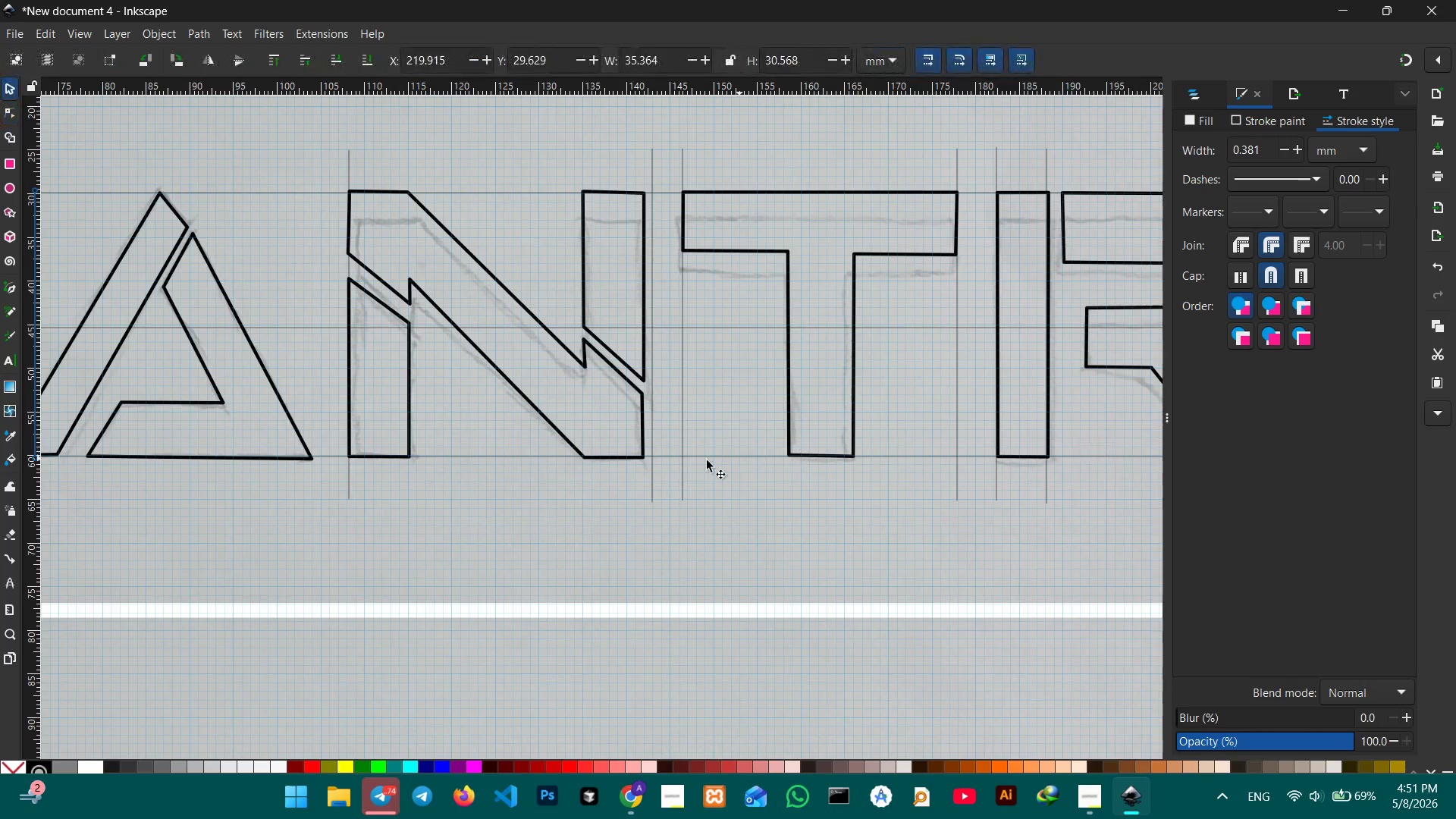 
hold_key(key=Space, duration=1.5)
 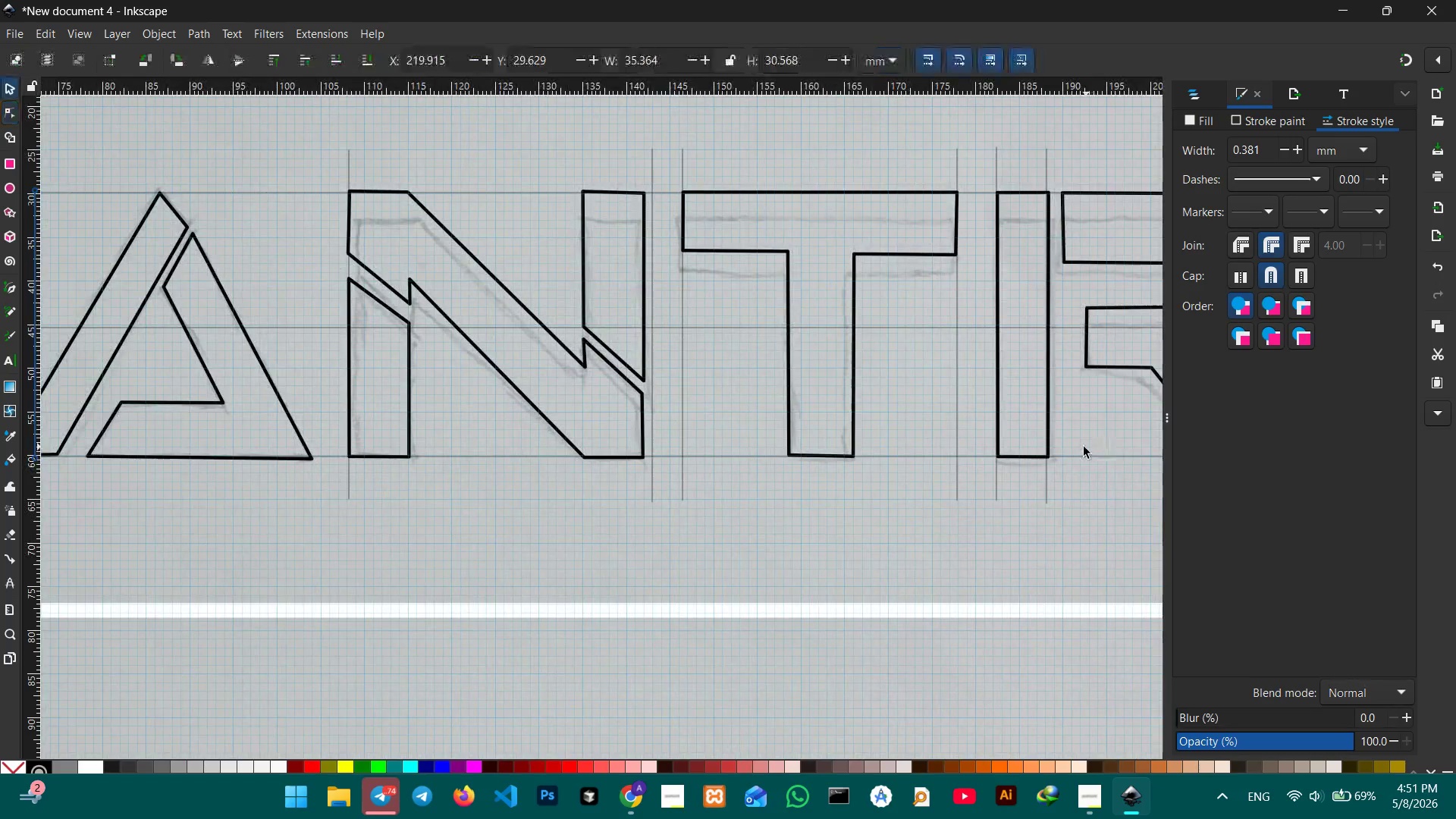 
hold_key(key=Space, duration=0.55)
 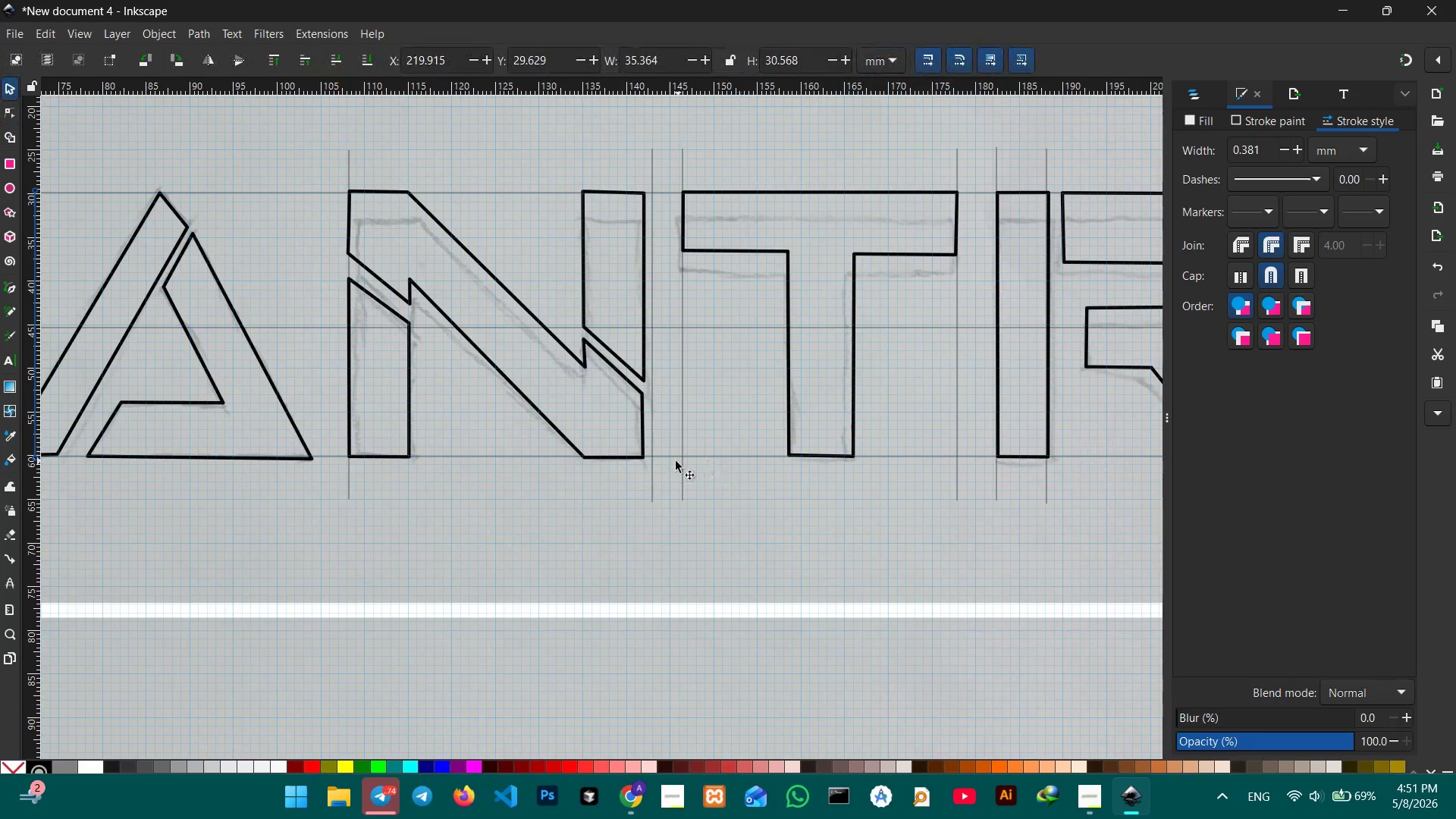 
hold_key(key=Space, duration=1.52)
 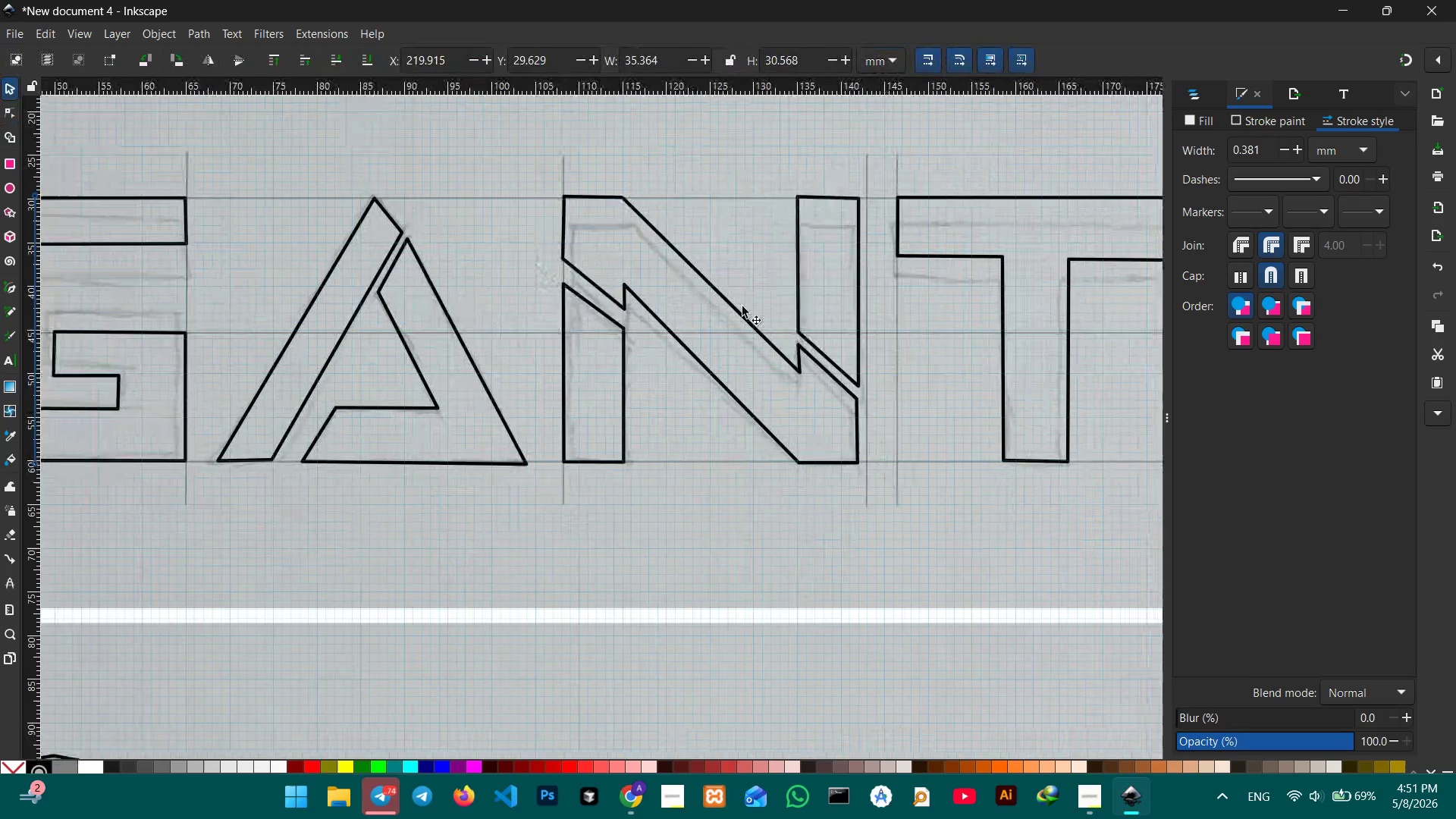 
left_click_drag(start_coordinate=[673, 463], to_coordinate=[887, 467])
 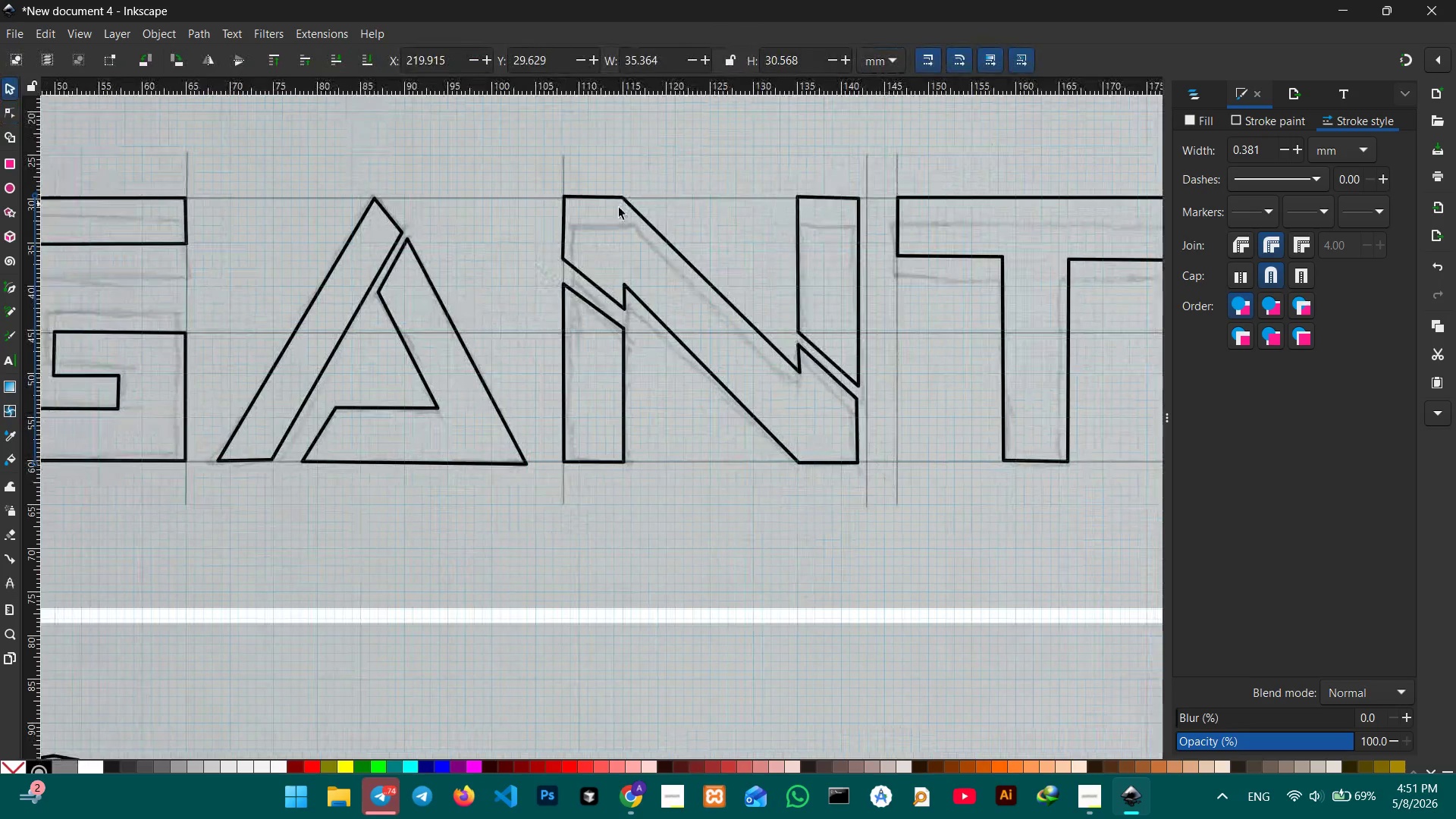 
hold_key(key=Space, duration=0.31)
 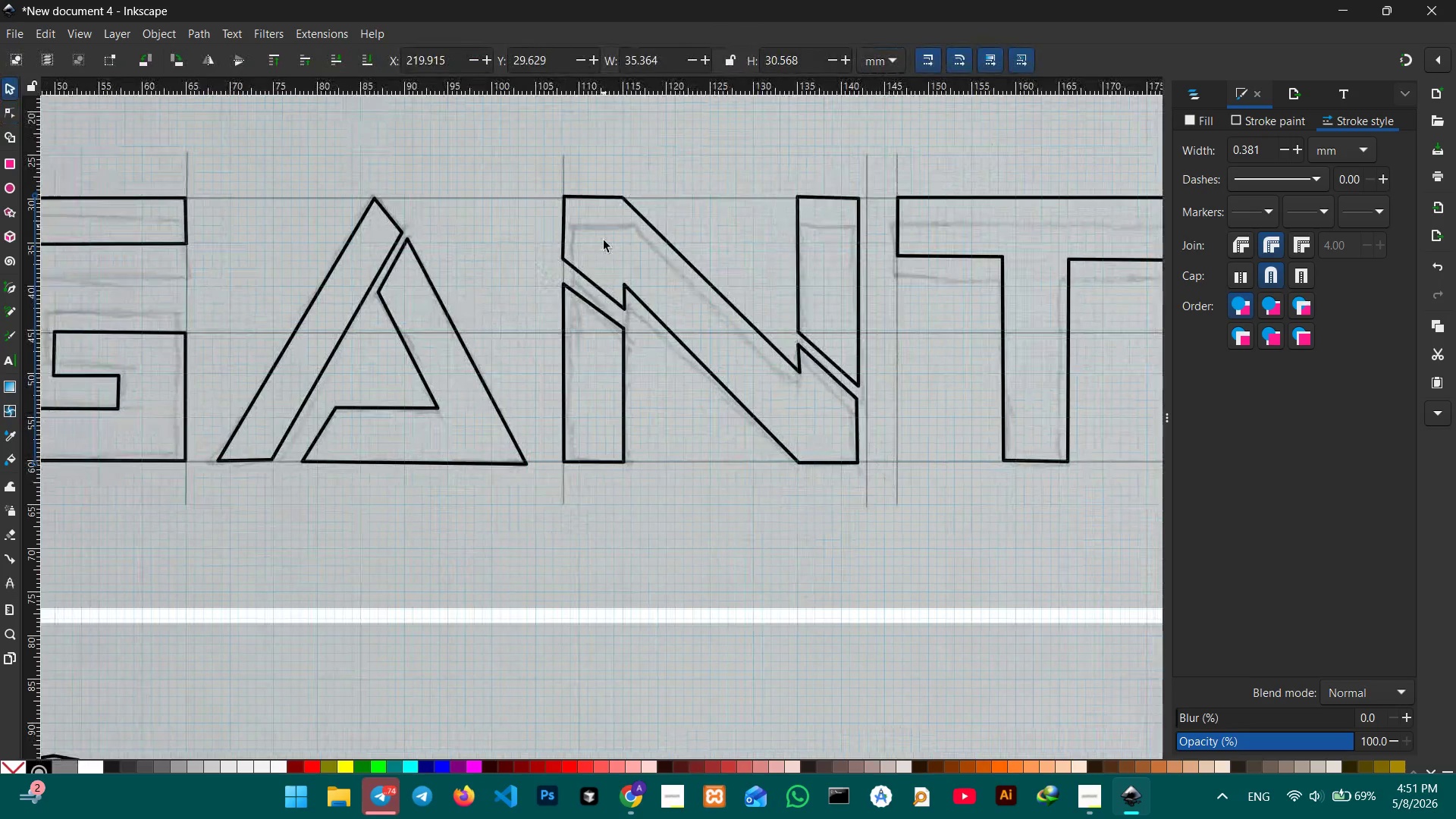 
hold_key(key=Space, duration=18.3)
 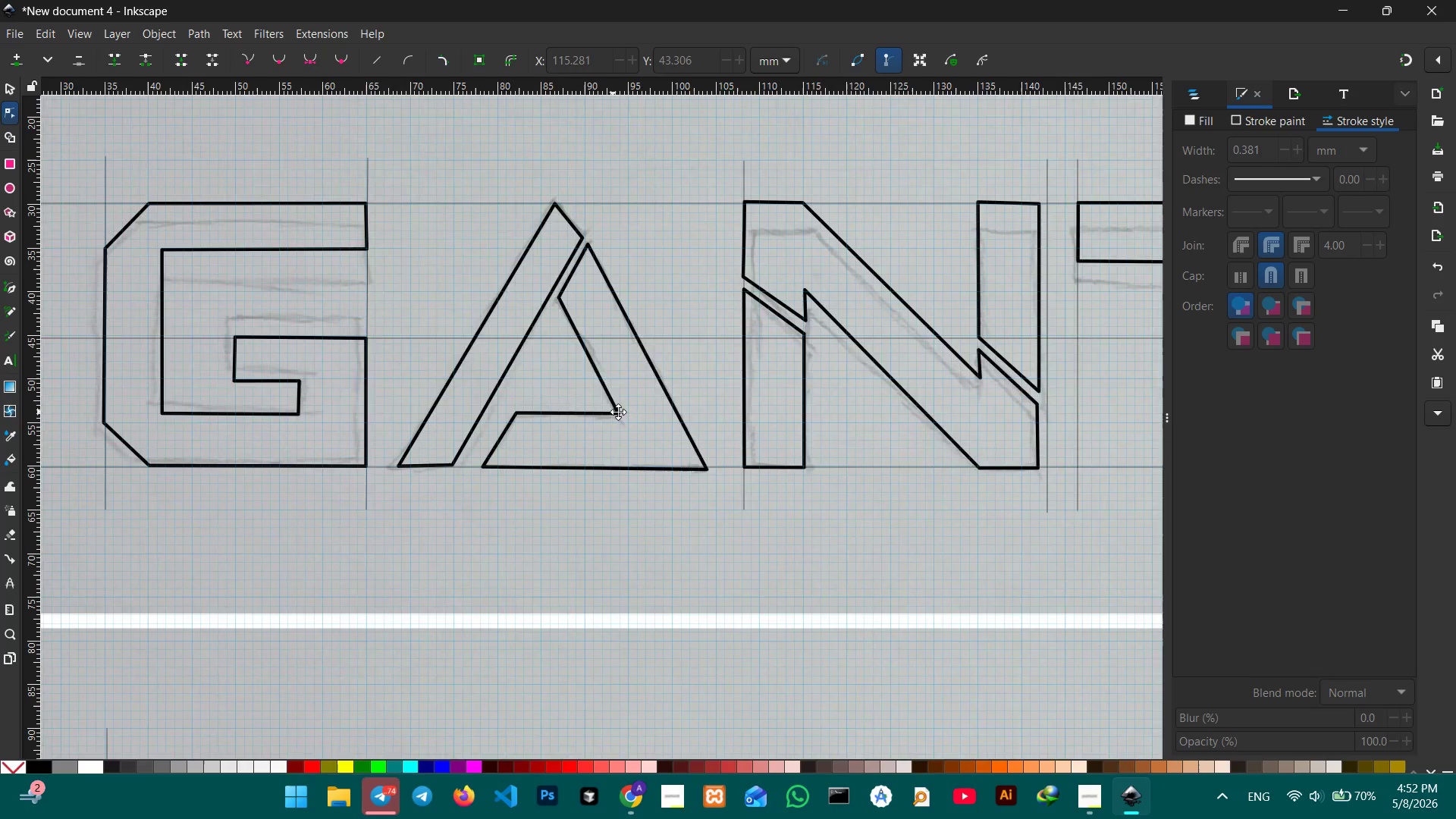 
left_click([588, 303])
 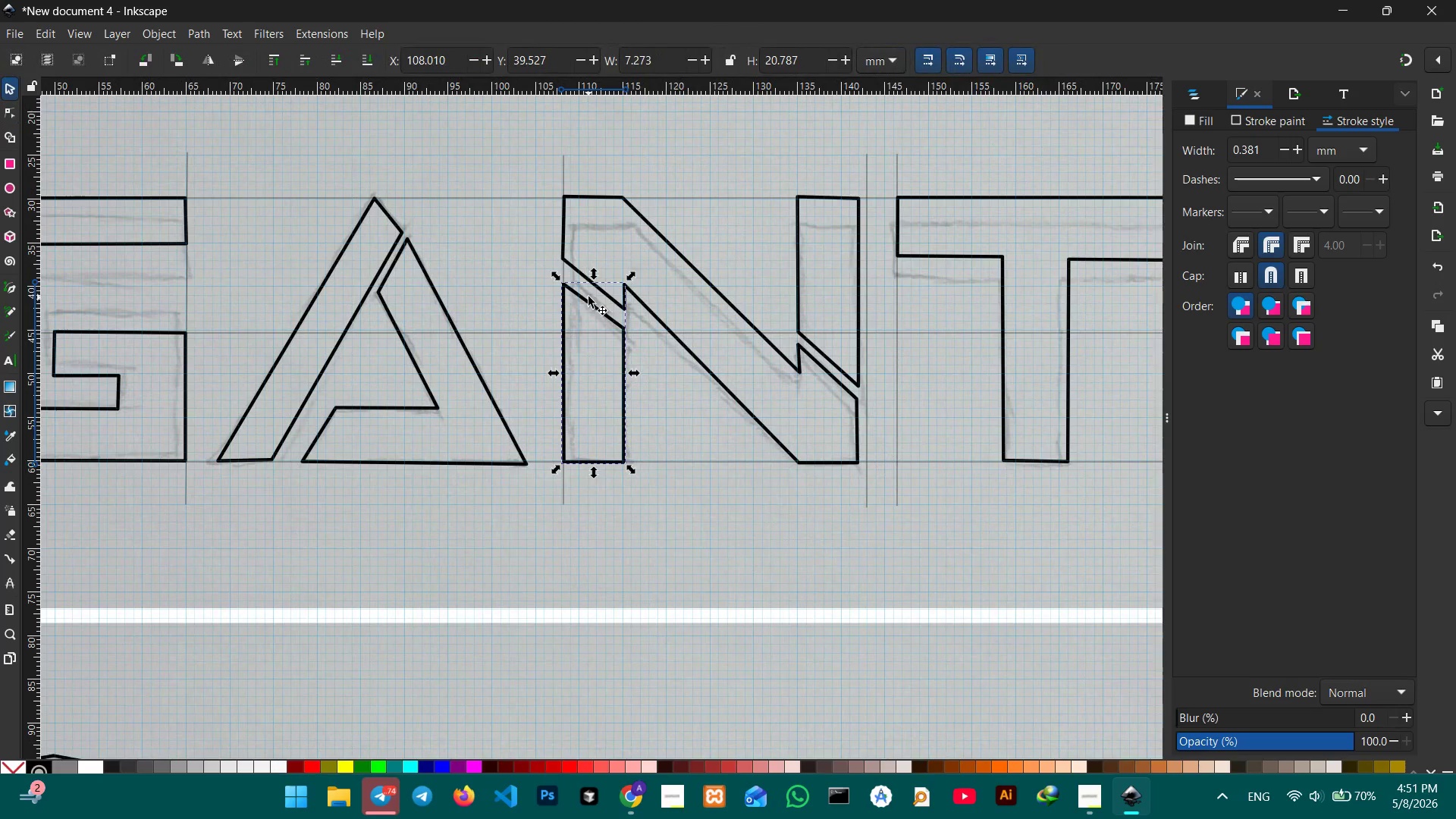 
left_click([573, 264])
 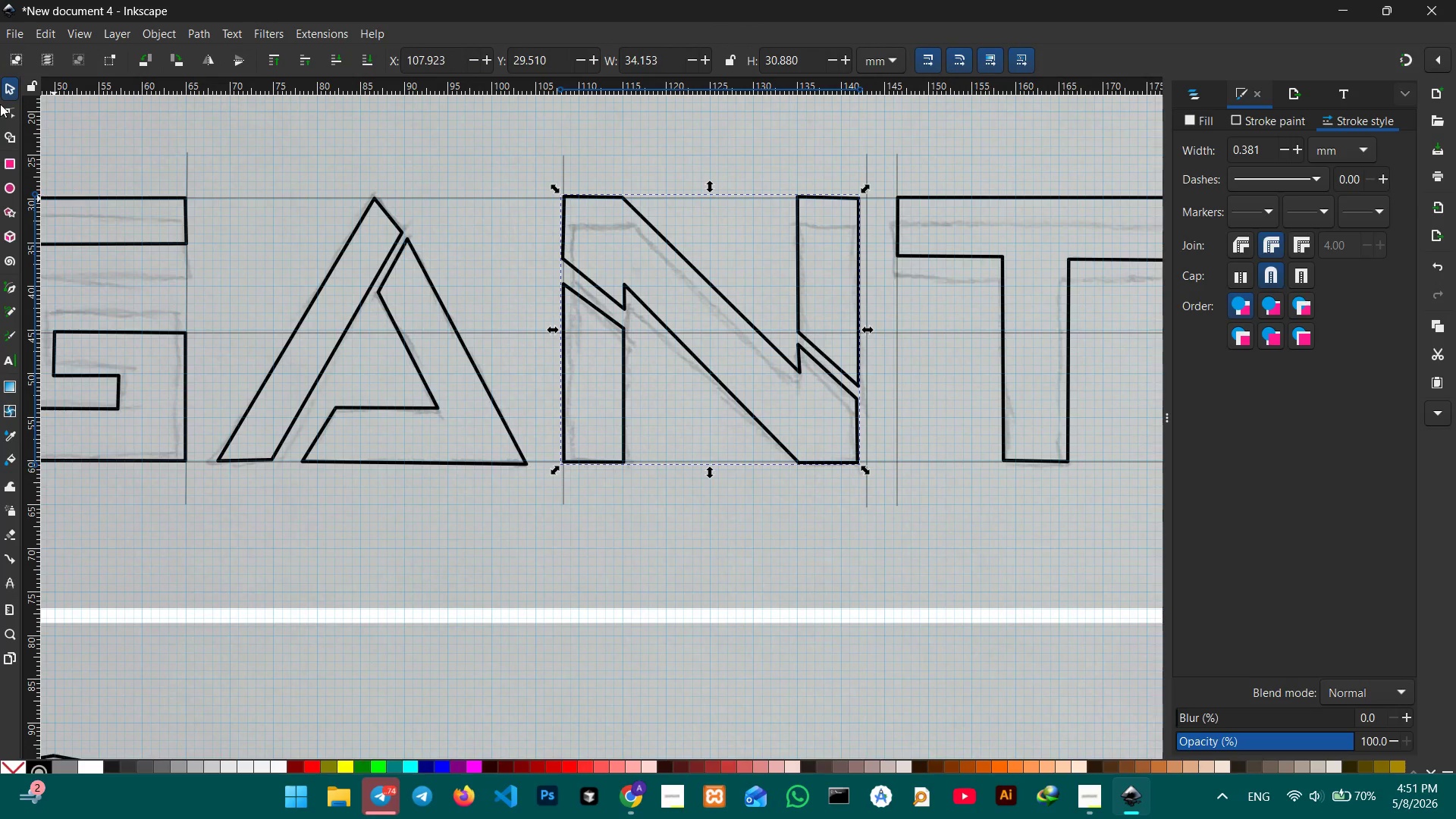 
left_click([8, 115])
 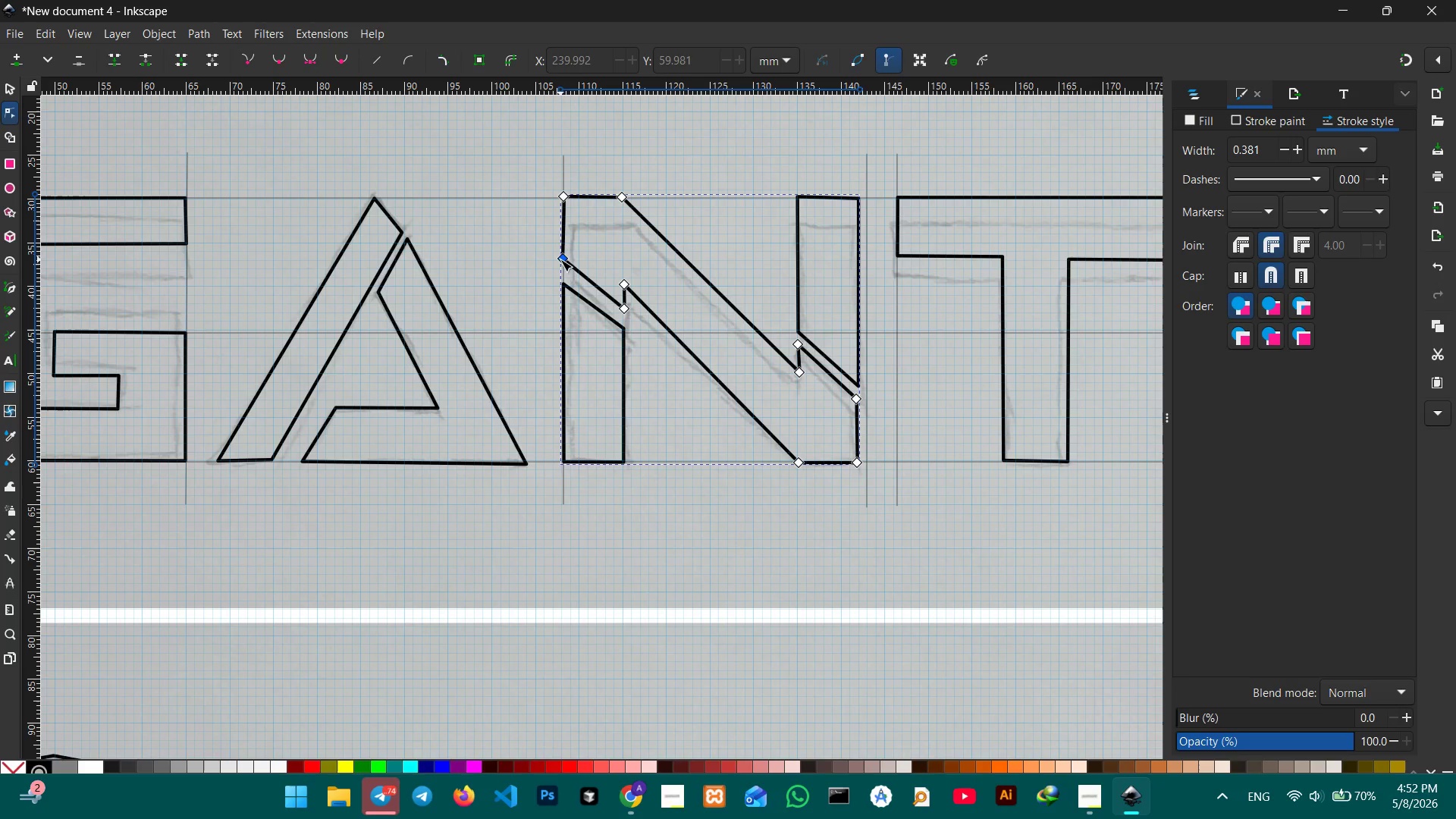 
left_click_drag(start_coordinate=[563, 260], to_coordinate=[563, 273])
 